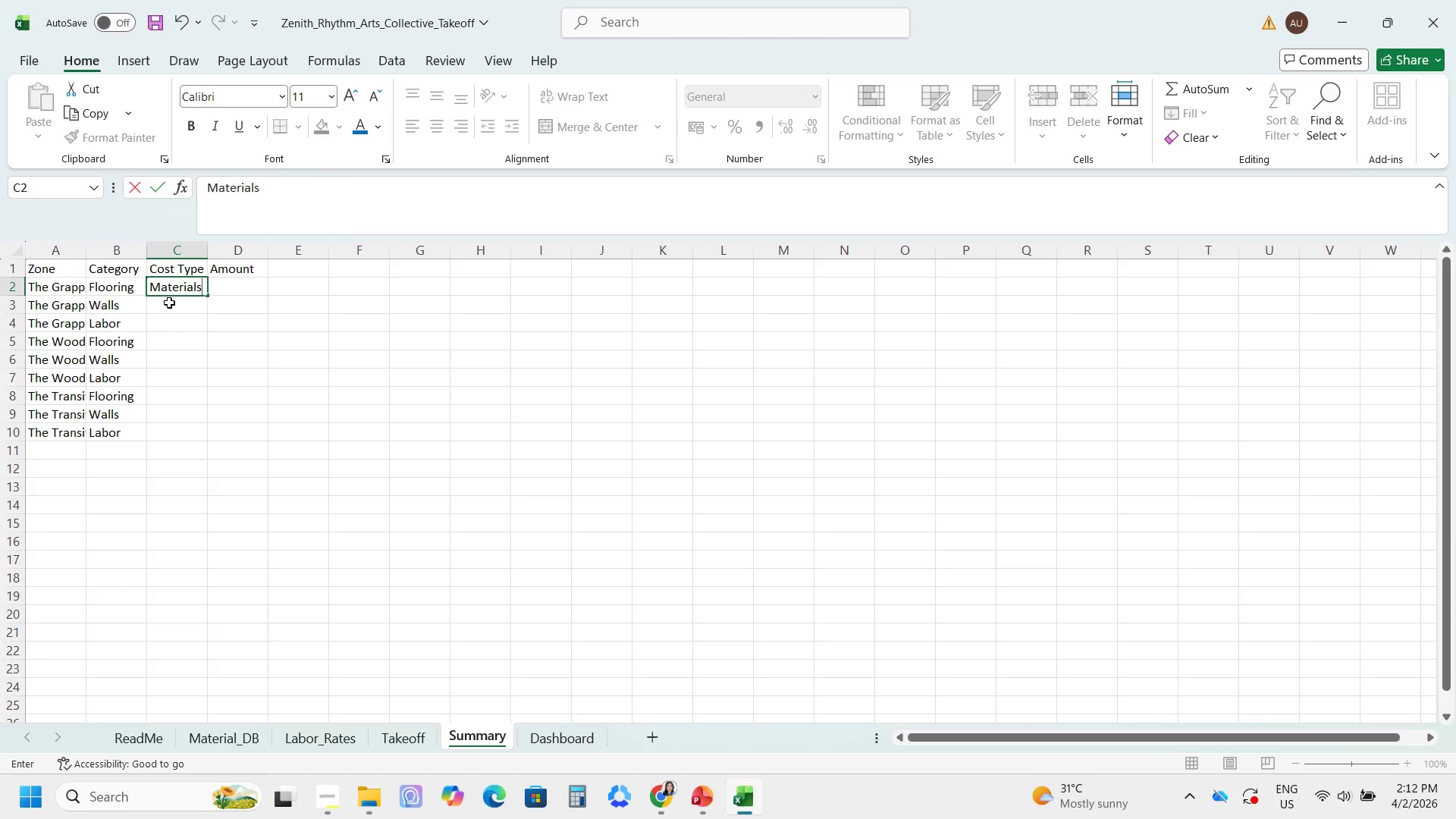 
key(Enter)
 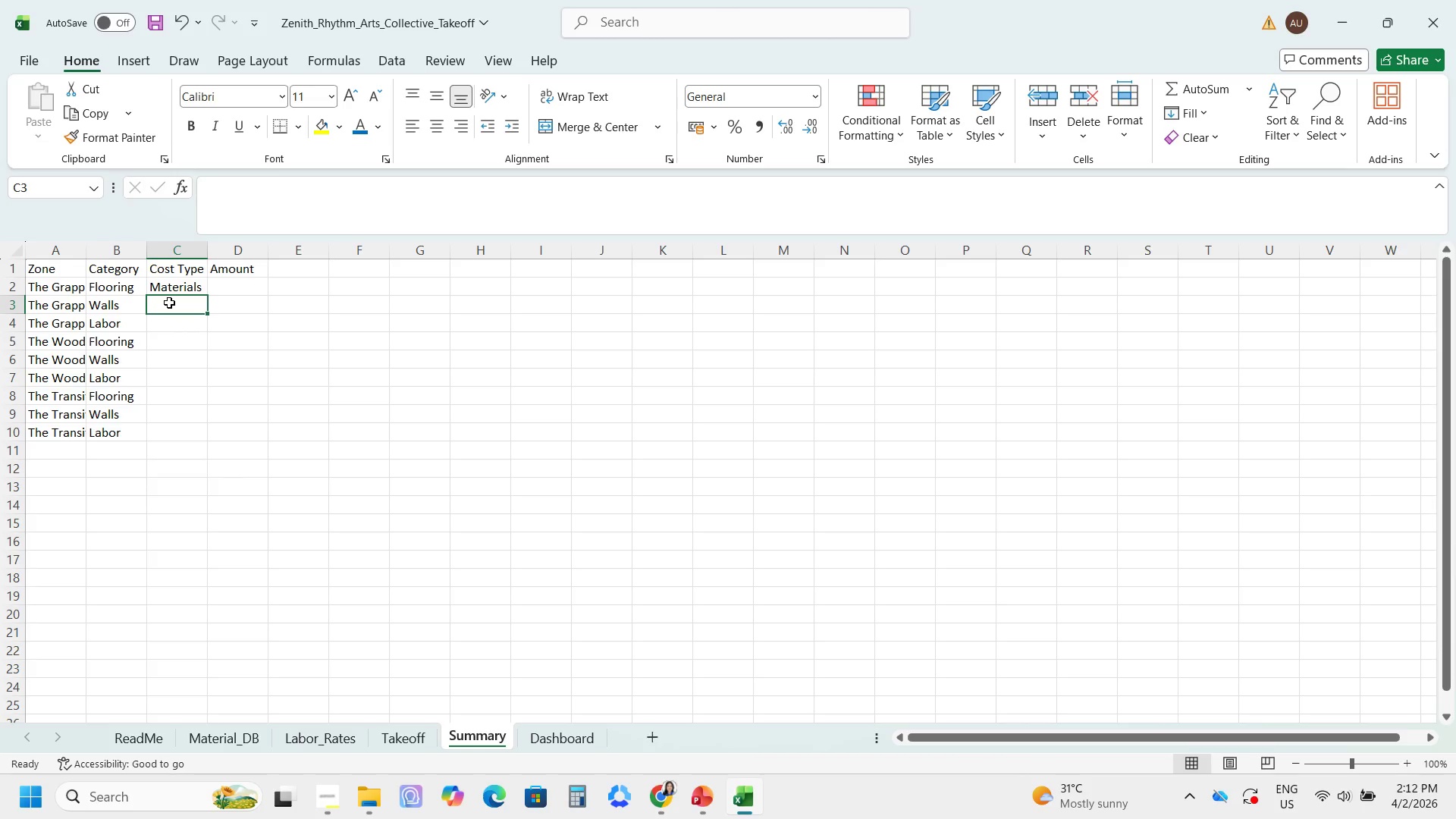 
key(Control+D)
 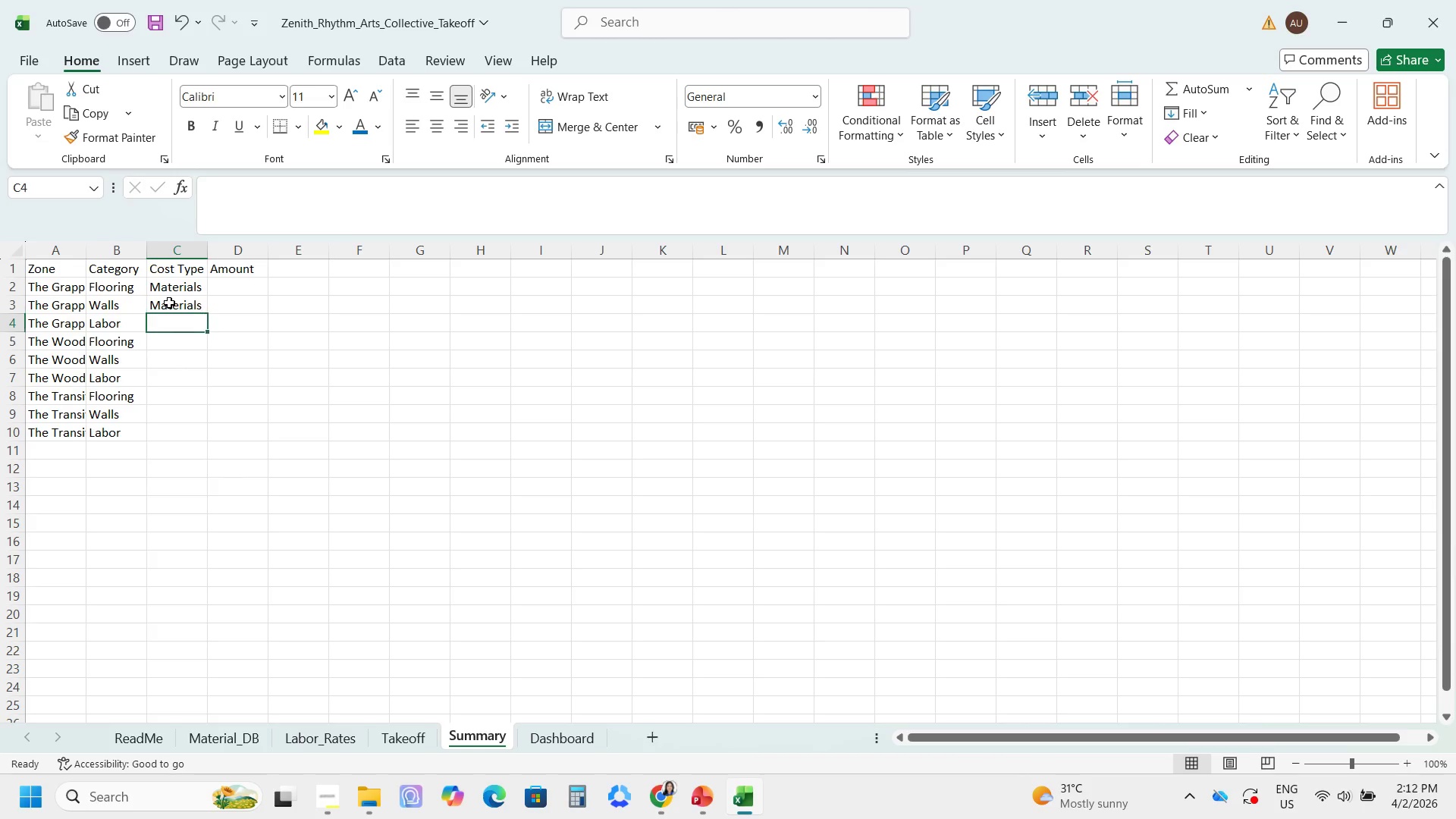 
key(Enter)
 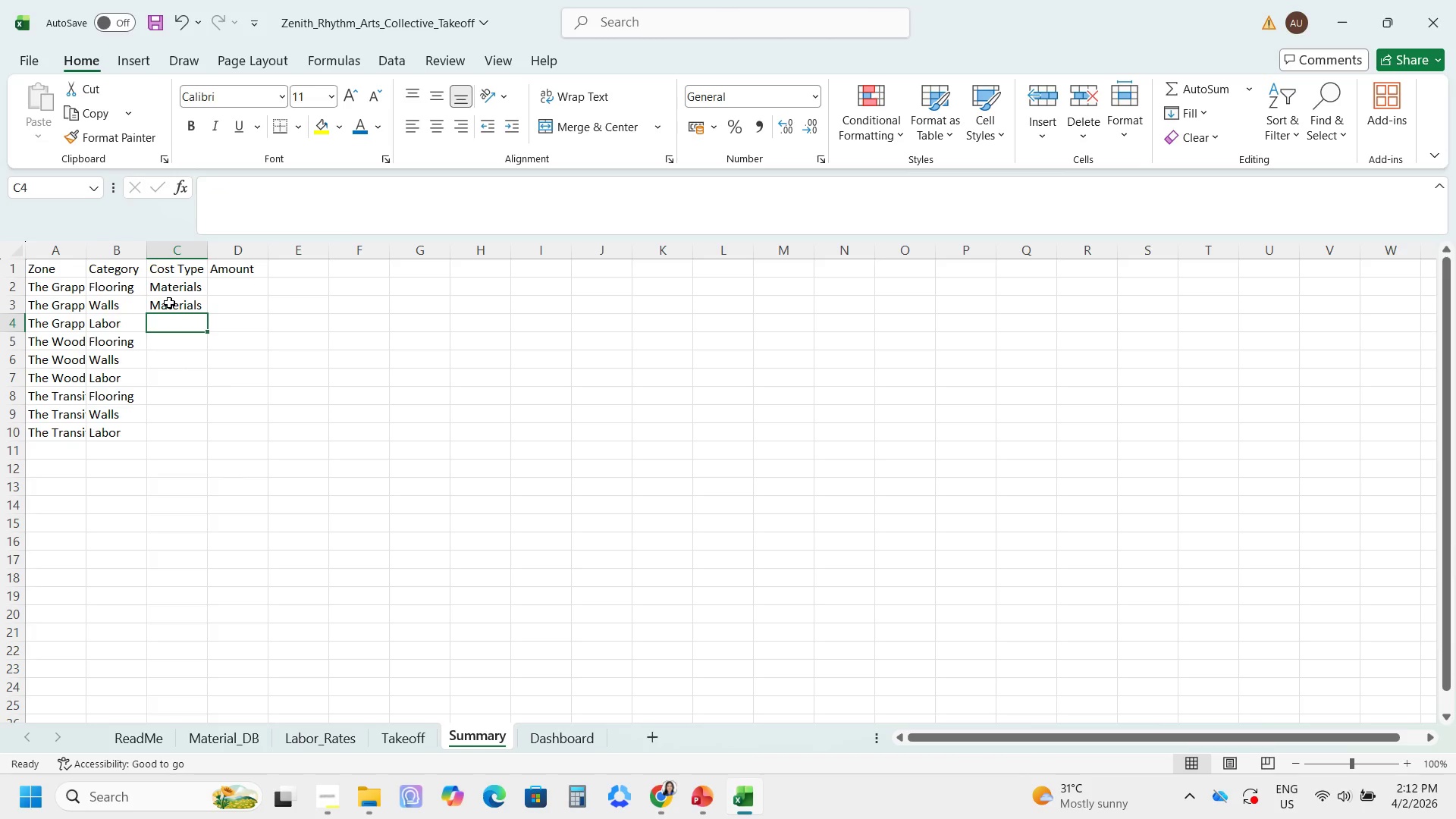 
type(Labor)
 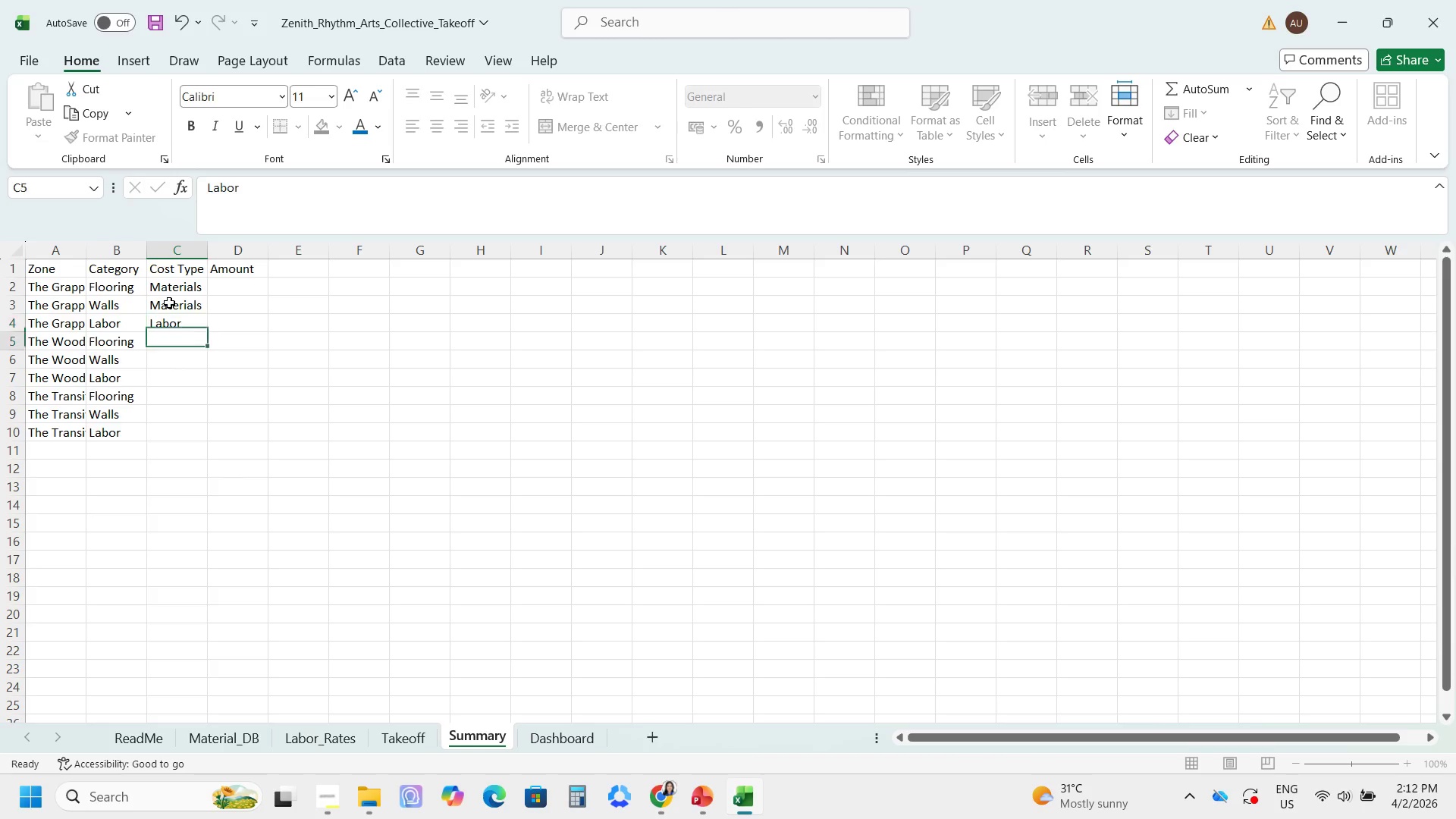 
key(Enter)
 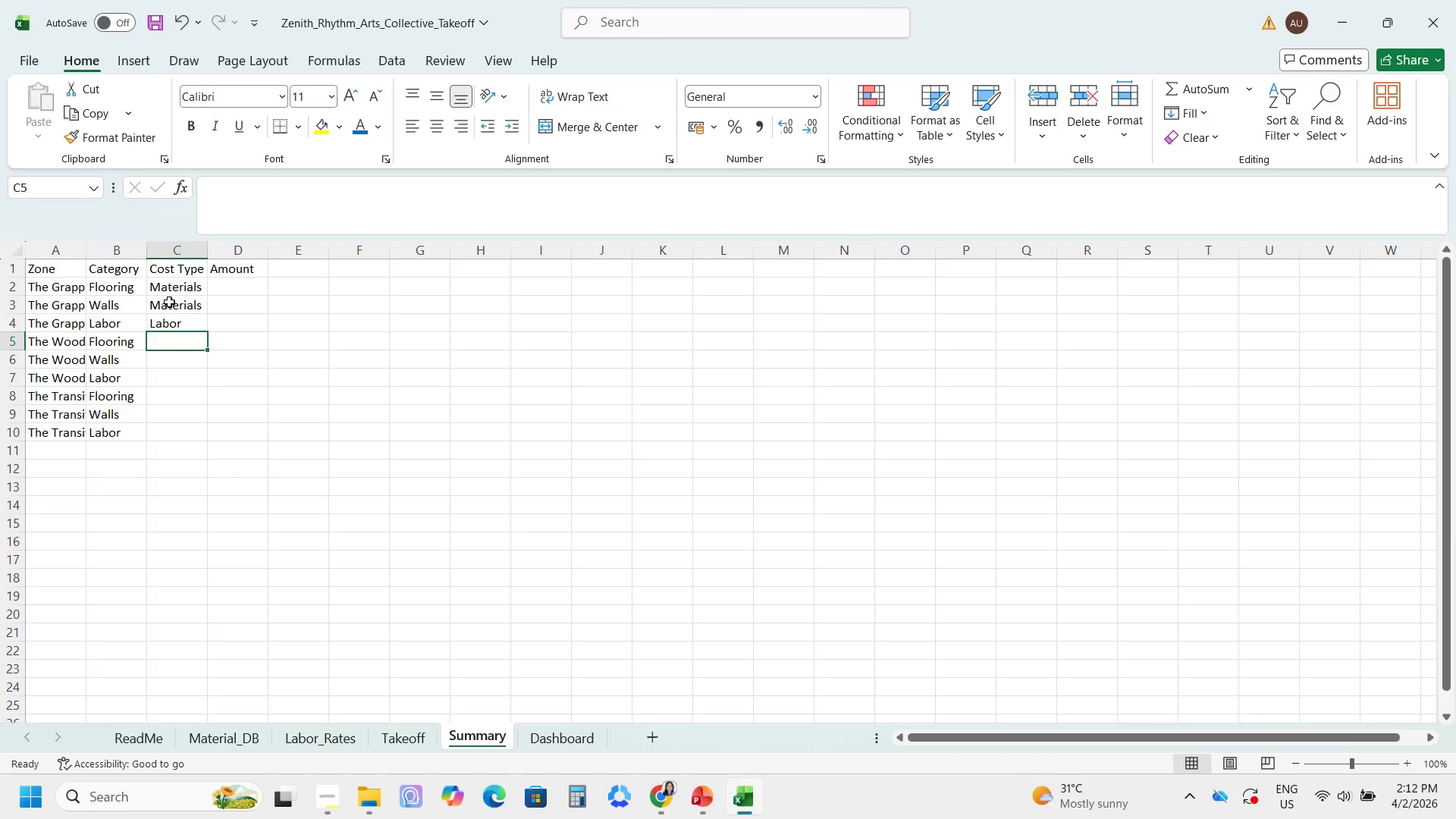 
left_click_drag(start_coordinate=[180, 278], to_coordinate=[181, 322])
 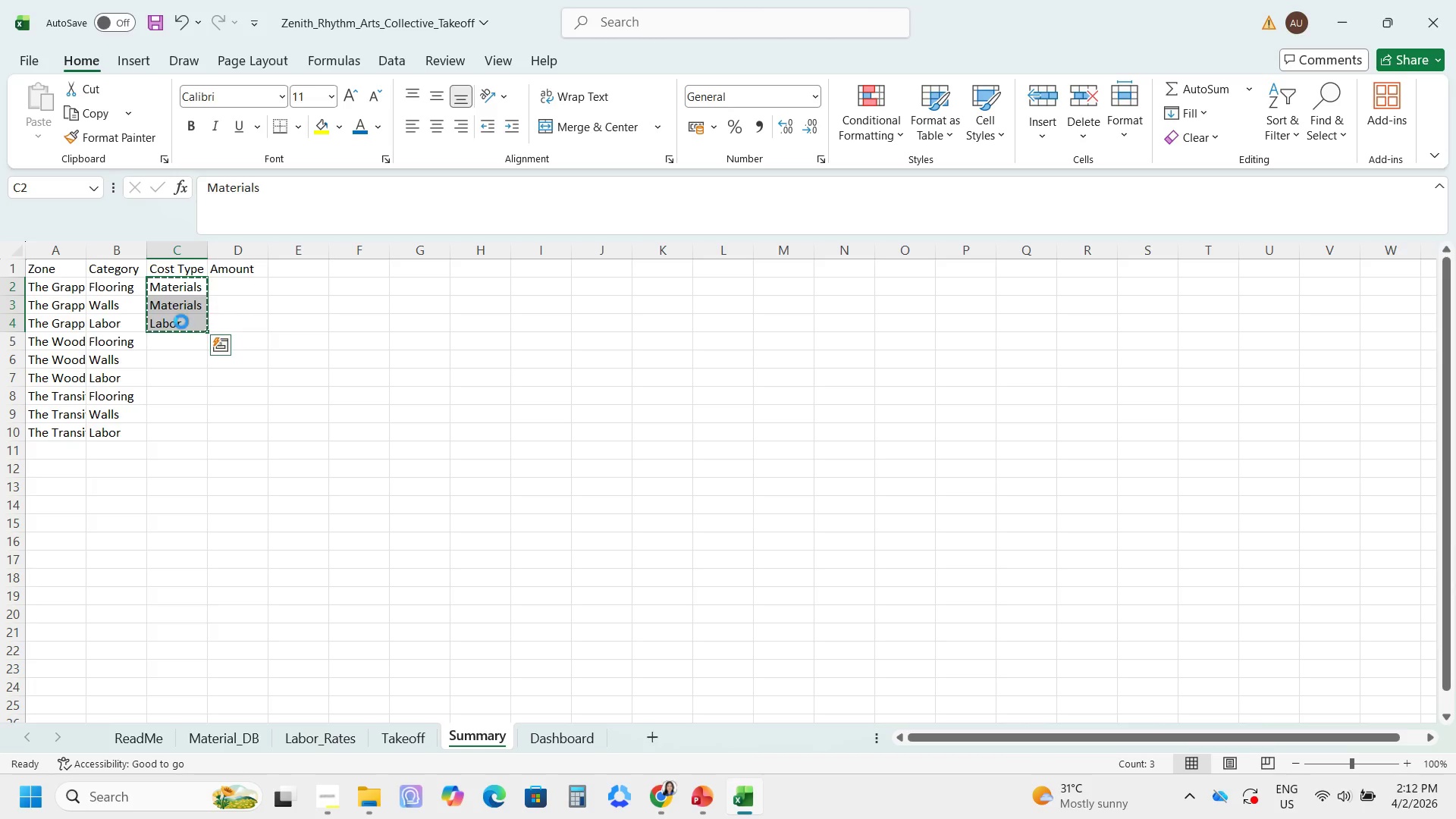 
key(Control+C)
 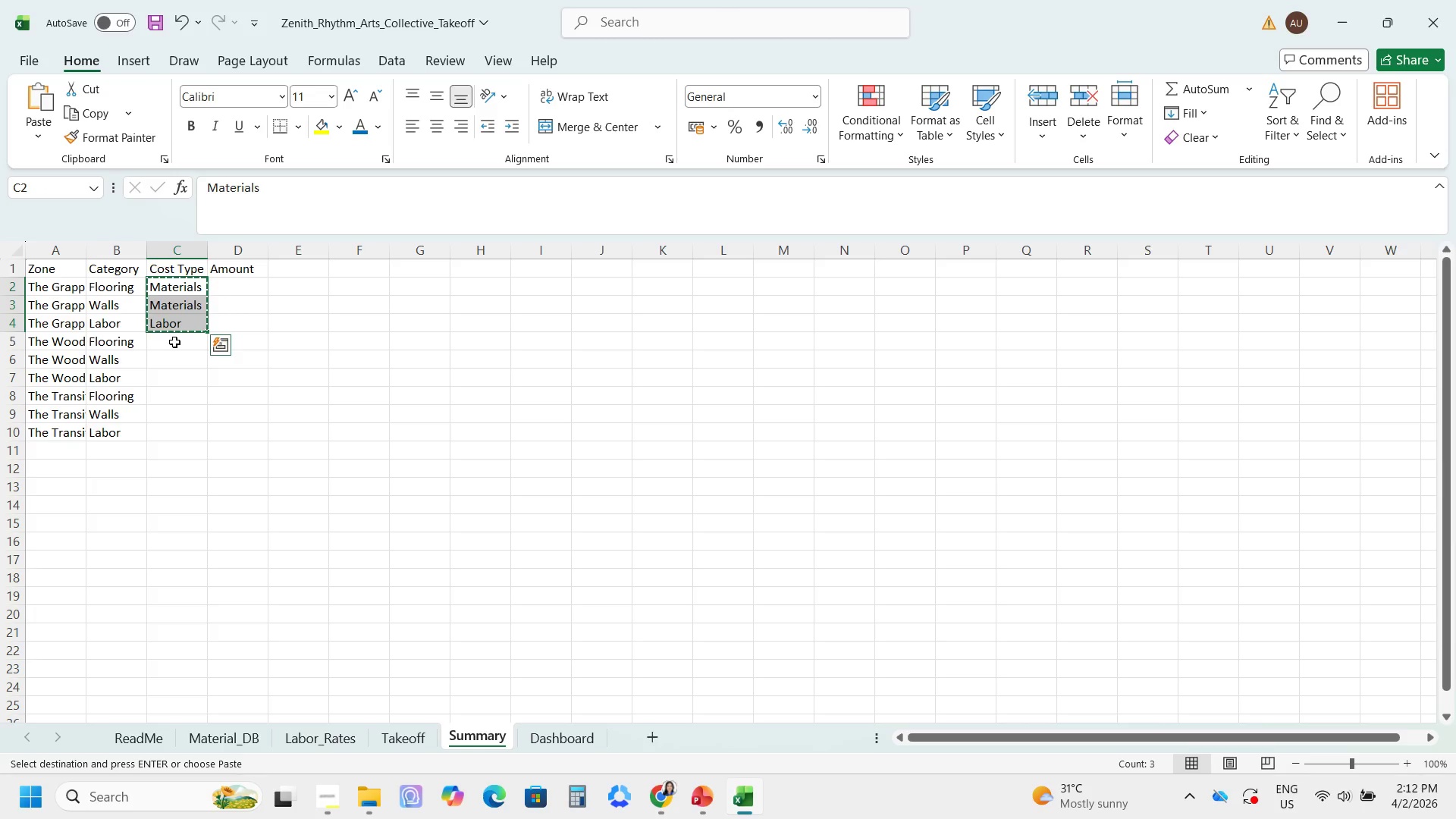 
left_click([174, 342])
 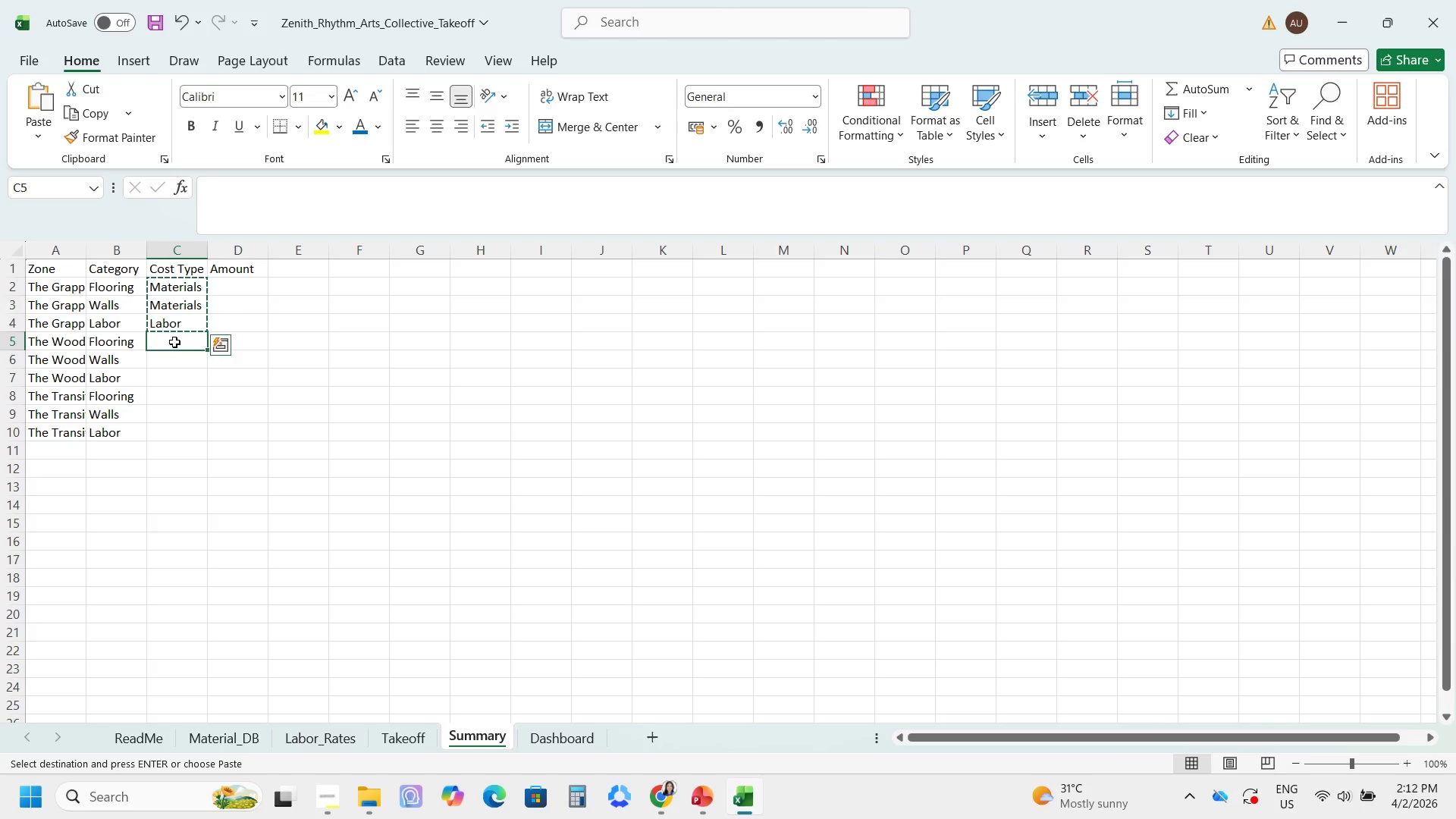 
key(Control+V)
 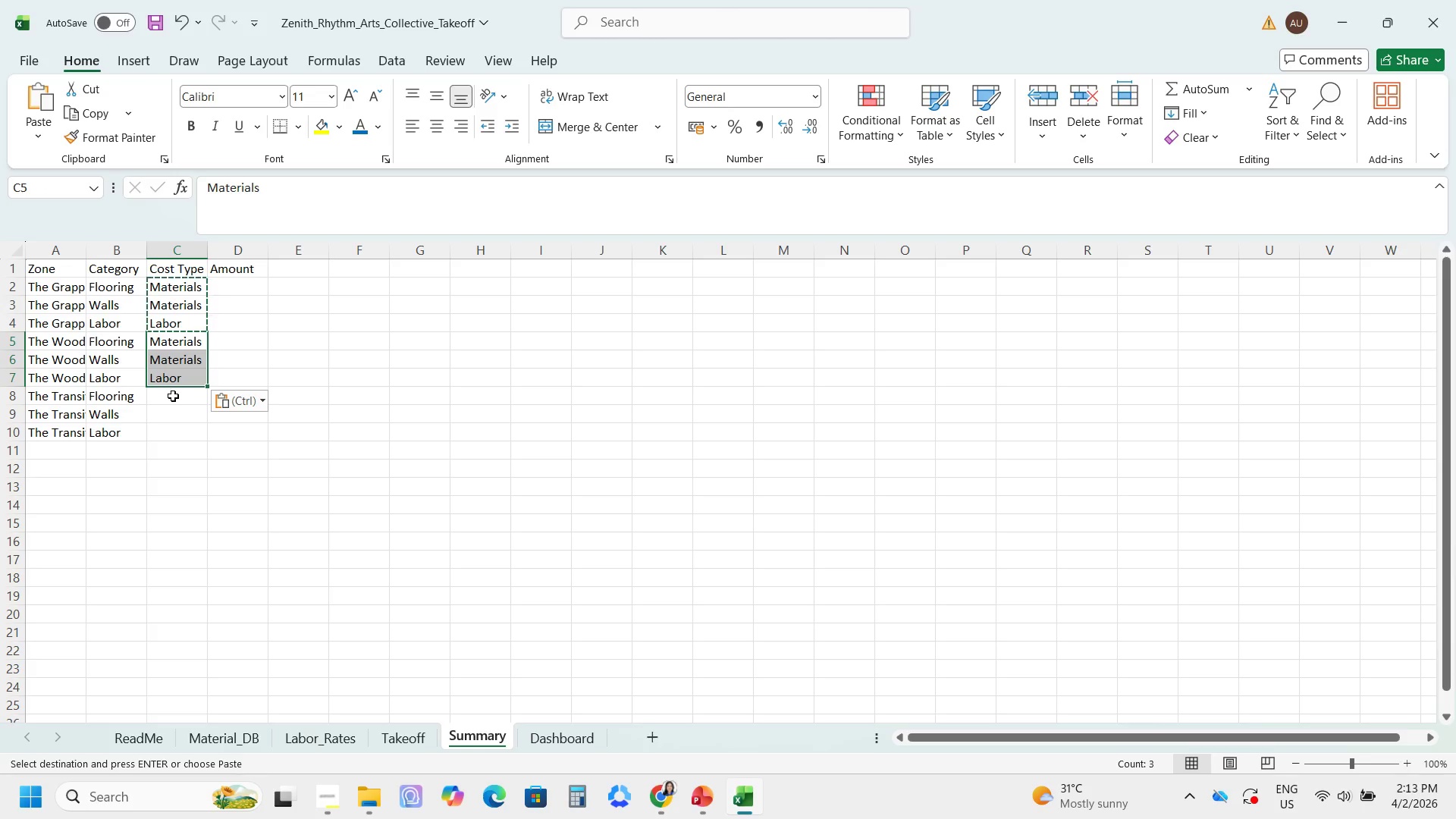 
left_click([173, 396])
 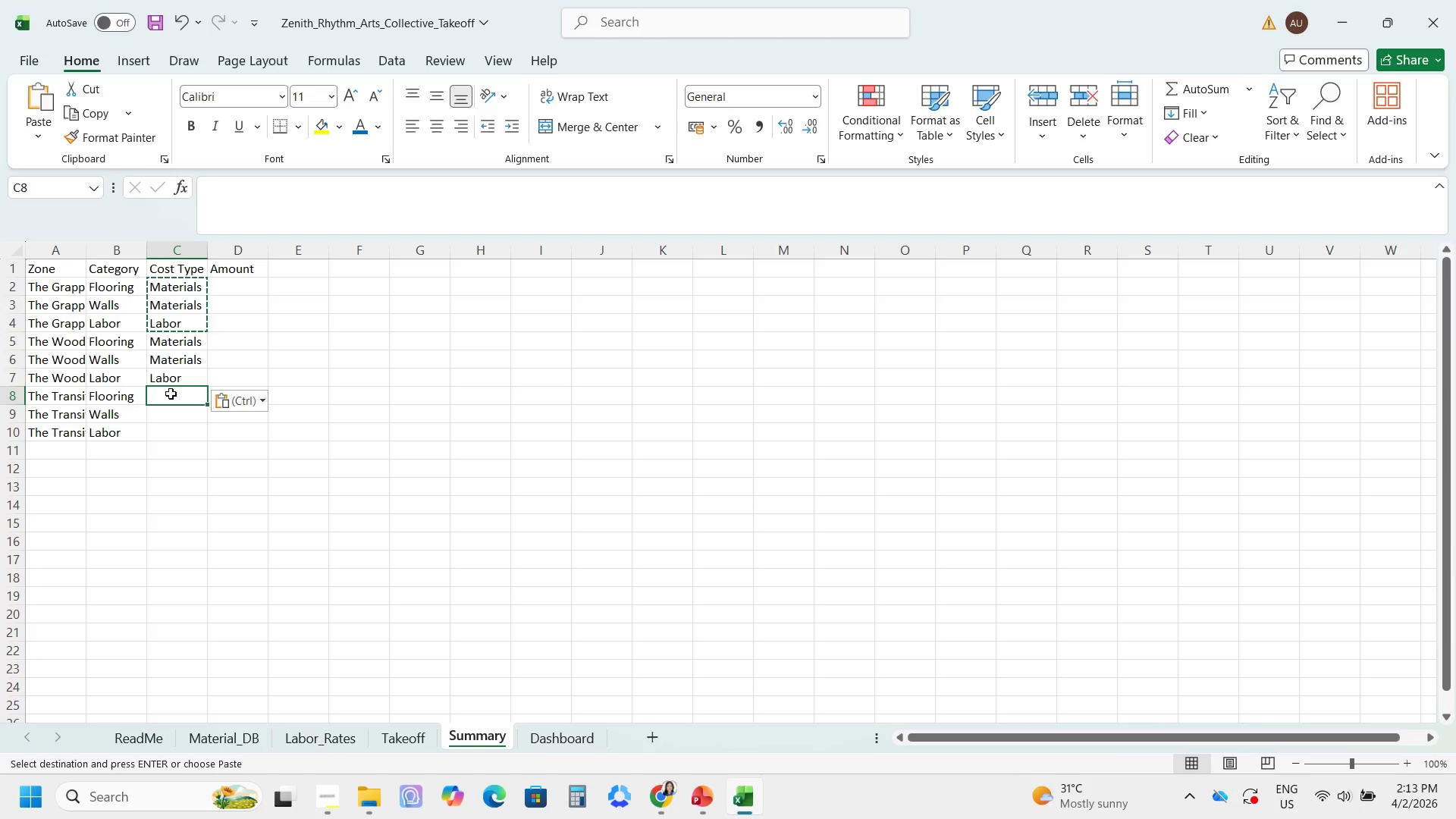 
key(Control+ControlLeft)
 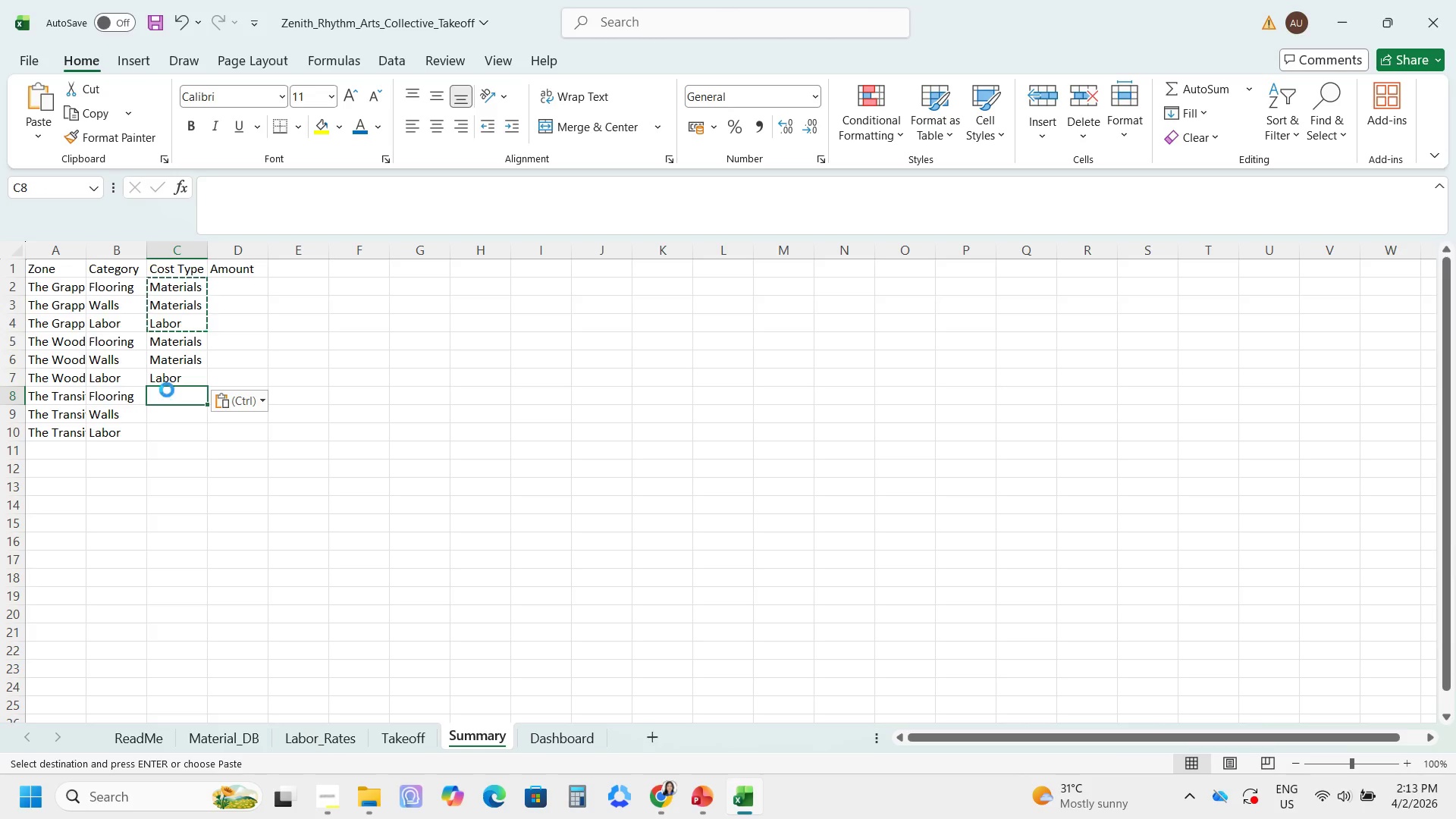 
key(Control+V)
 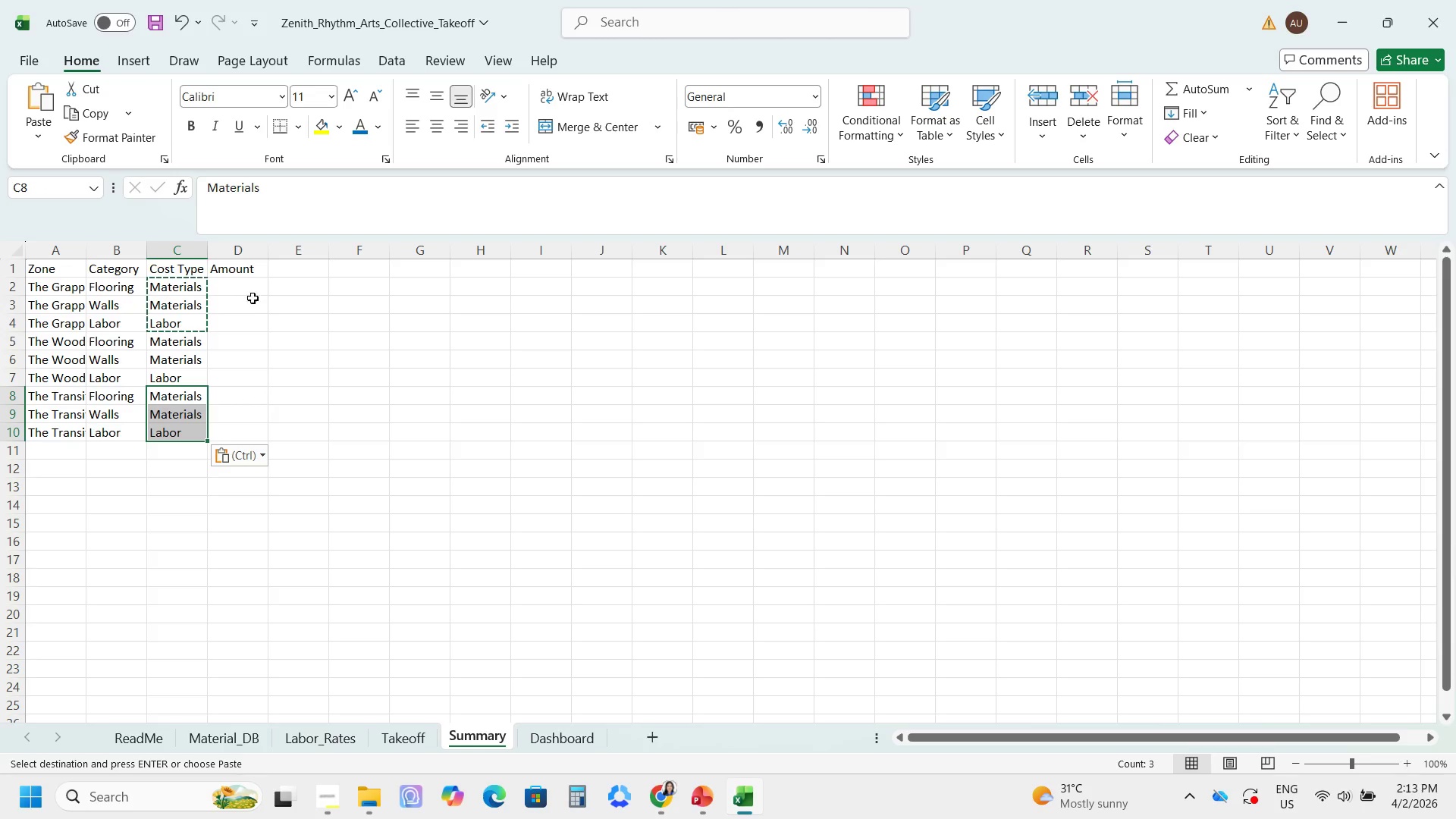 
left_click([240, 287])
 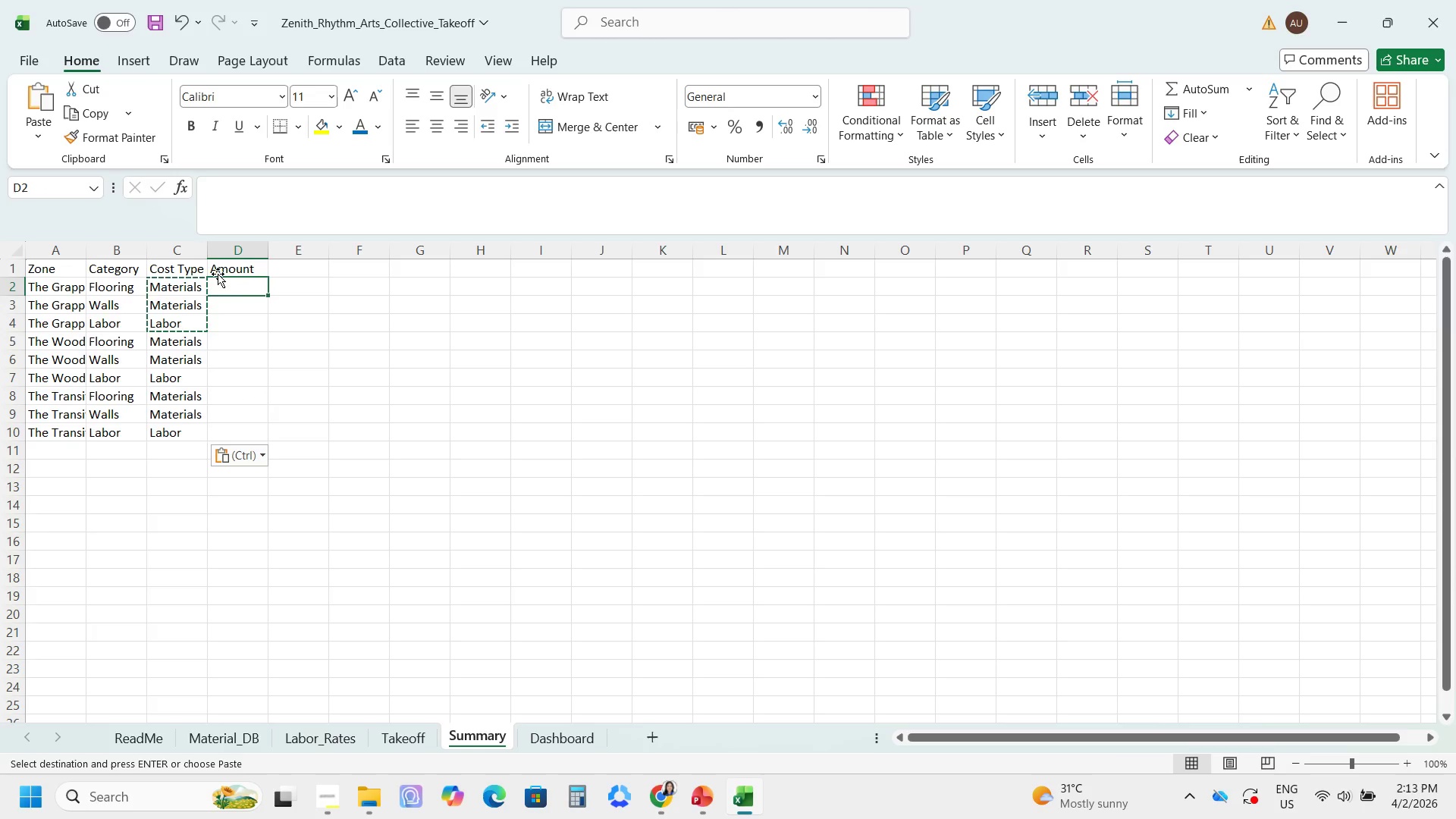 
wait(11.31)
 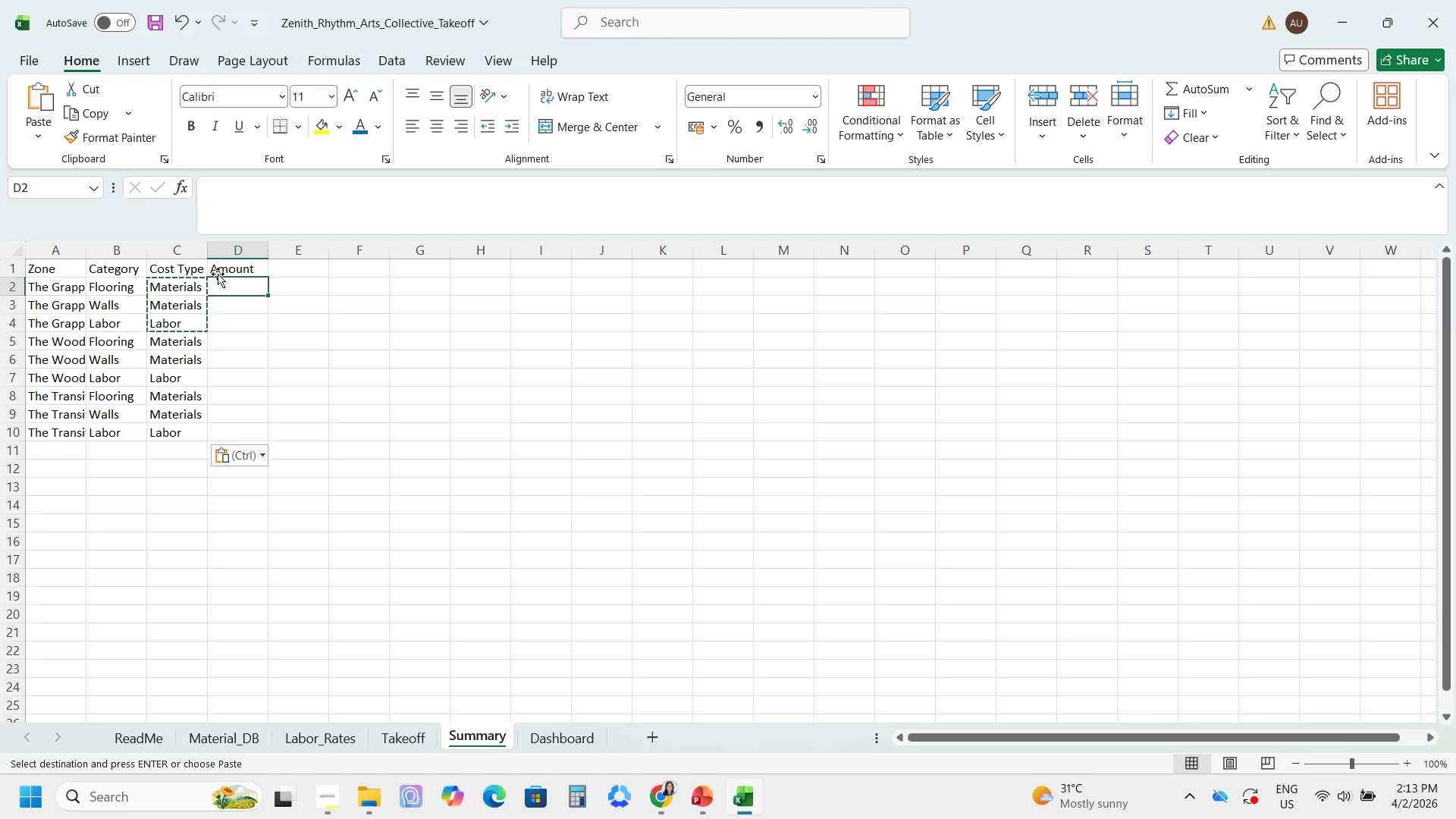 
type(=Tah)
key(Backspace)
type(keoff!N2+Takeoff!Q2)
 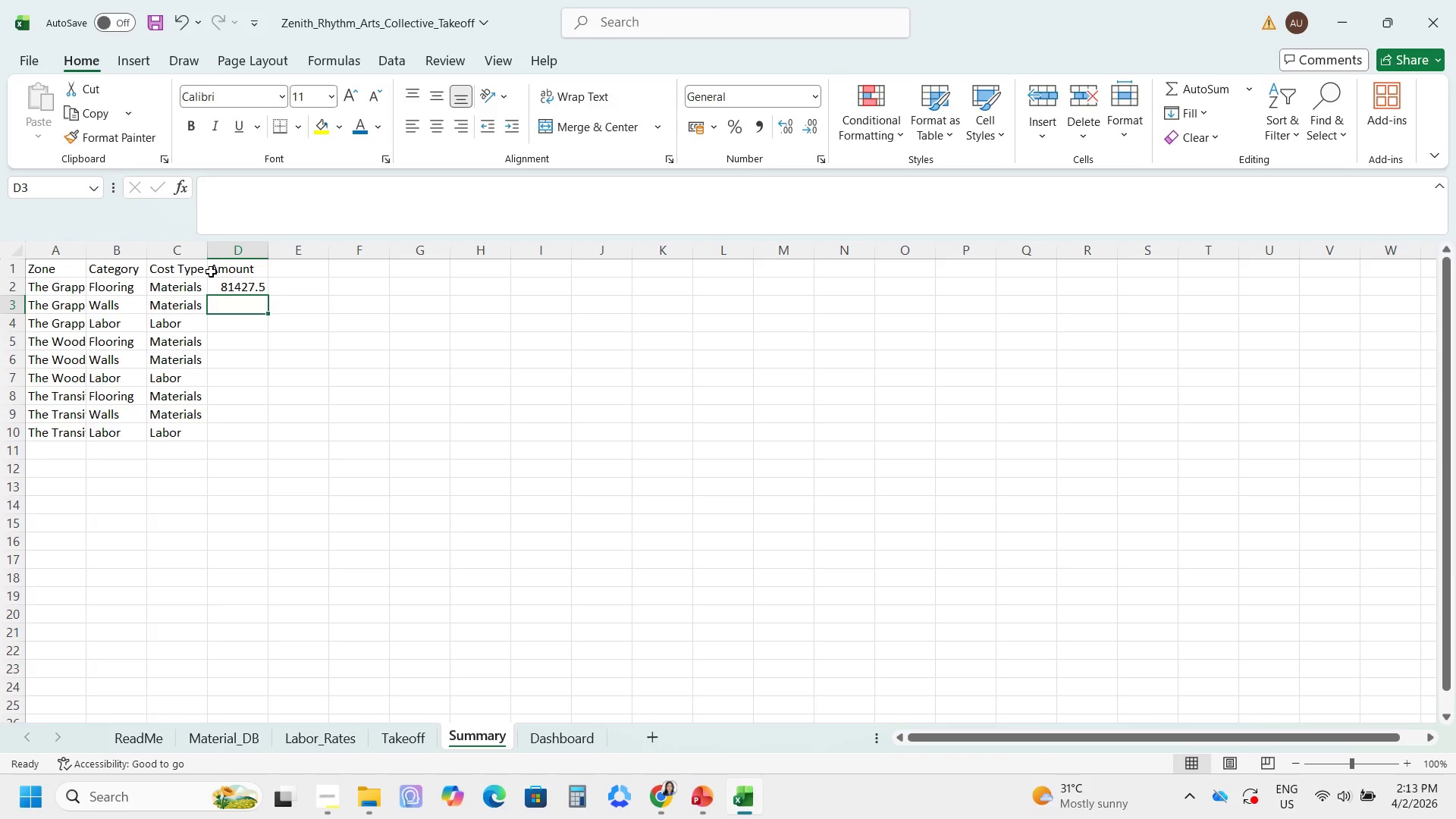 
 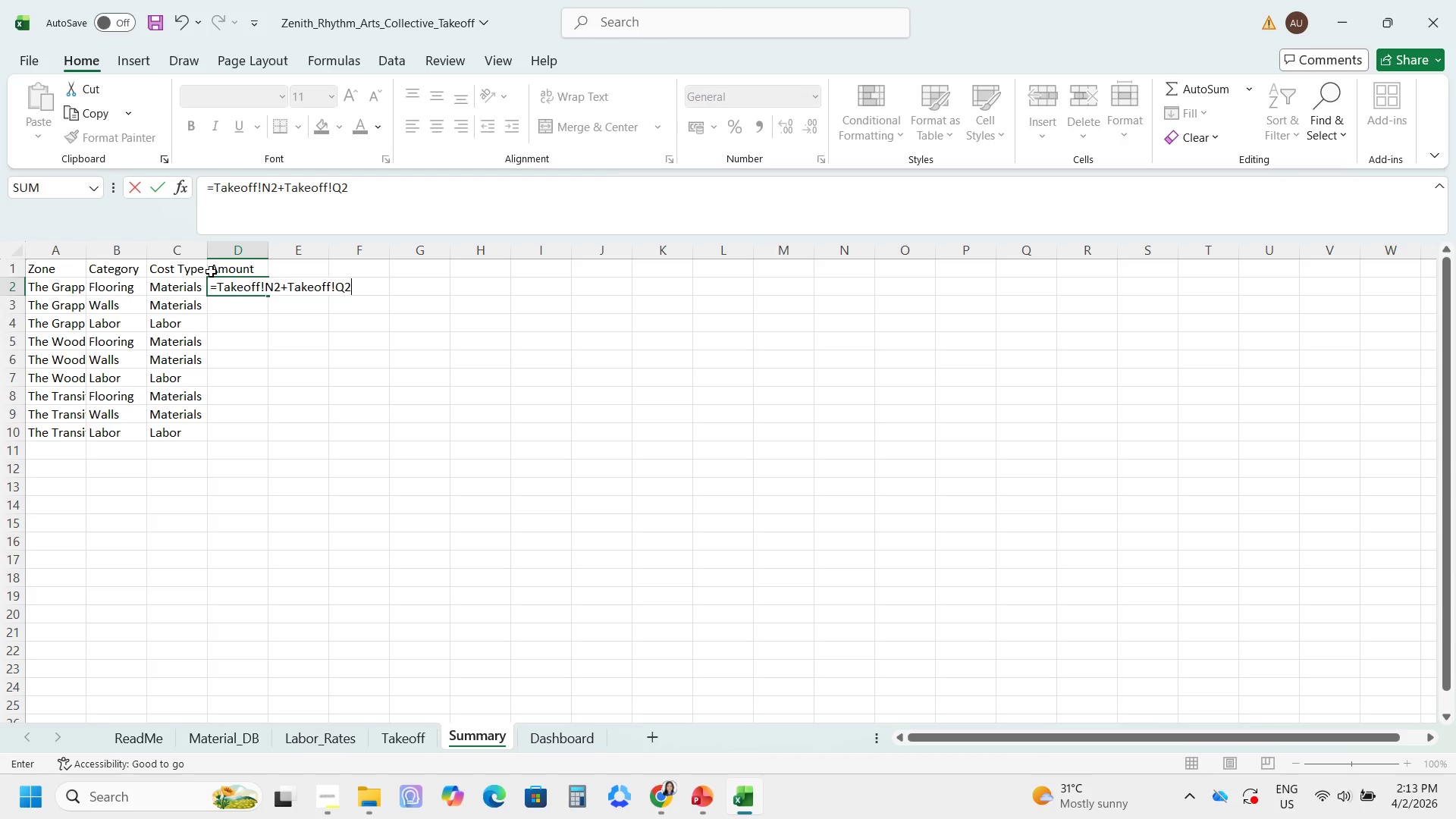 
key(Enter)
 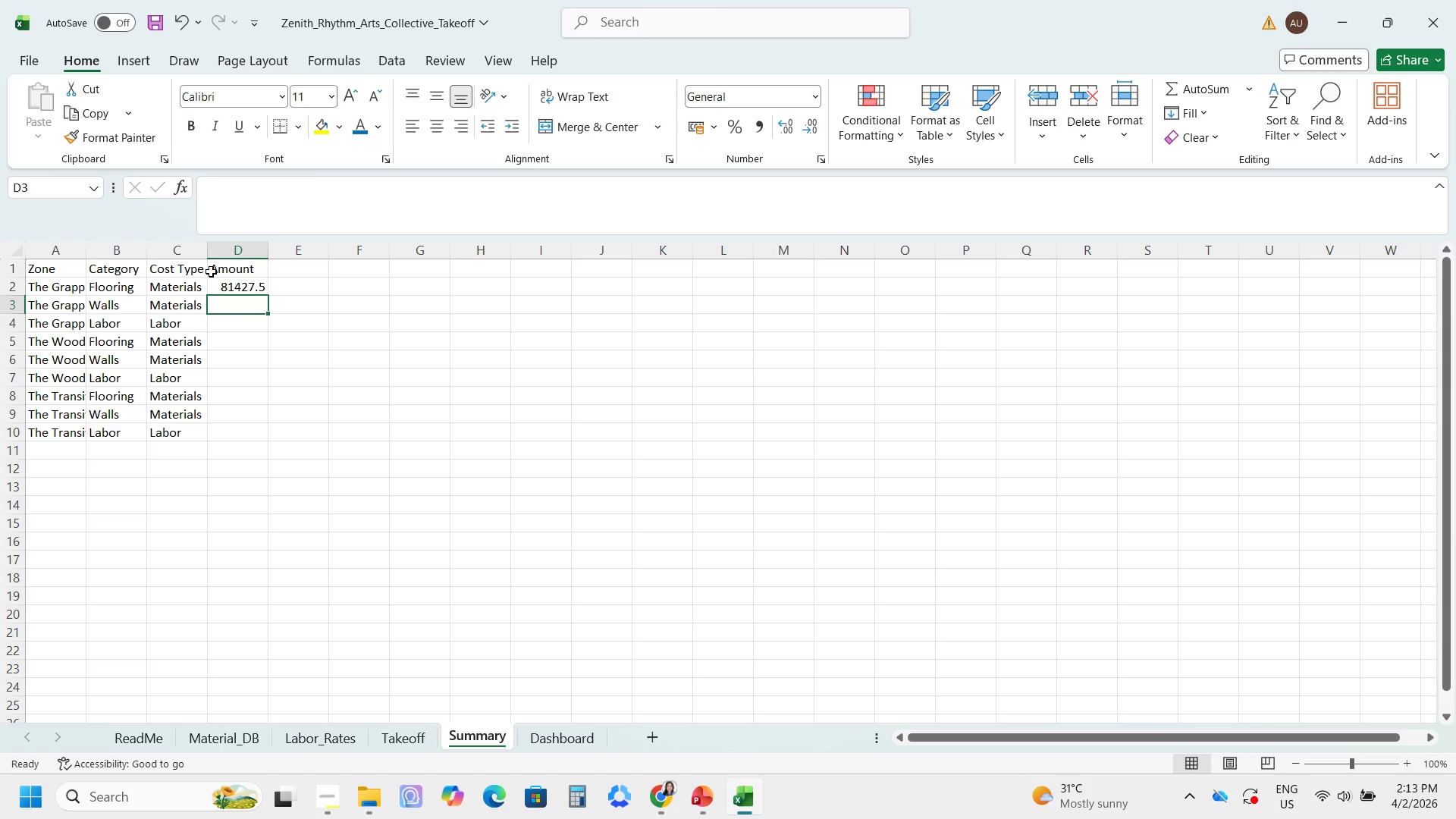 
left_click([228, 281])
 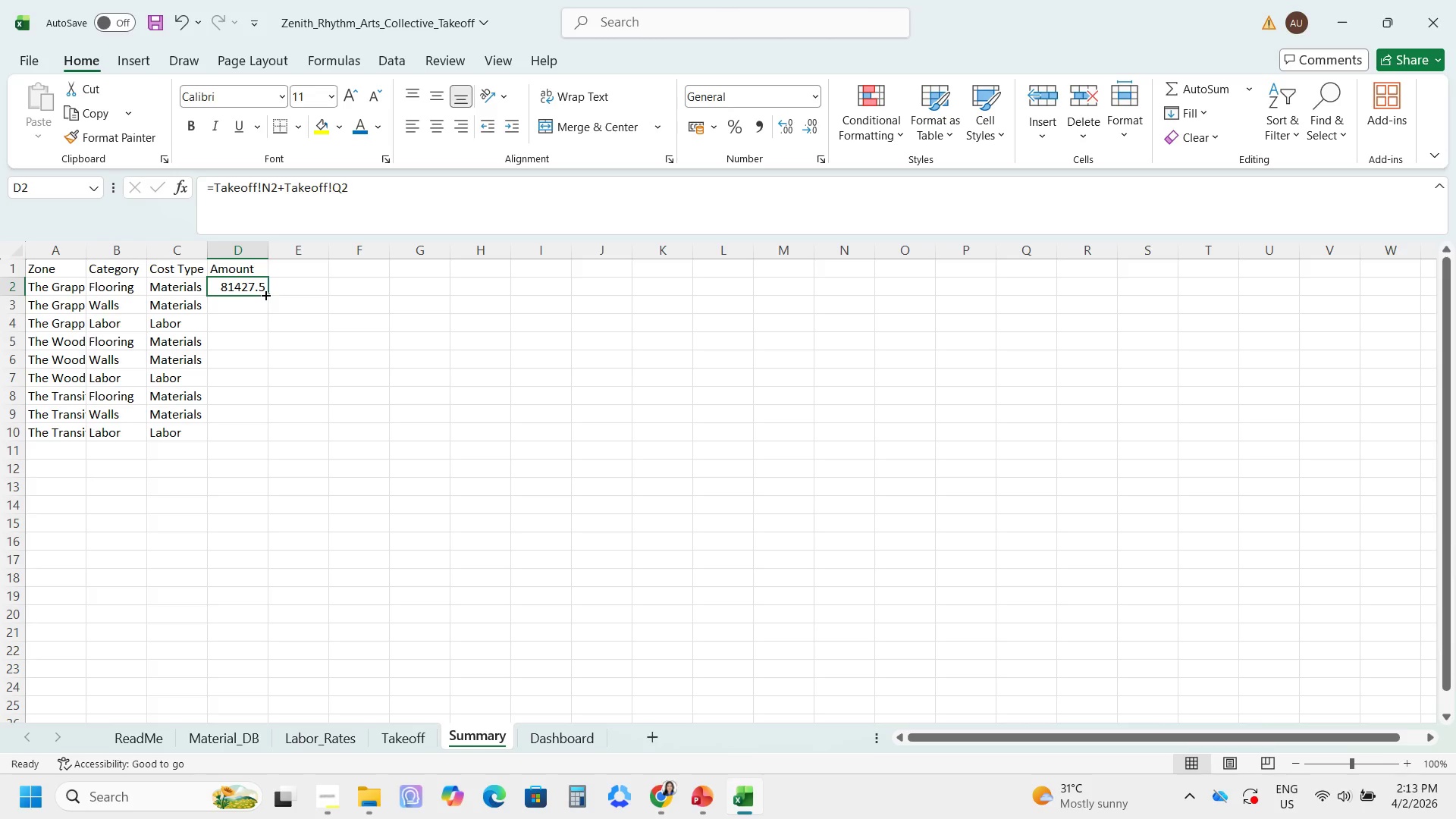 
left_click_drag(start_coordinate=[265, 294], to_coordinate=[248, 438])
 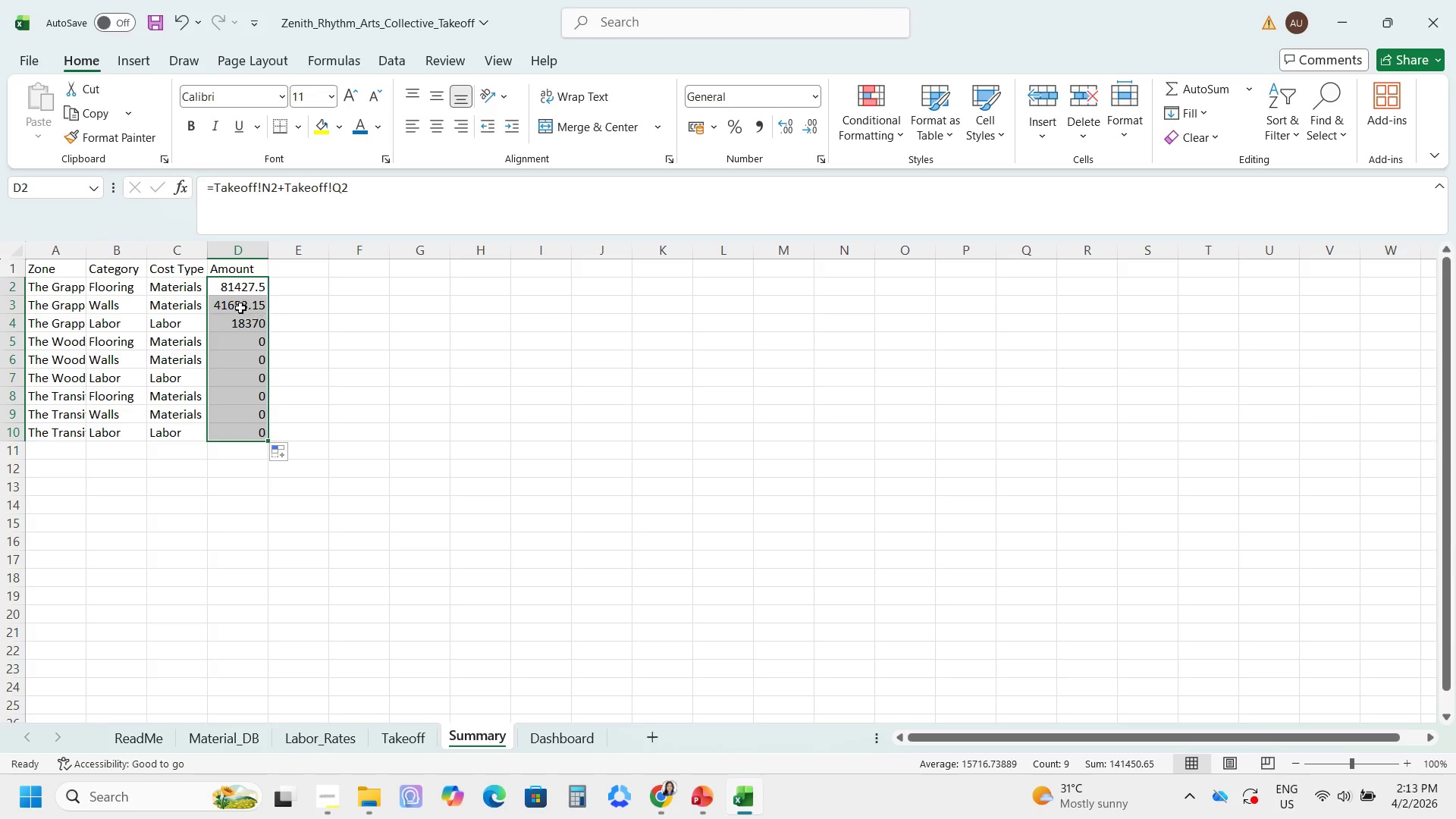 
left_click([234, 300])
 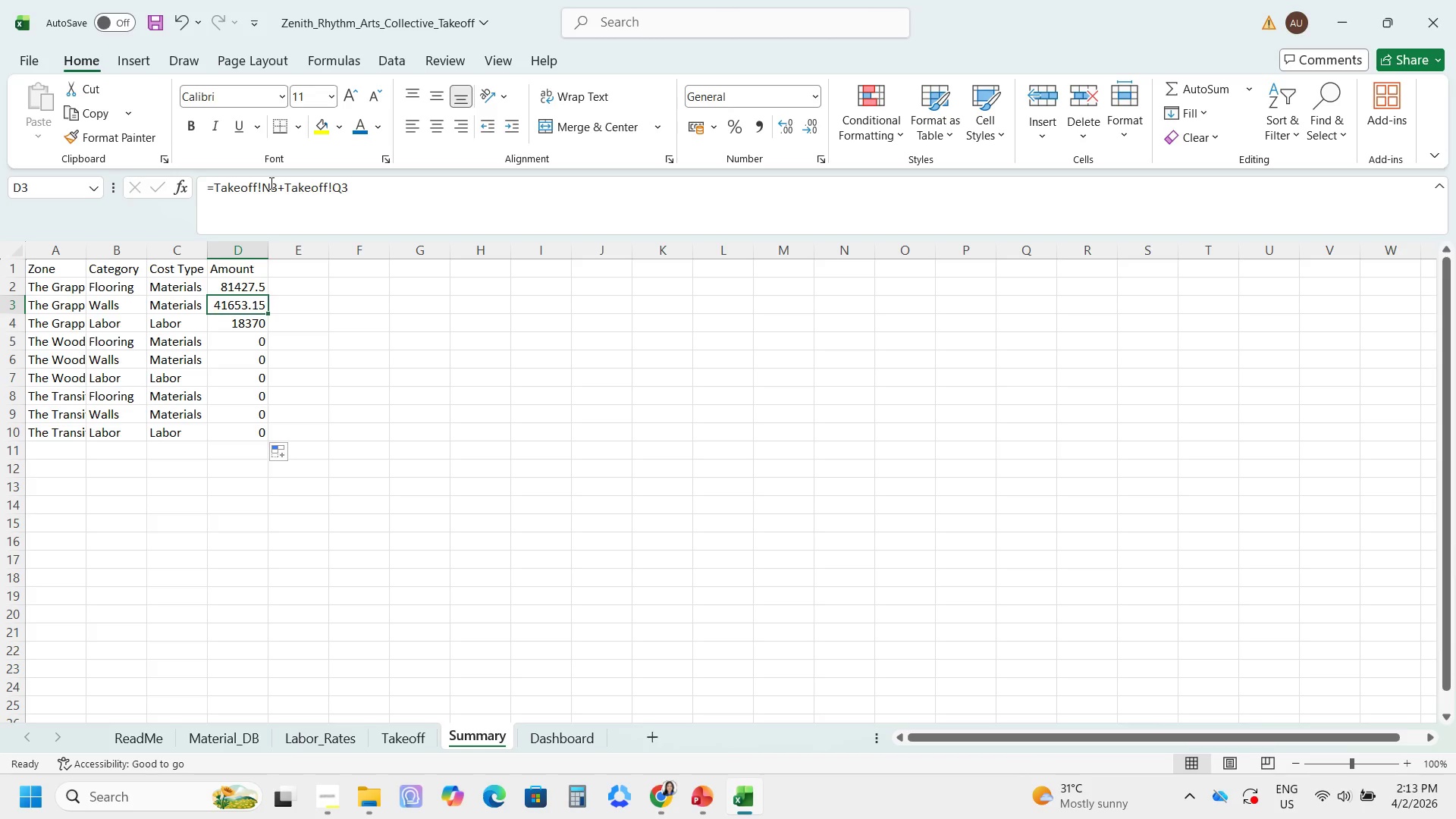 
left_click([270, 183])
 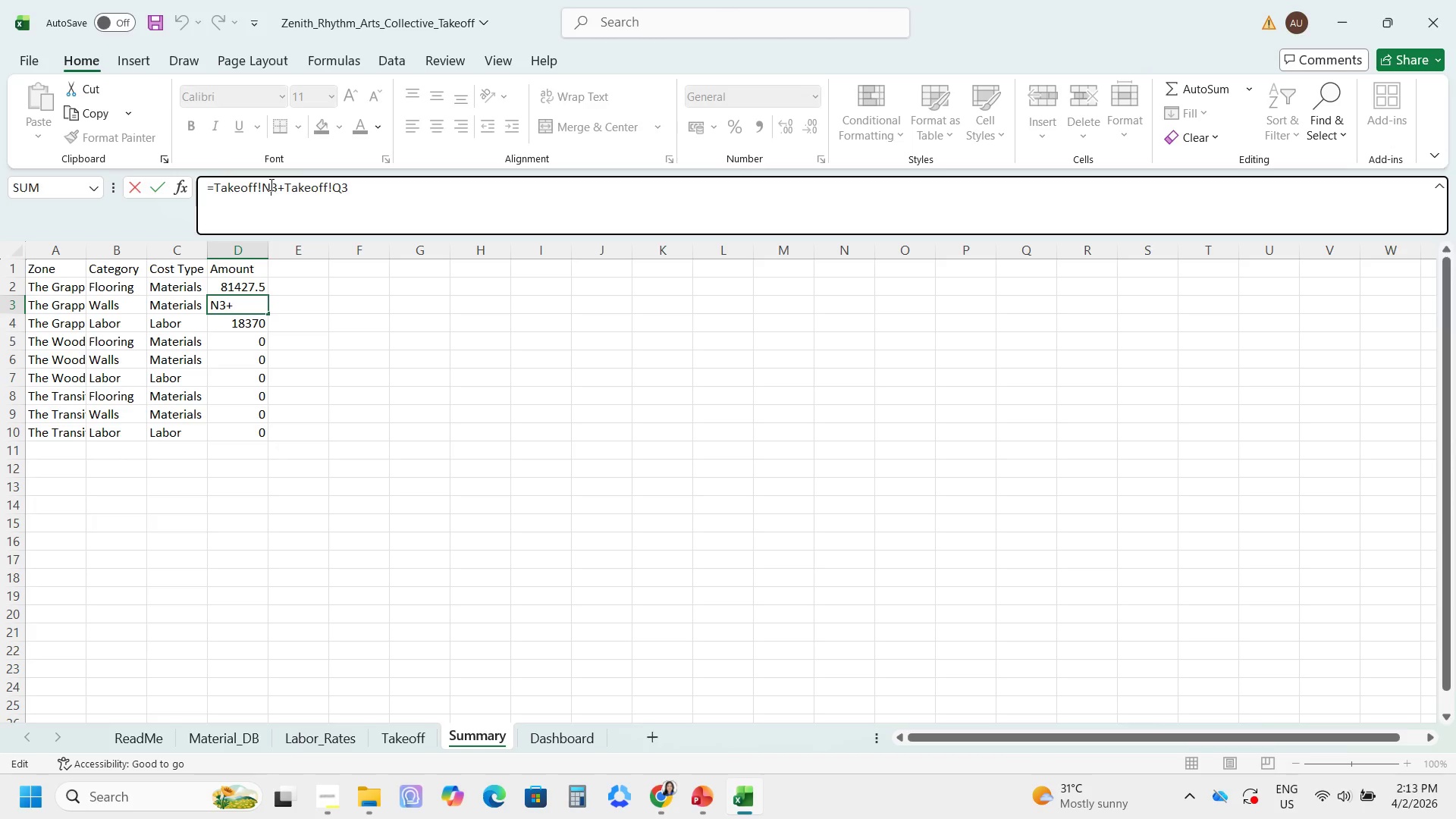 
key(Backspace)
 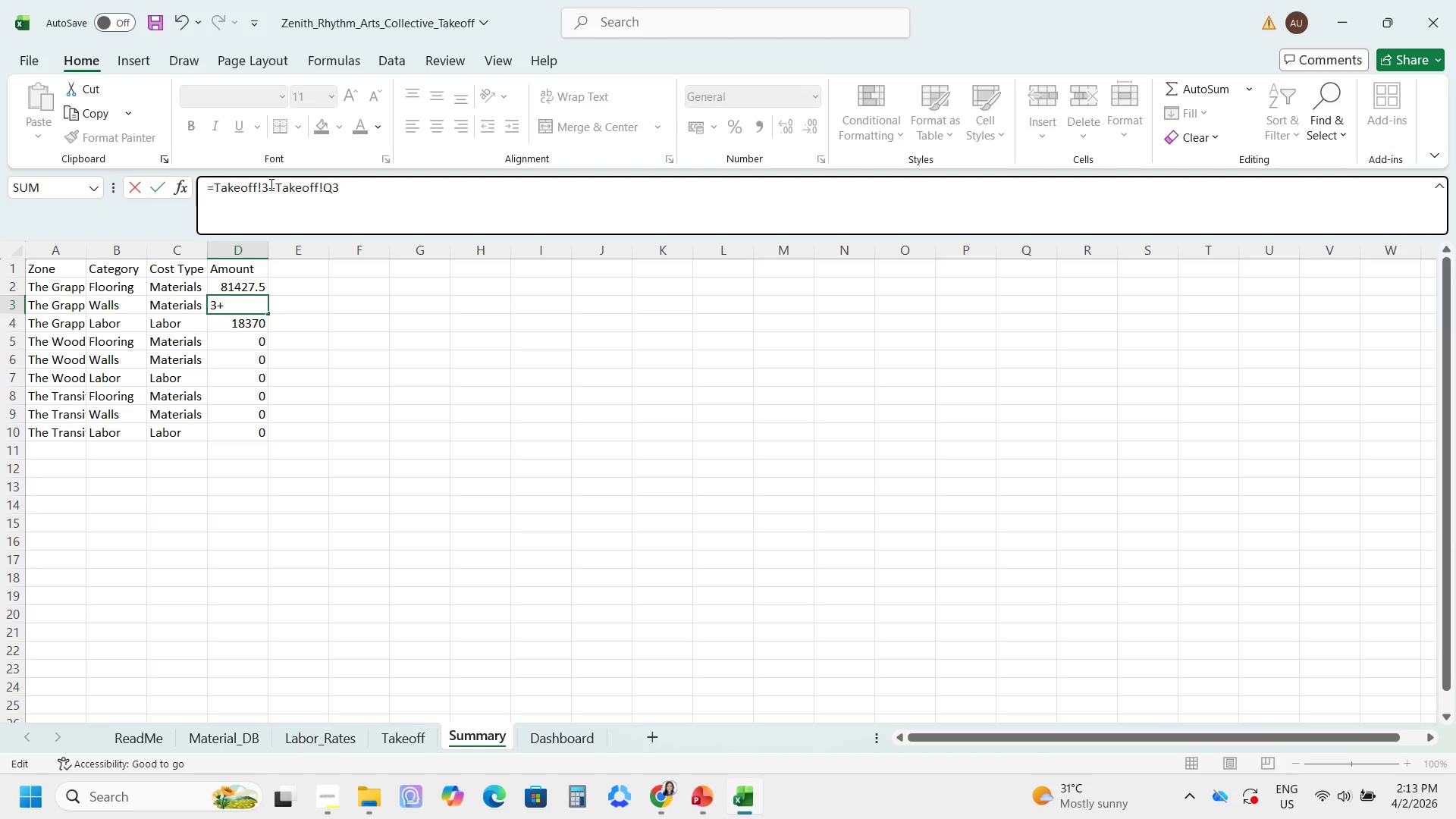 
key(Shift+T)
 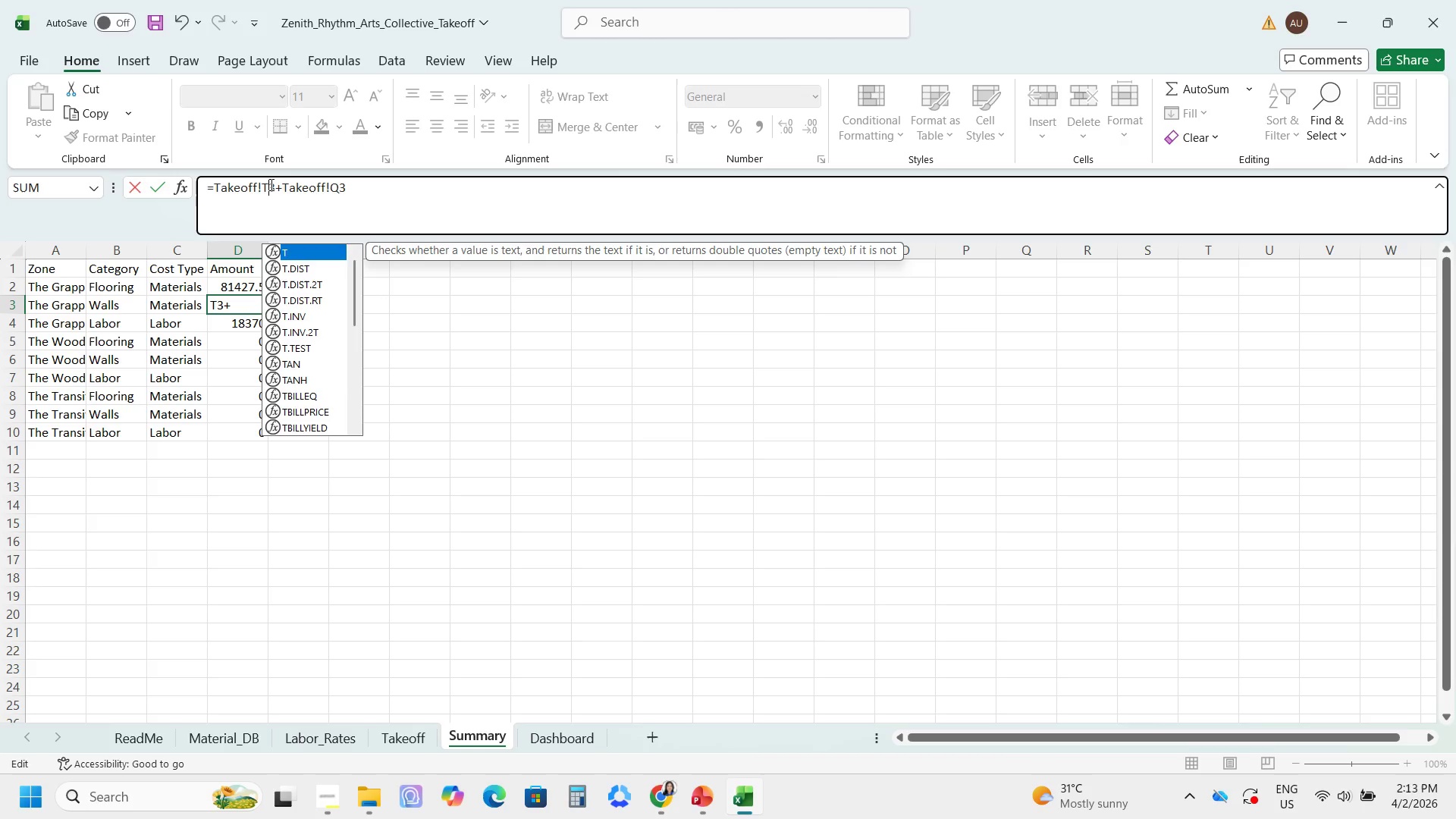 
key(ArrowRight)
 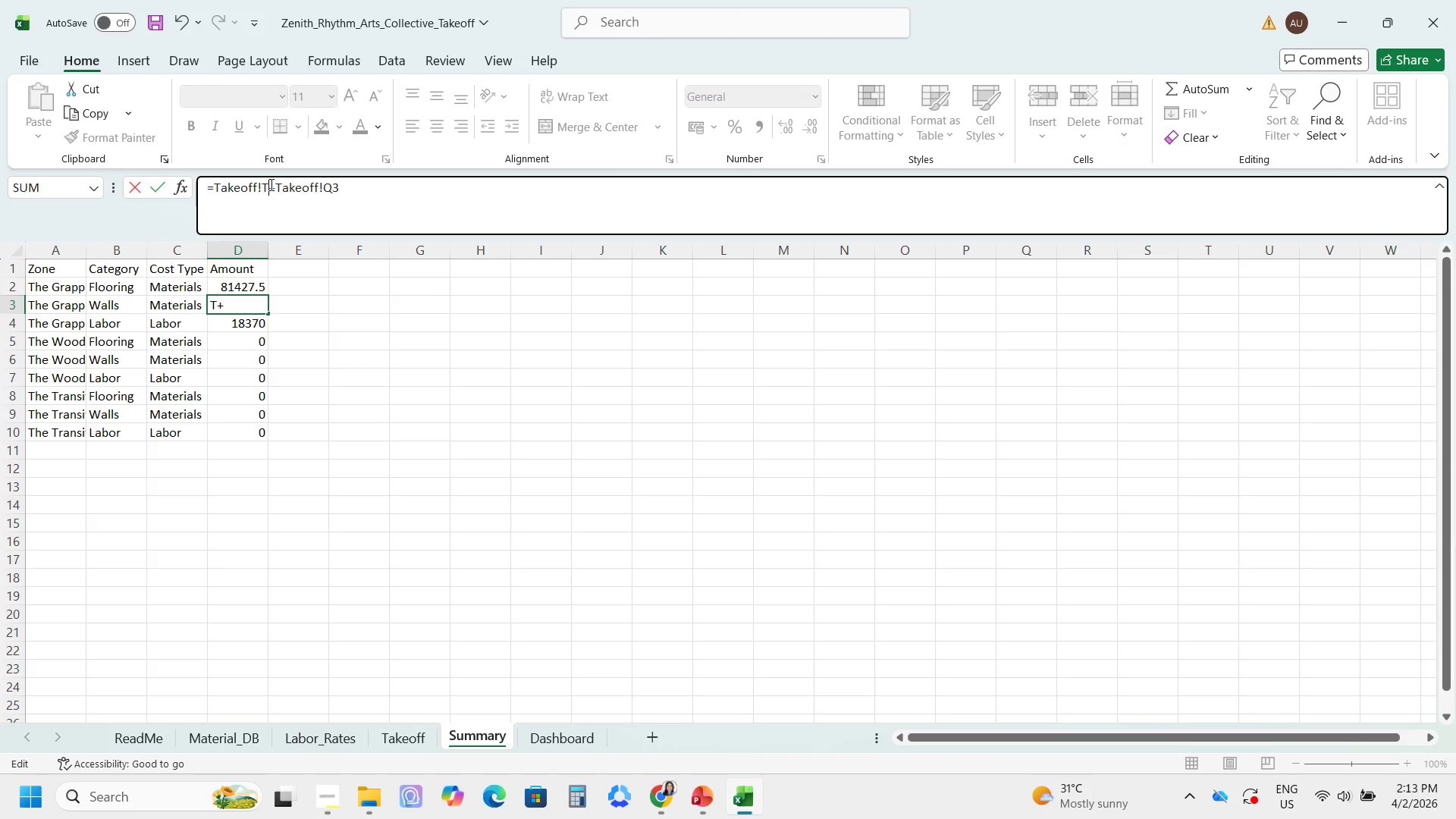 
key(Backspace)
 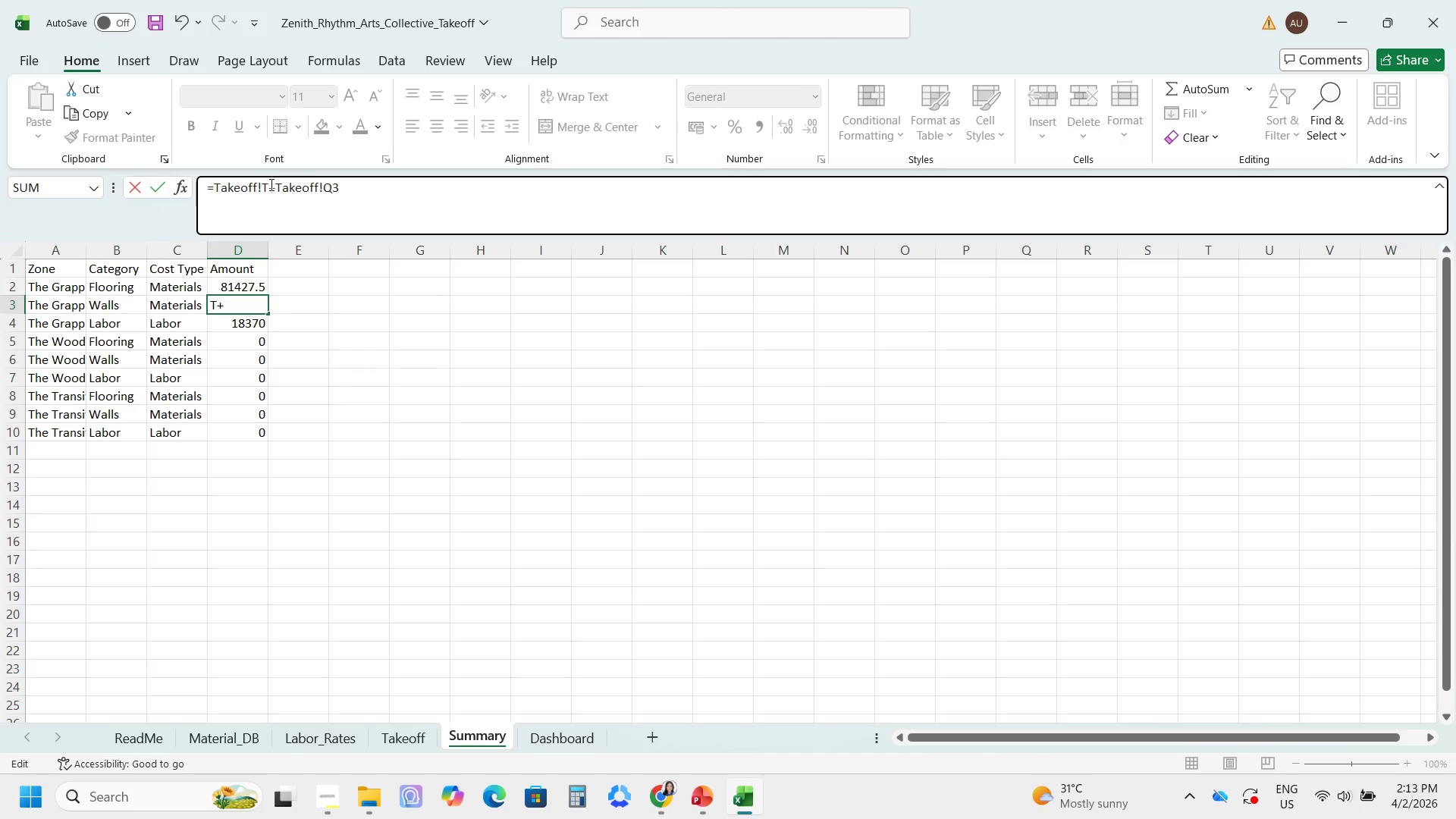 
key(2)
 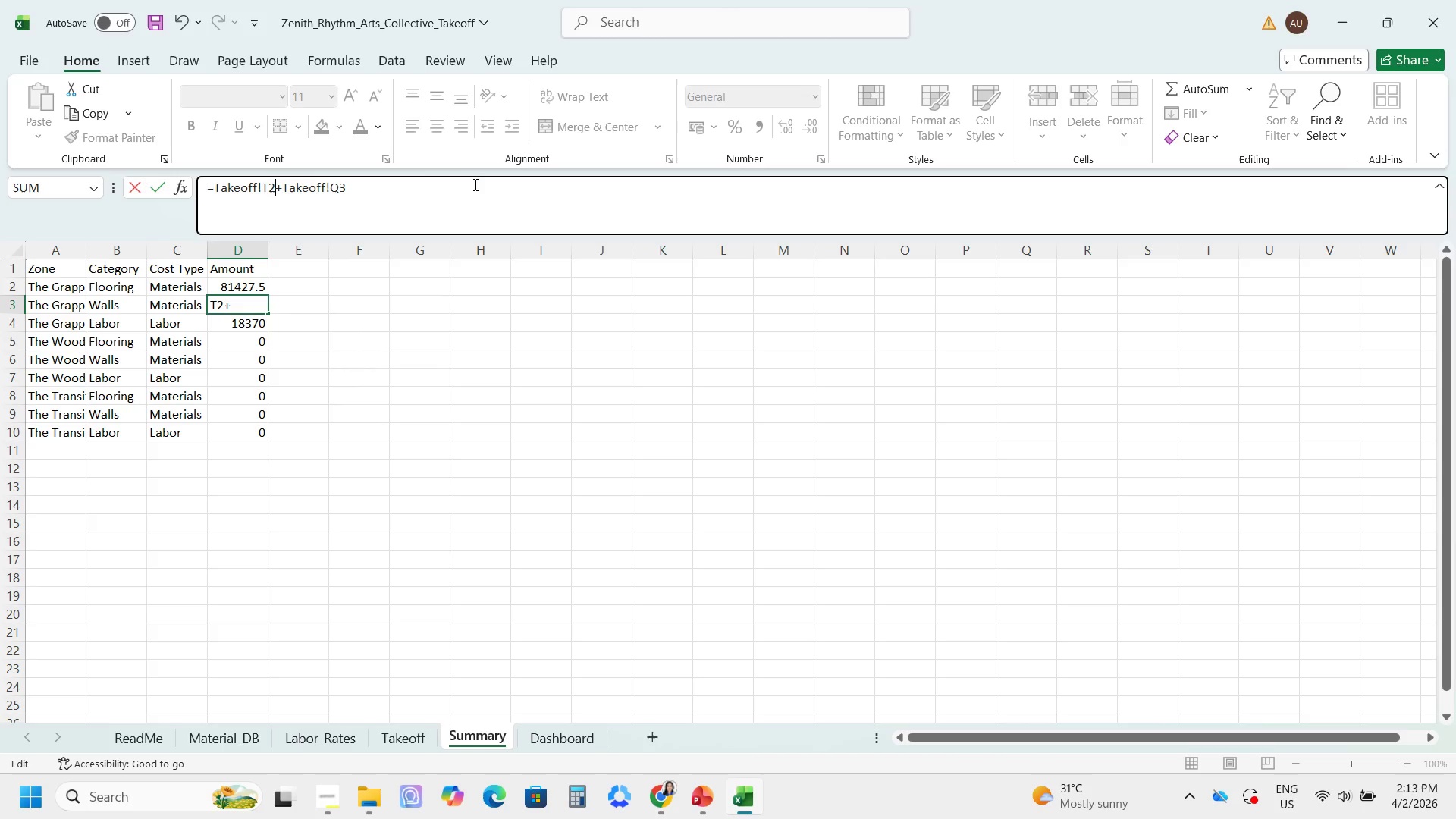 
left_click([419, 182])
 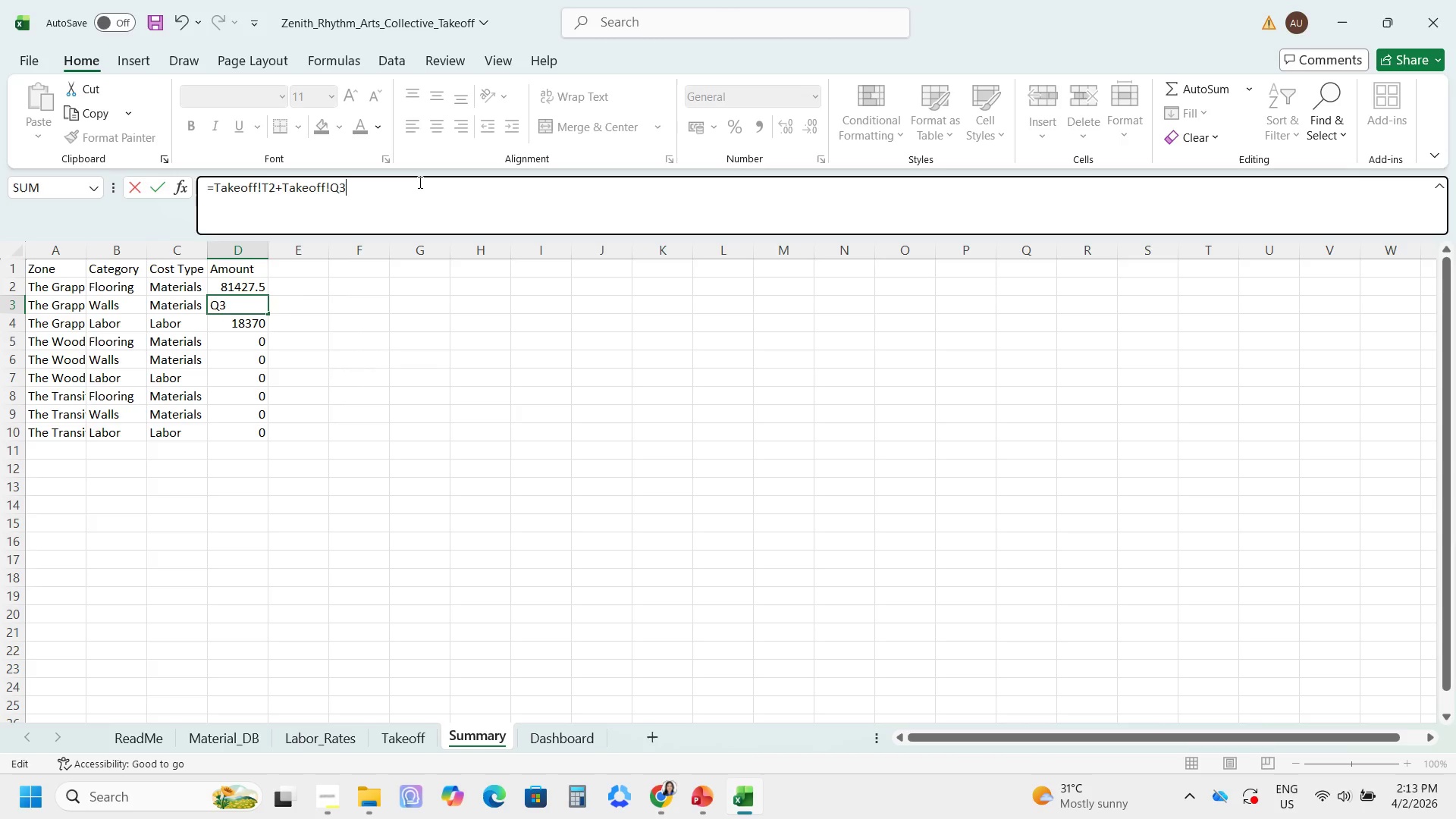 
key(Backspace)
key(Backspace)
type(W2)
 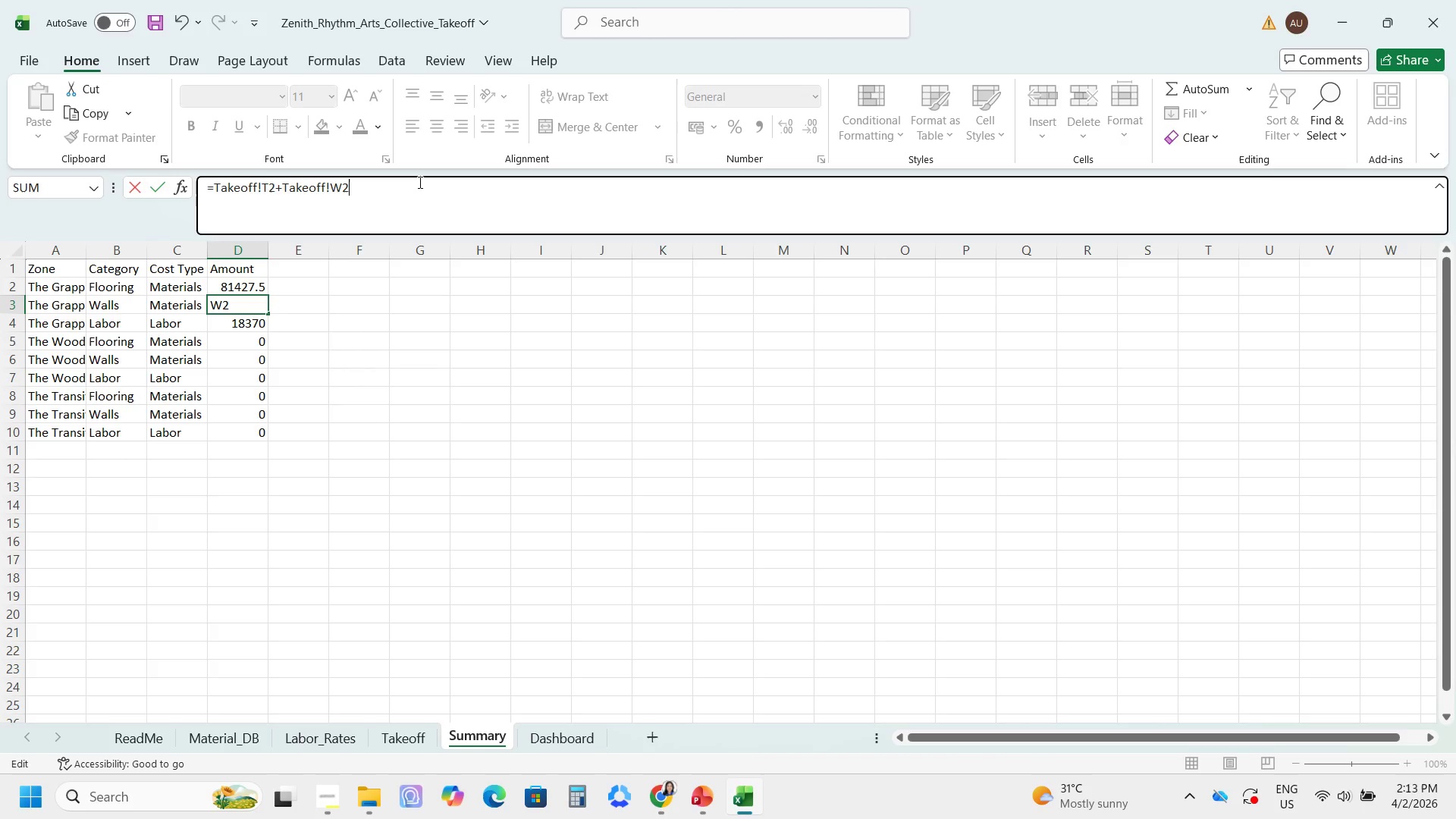 
key(Enter)
 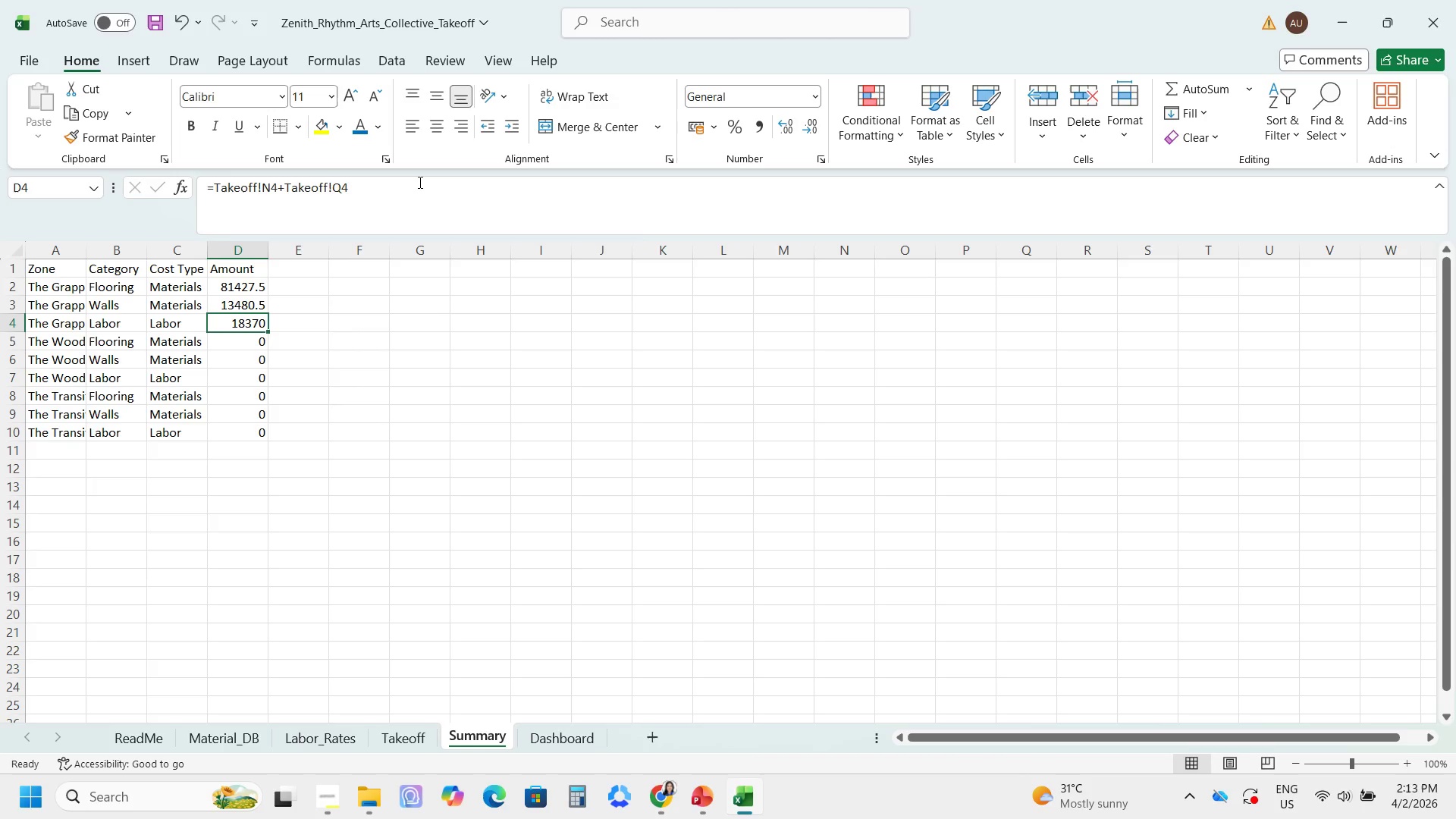 
wait(5.62)
 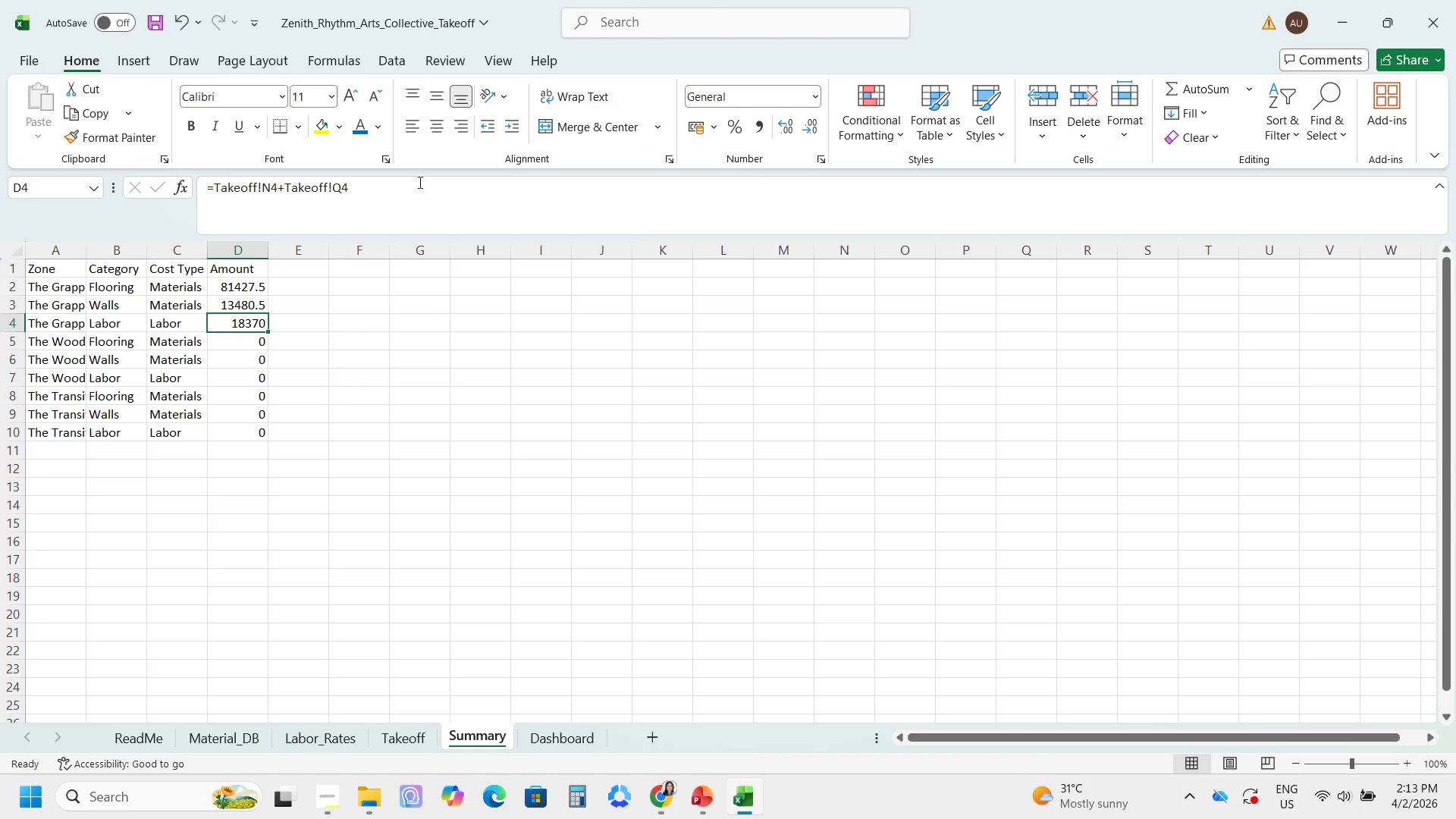 
left_click_drag(start_coordinate=[380, 196], to_coordinate=[261, 189])
 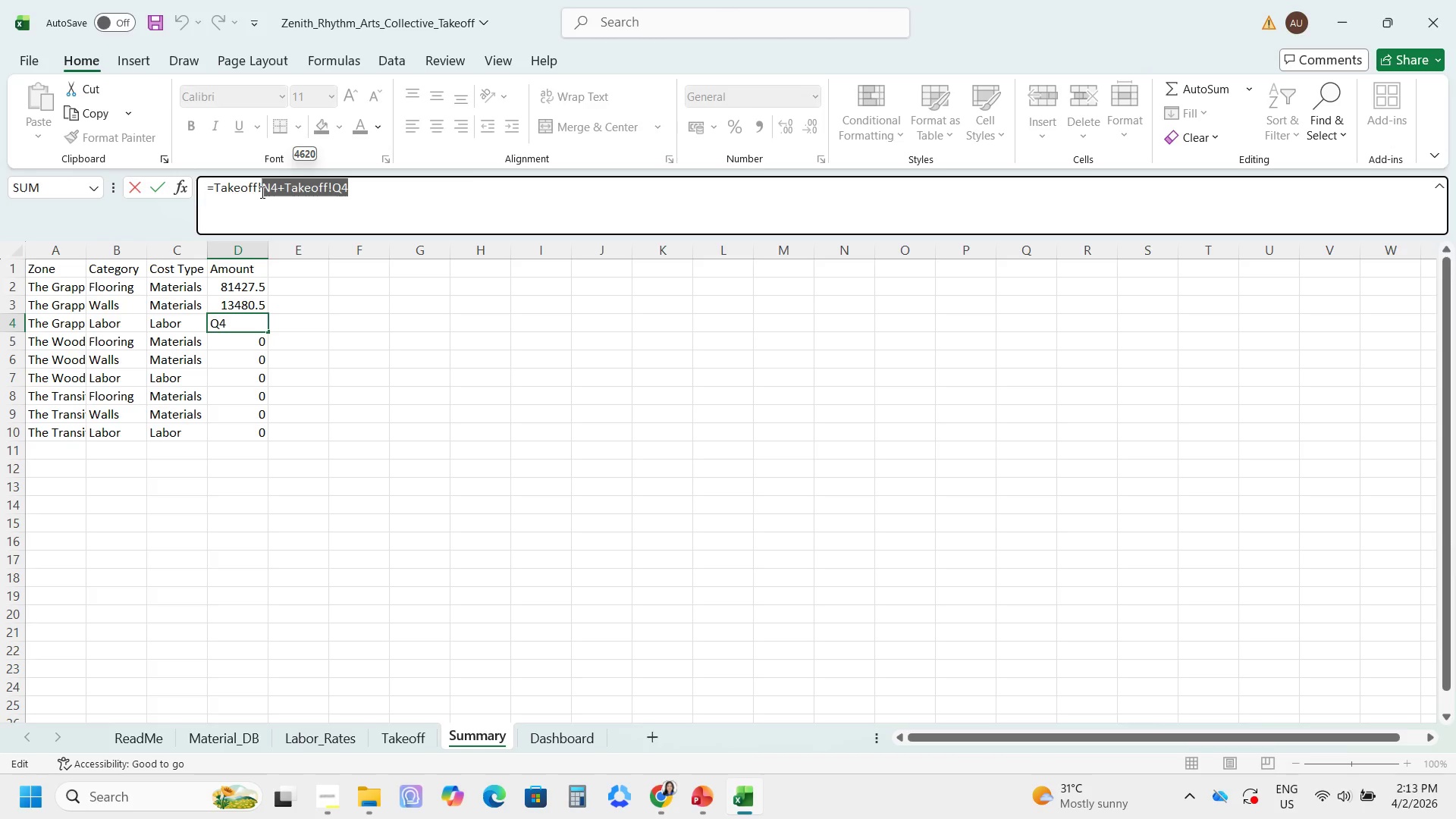 
type(AD2)
 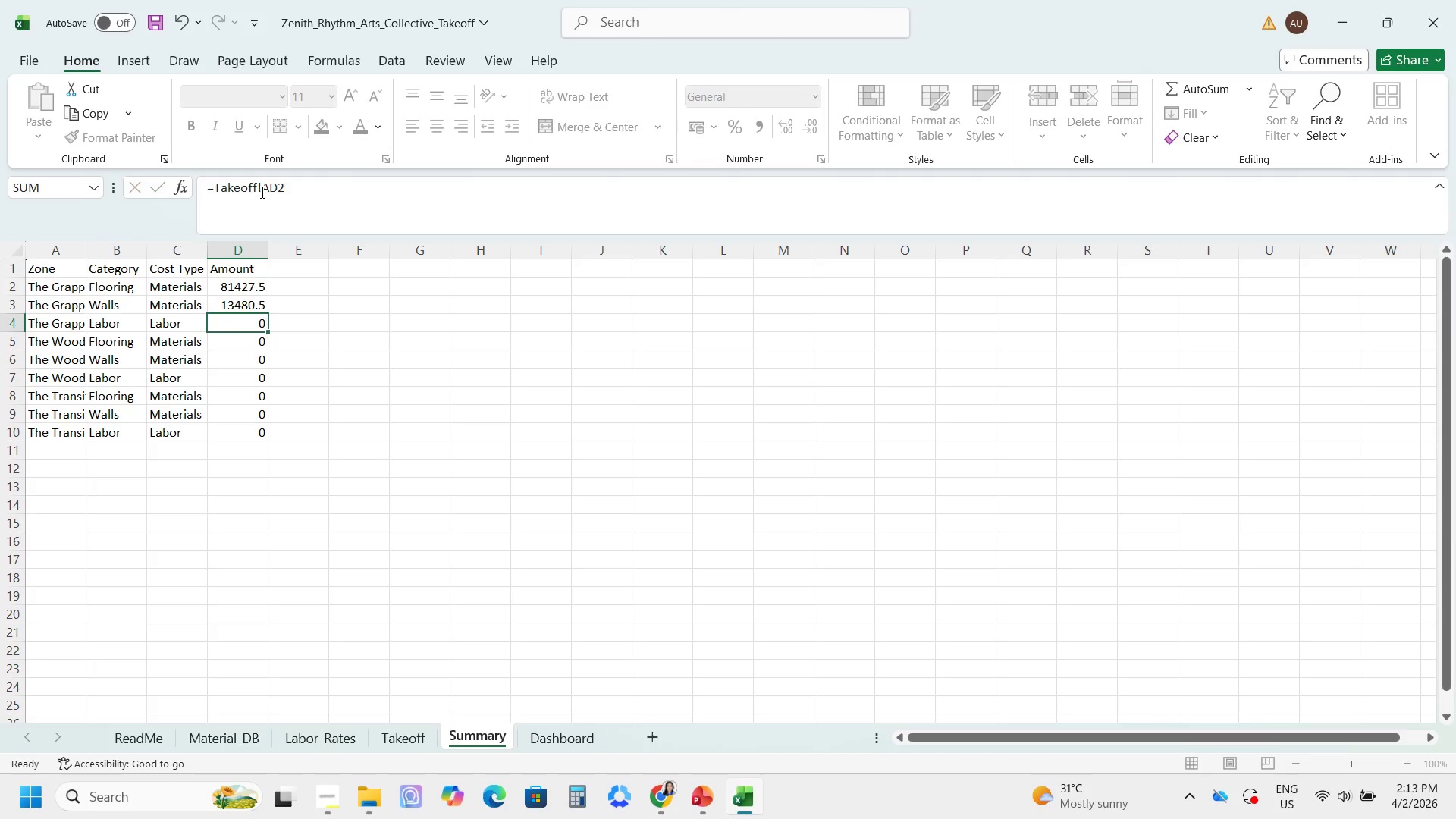 
key(Enter)
 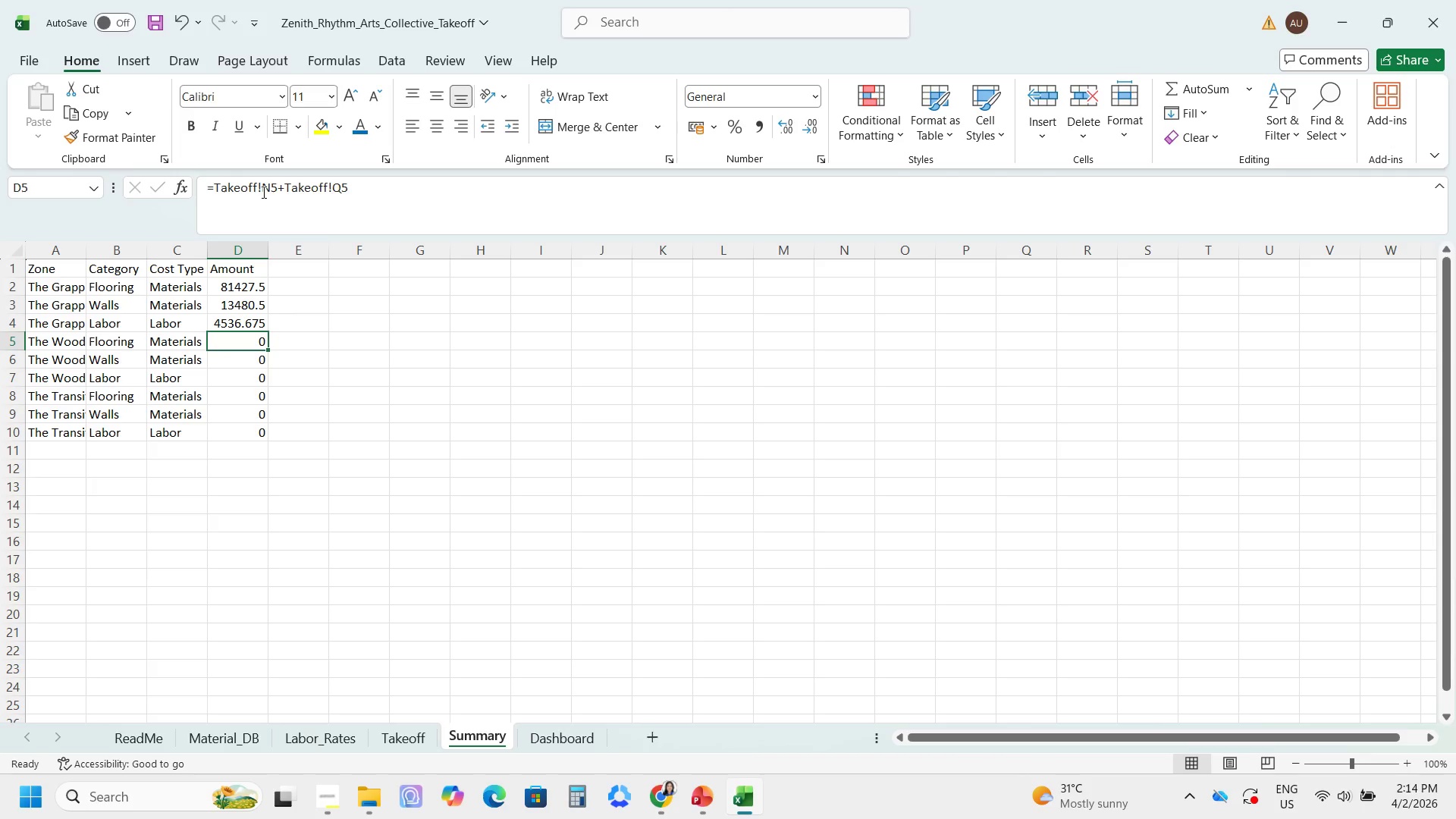 
wait(5.88)
 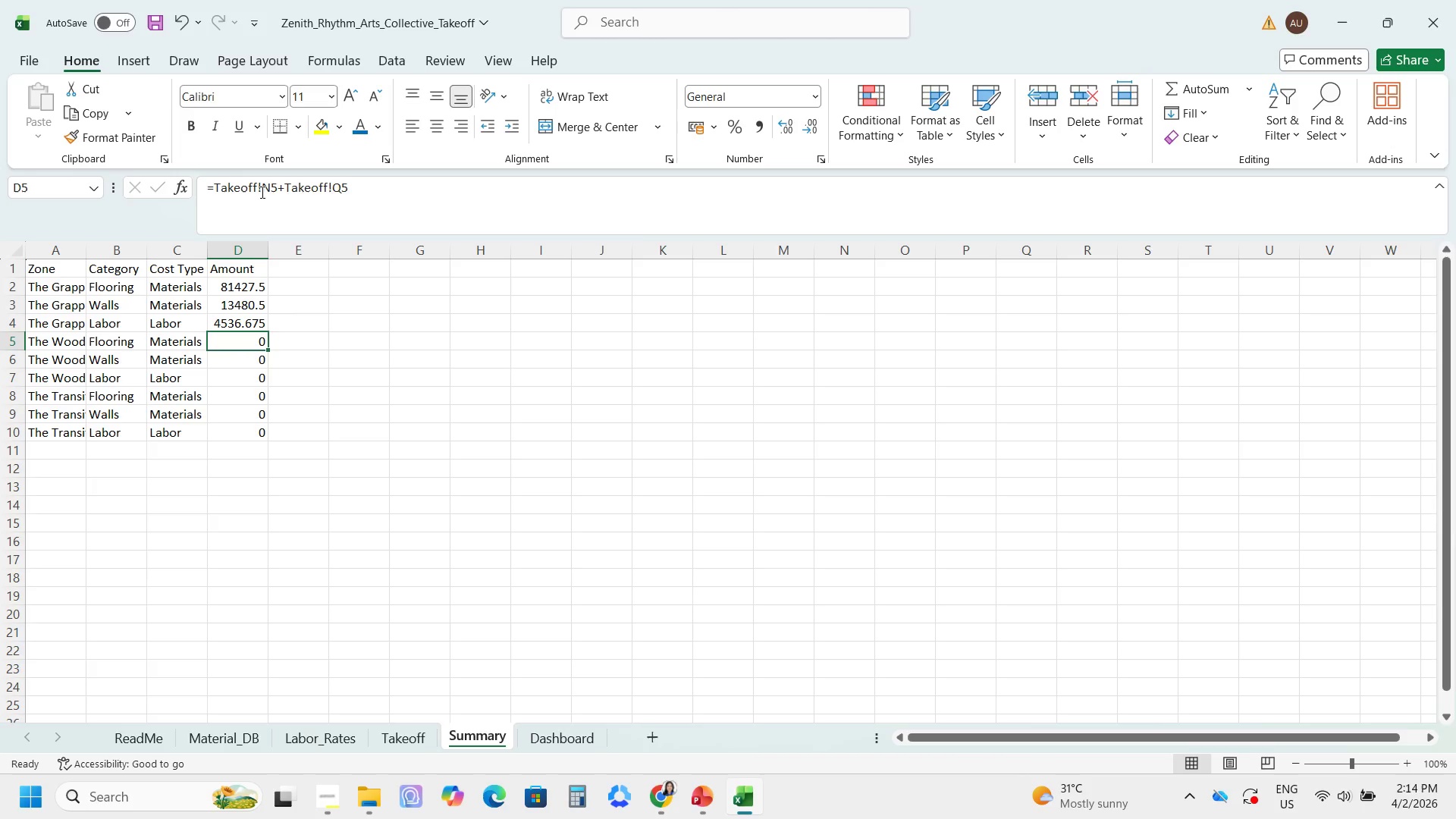 
left_click([275, 184])
 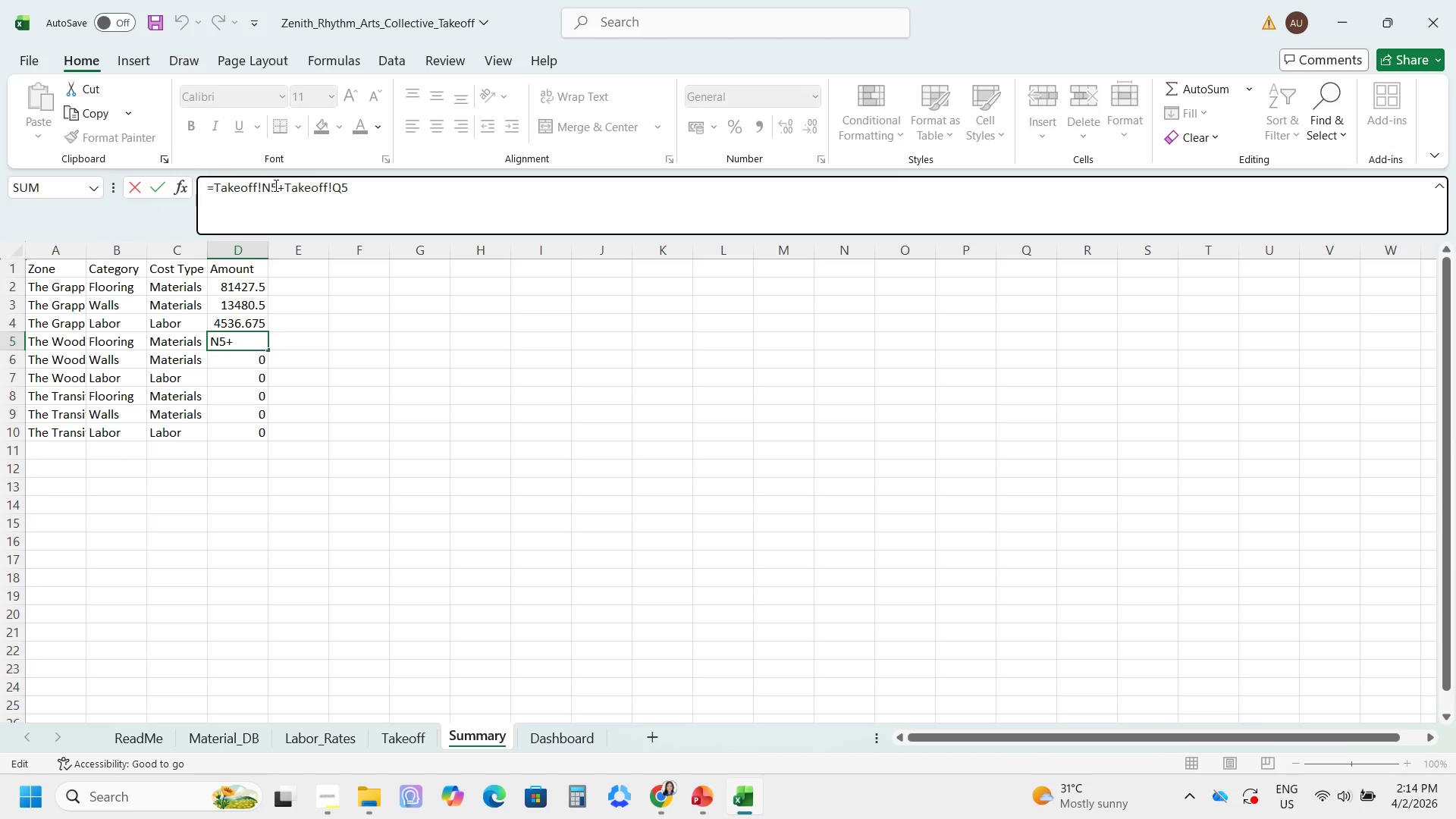 
key(Backspace)
 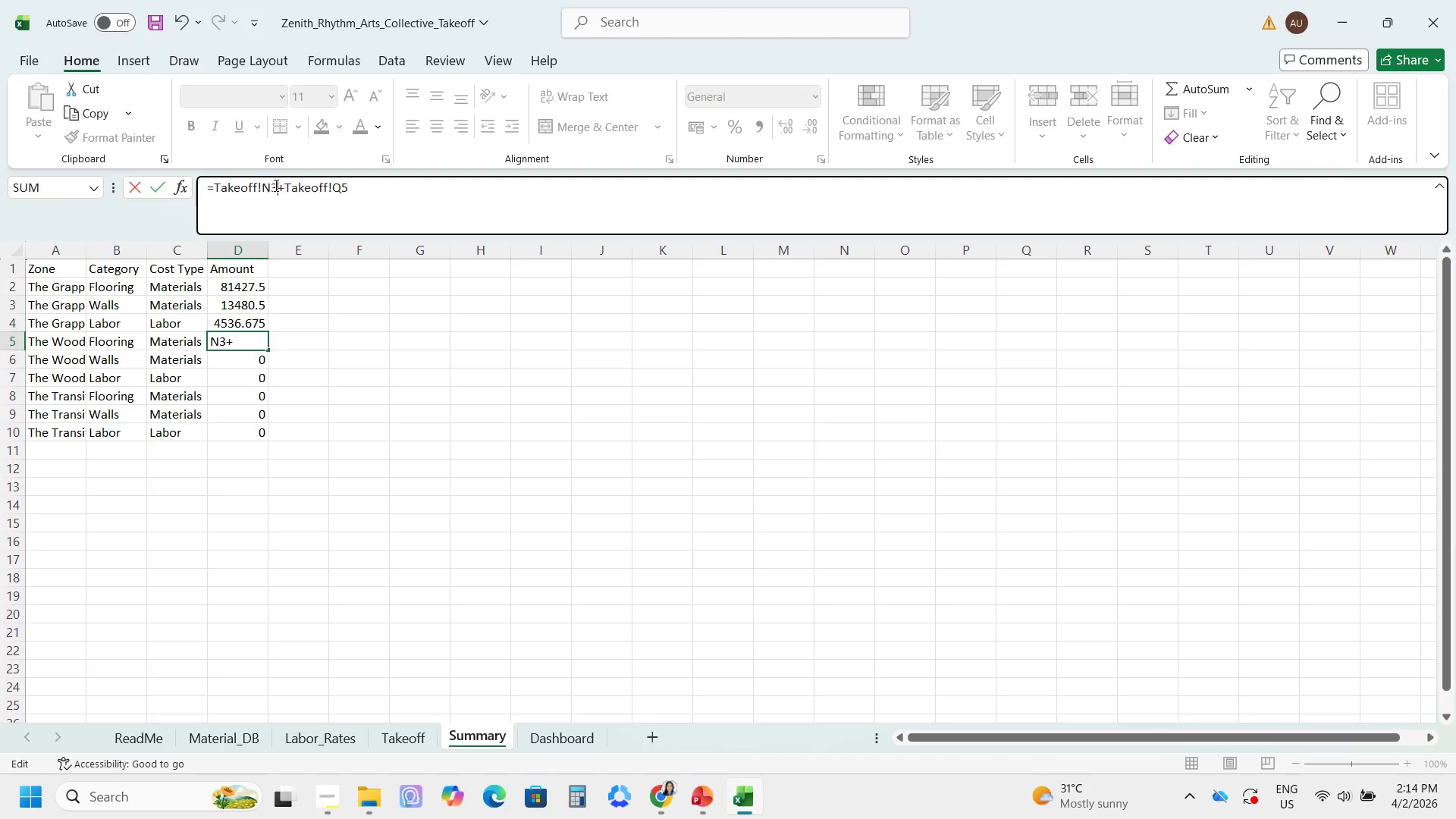 
key(3)
 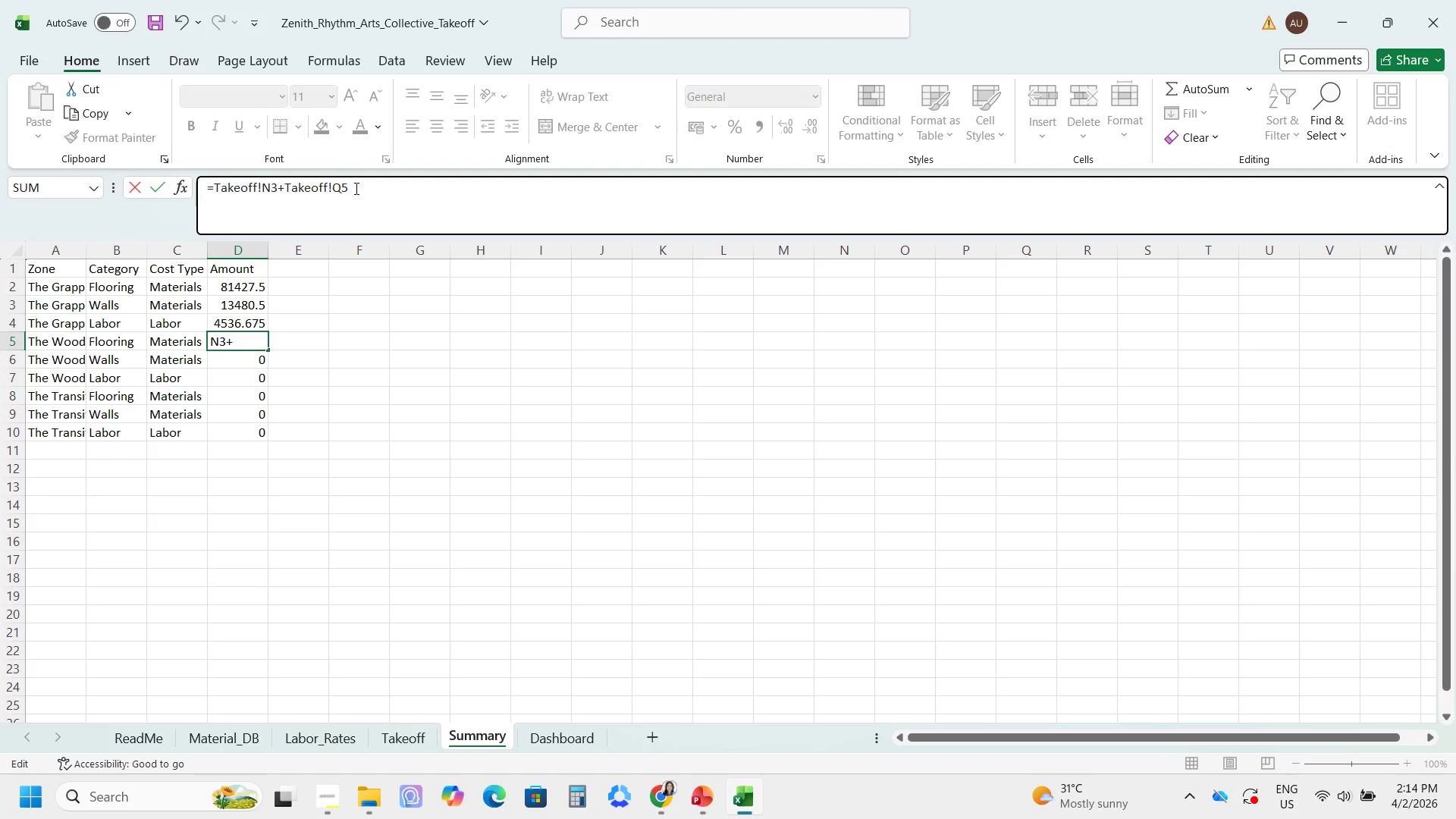 
left_click([355, 188])
 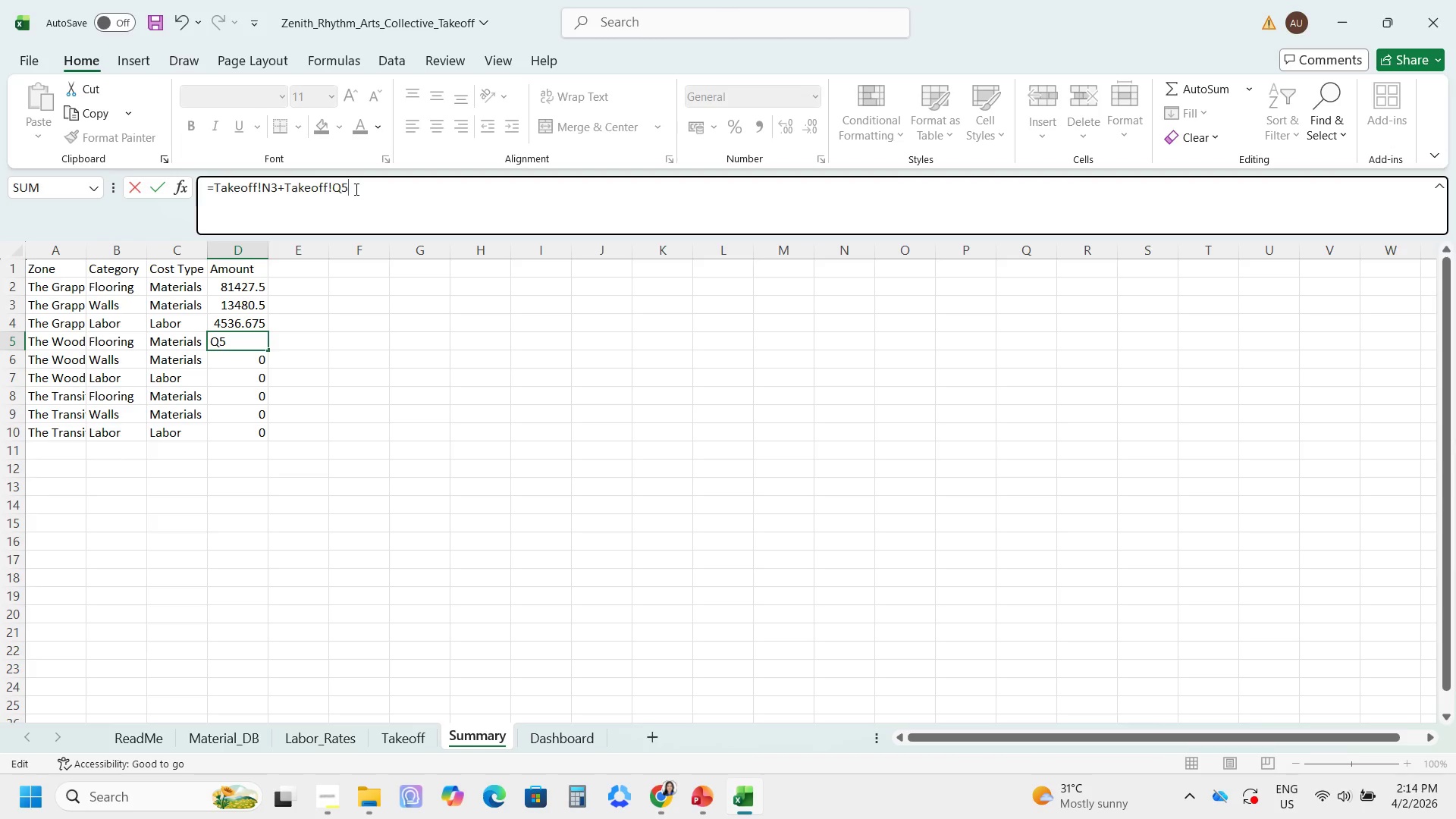 
key(Backspace)
 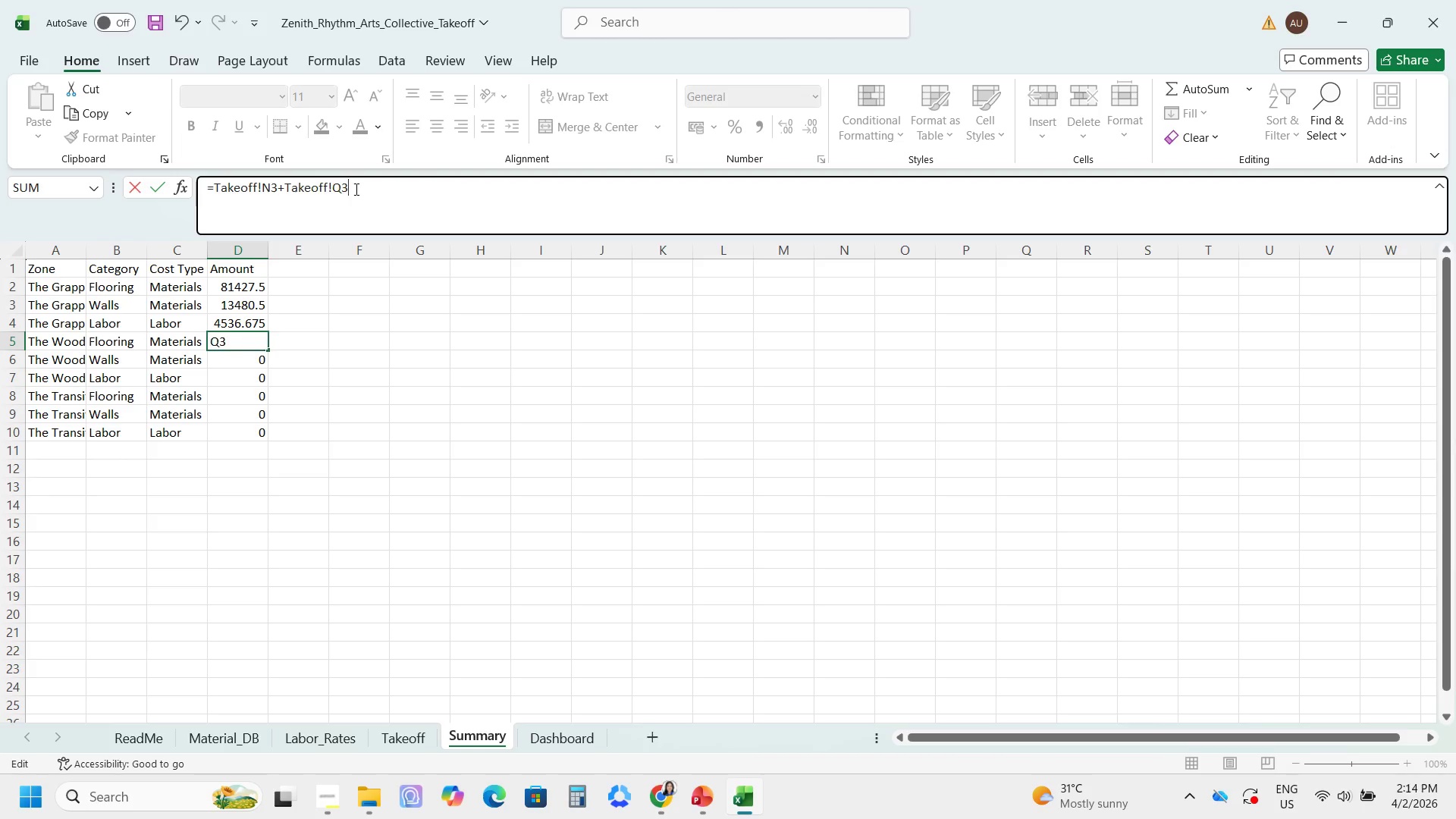 
key(3)
 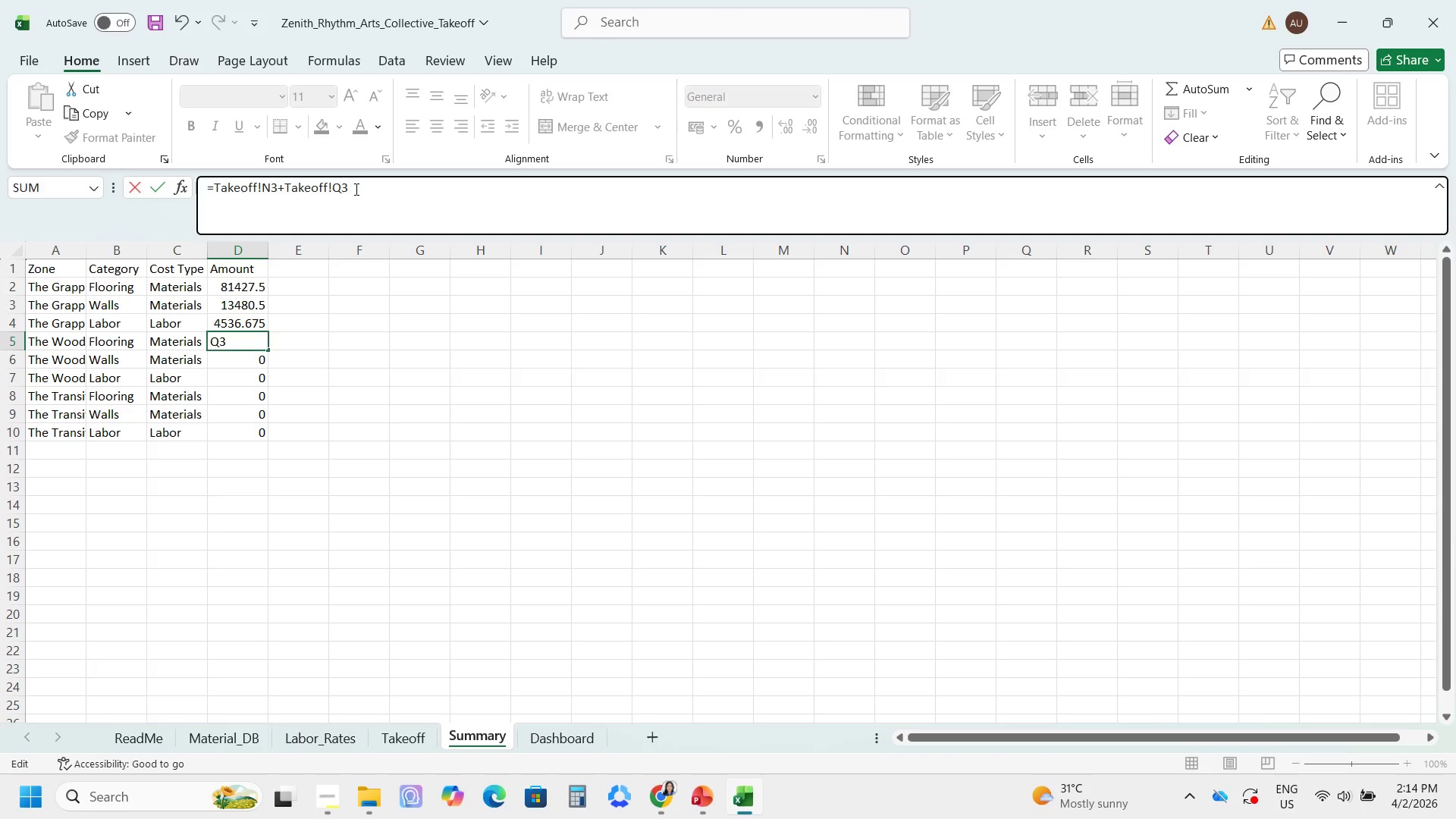 
key(Enter)
 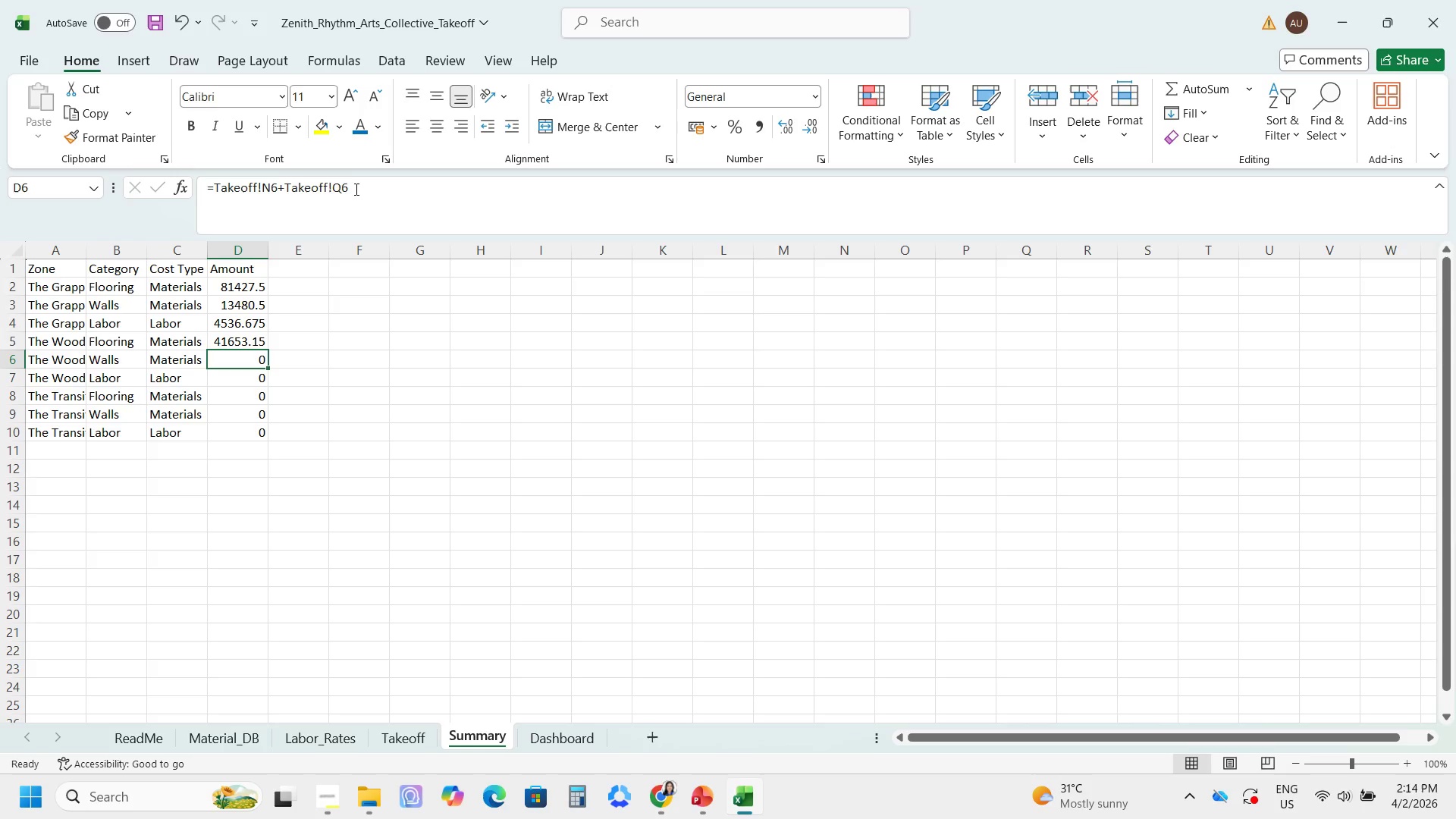 
wait(6.28)
 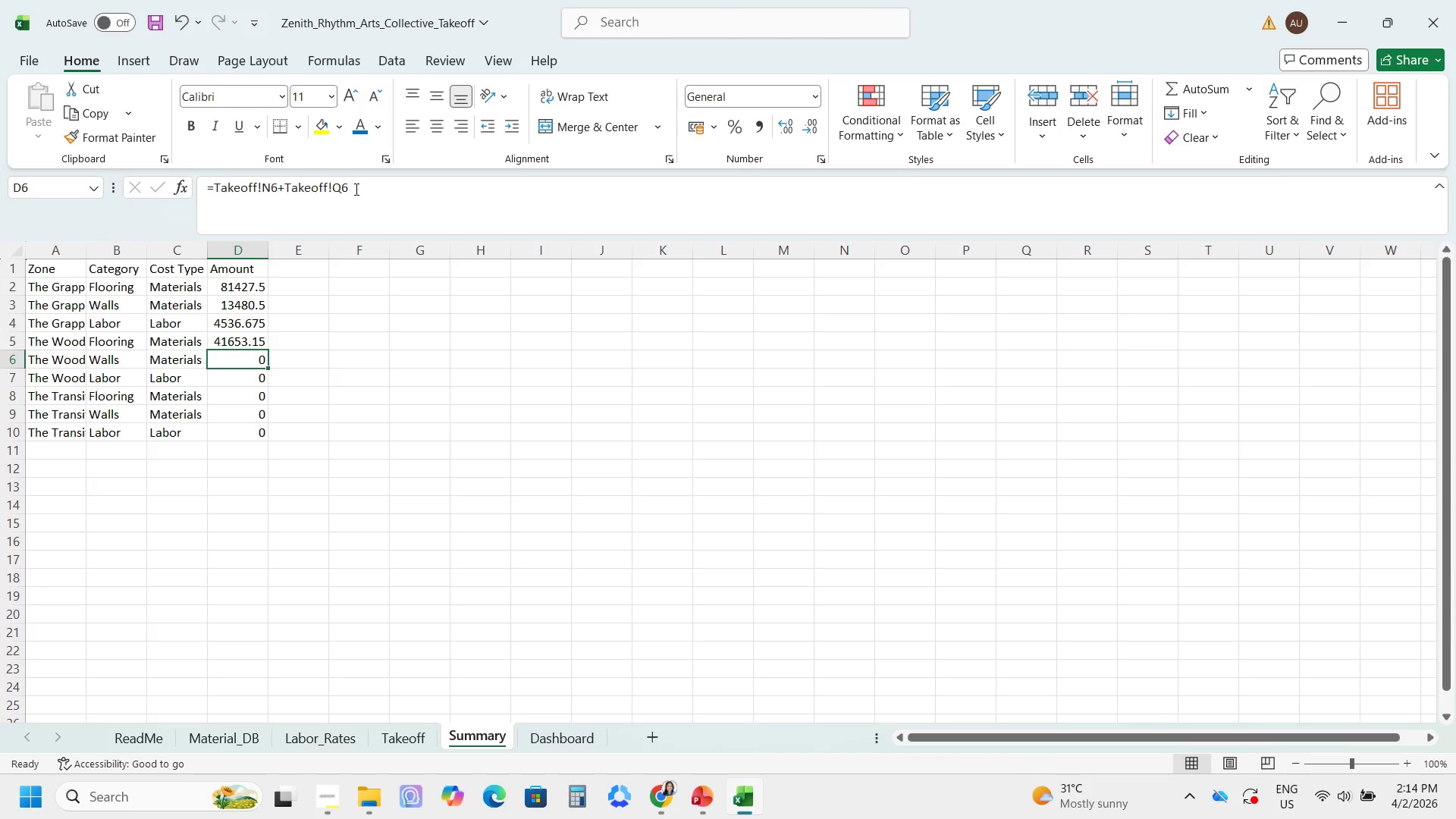 
left_click([275, 189])
 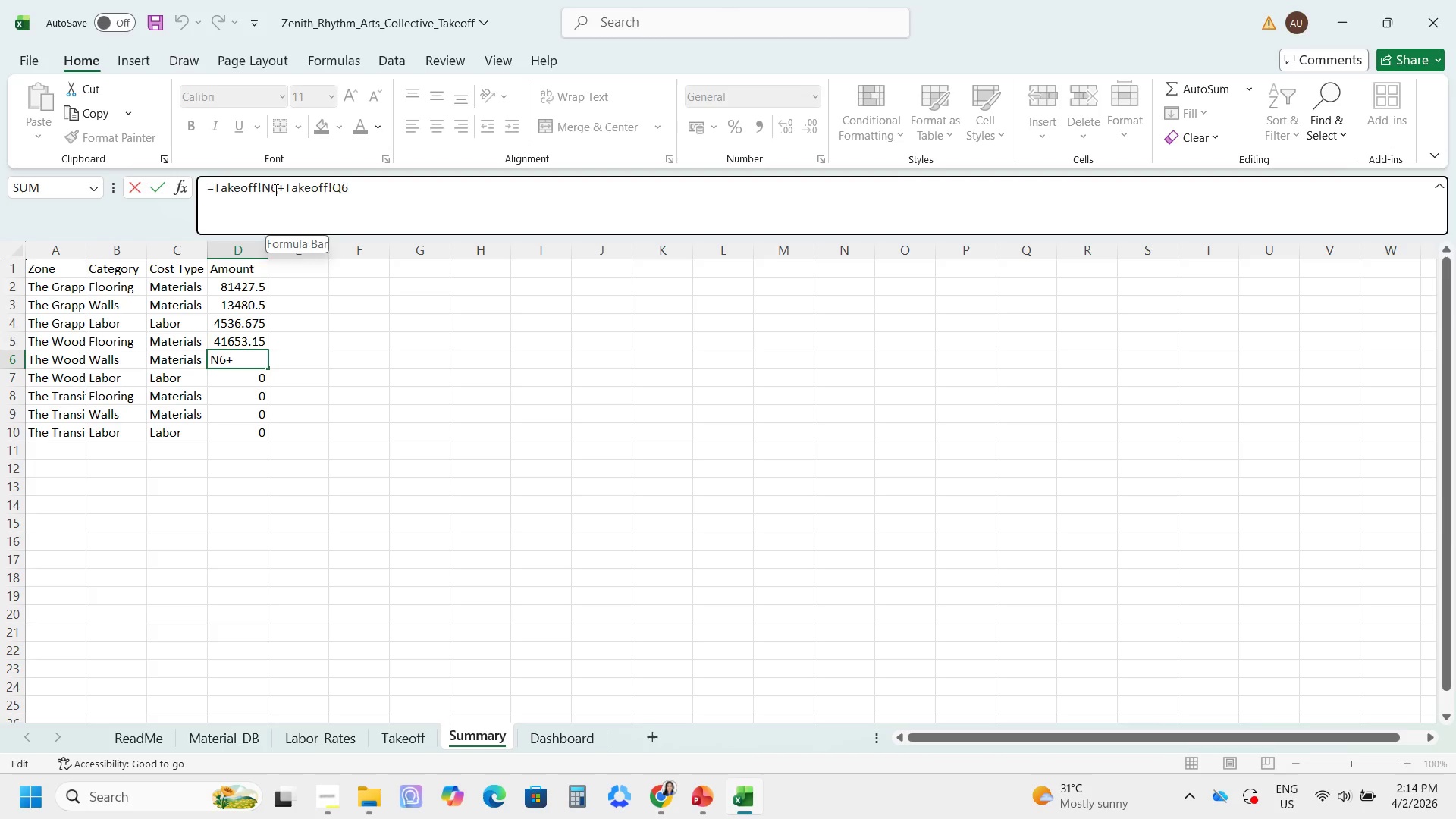 
key(Backspace)
key(Backspace)
type(t)
key(Backspace)
type(T3)
 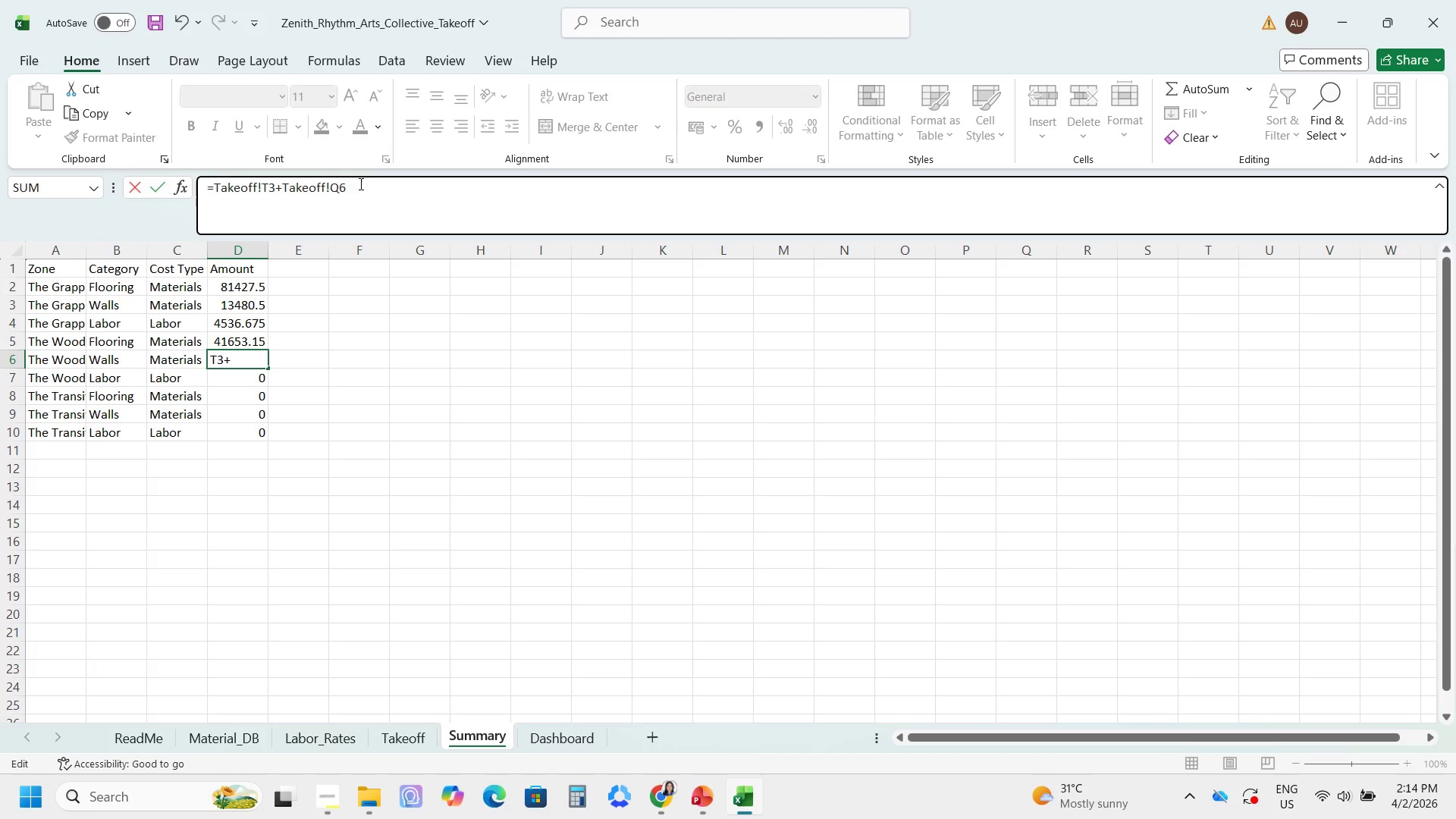 
left_click([360, 182])
 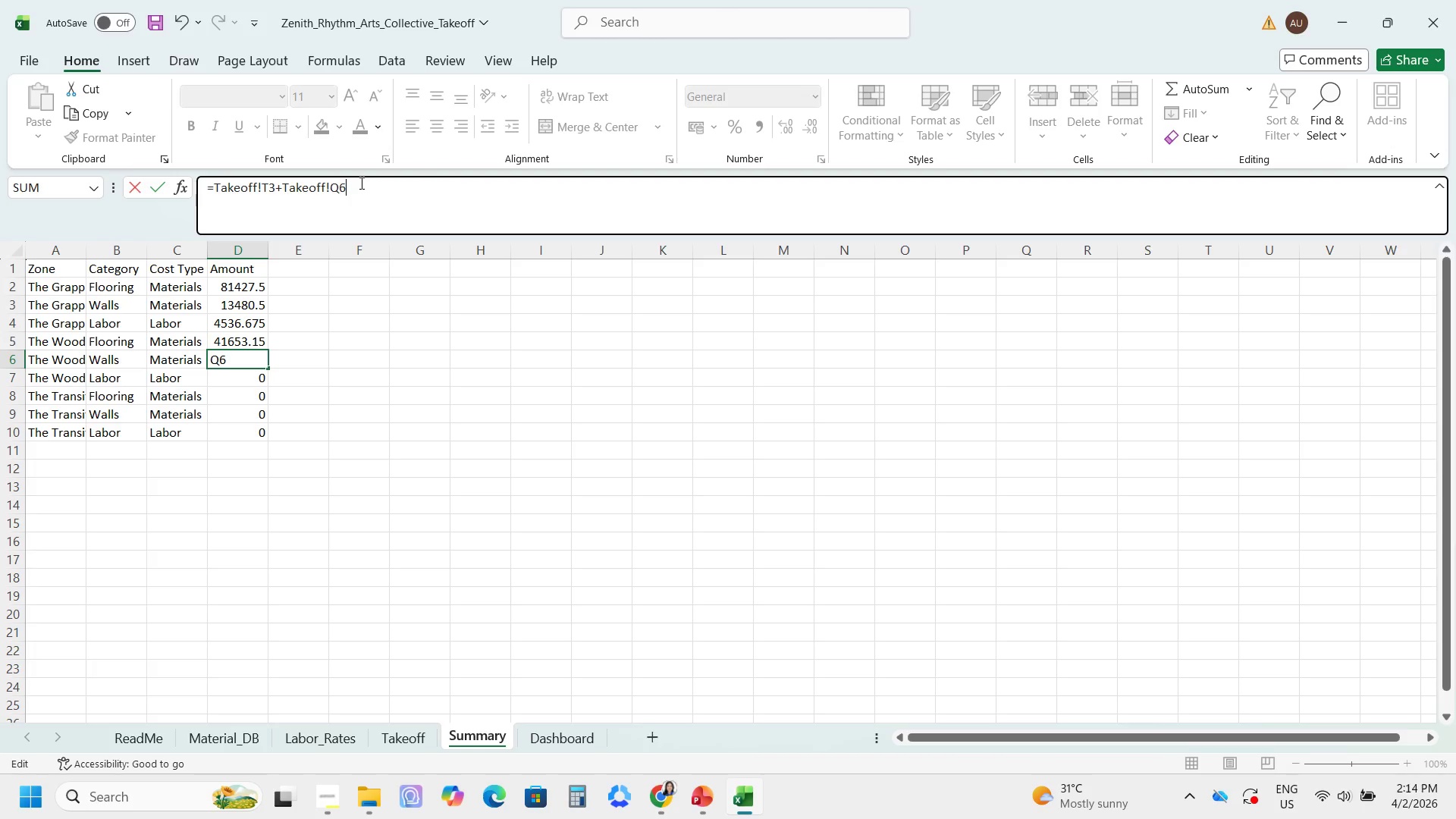 
key(Backspace)
key(Backspace)
type(W3)
 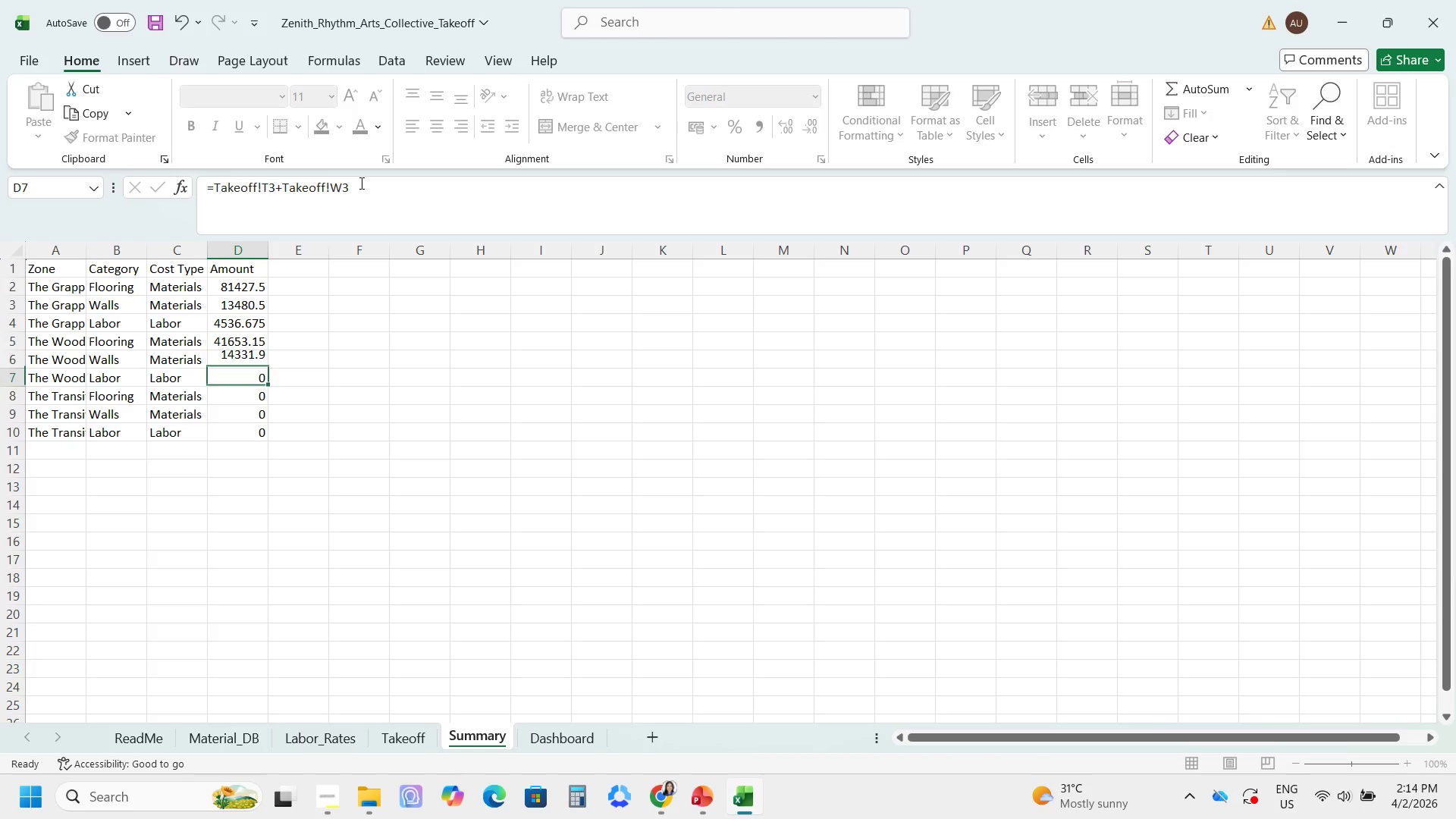 
 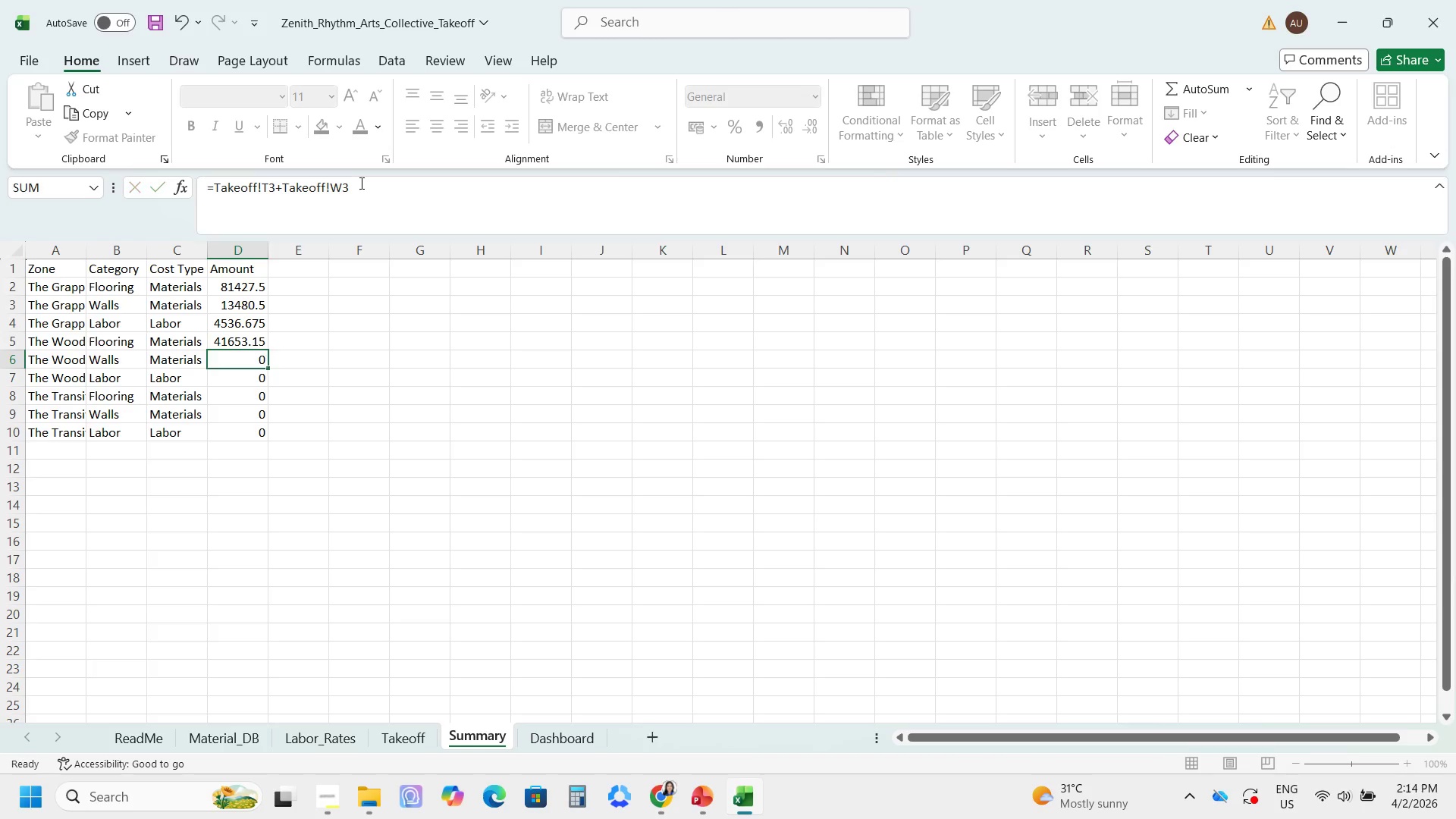 
key(Enter)
 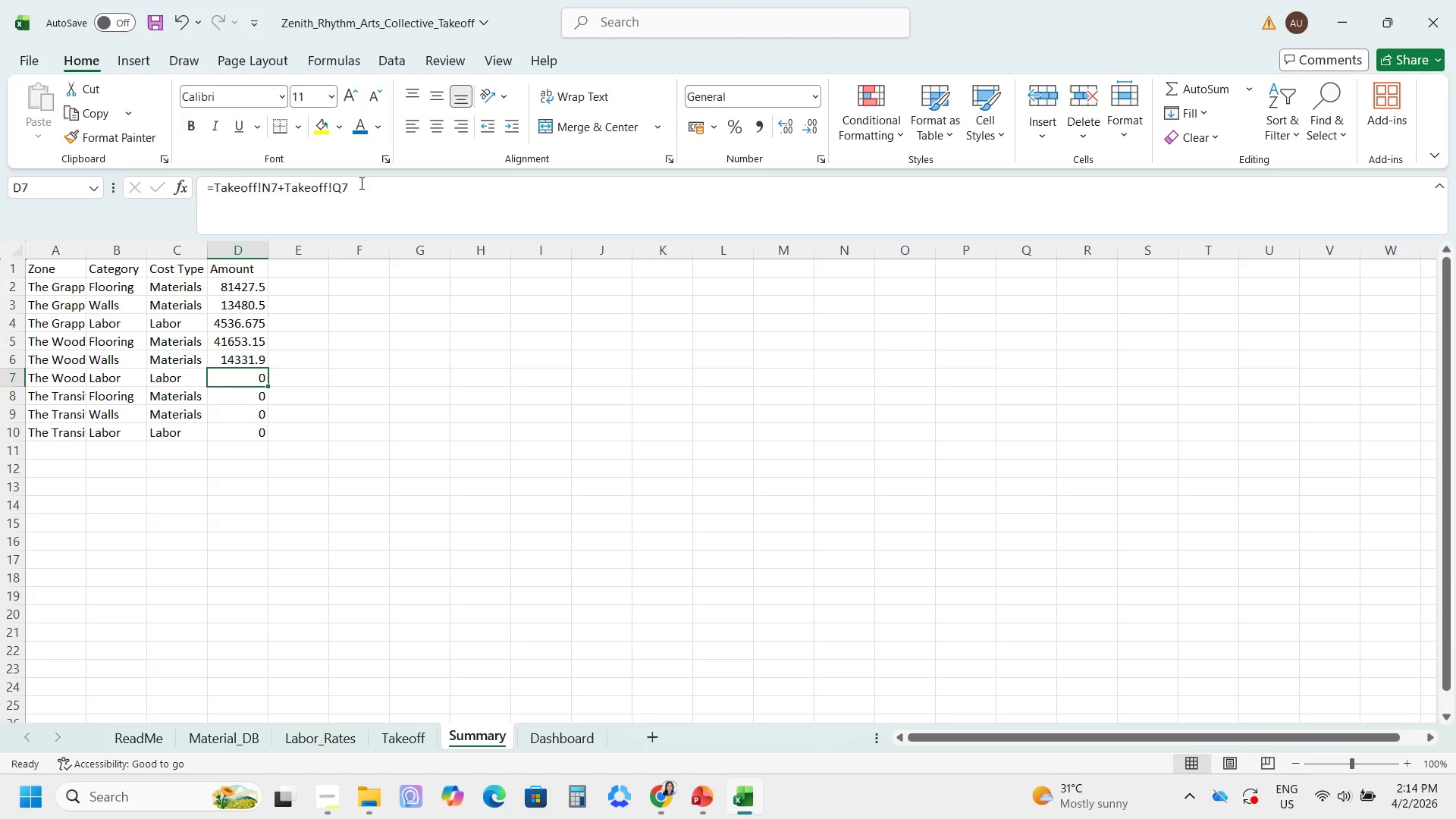 
left_click_drag(start_coordinate=[349, 192], to_coordinate=[265, 180])
 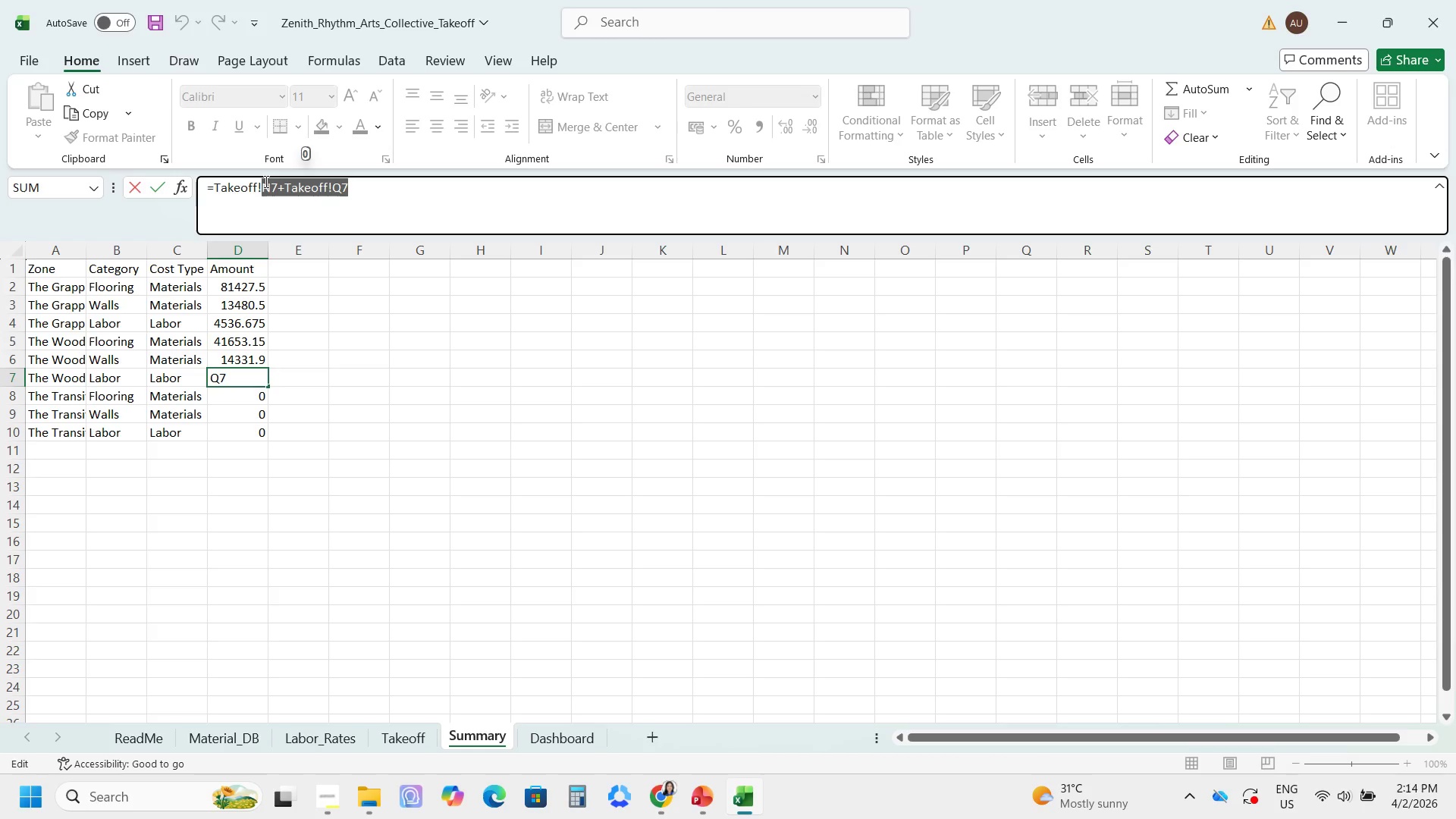 
type(AS)
key(Backspace)
type(D3)
 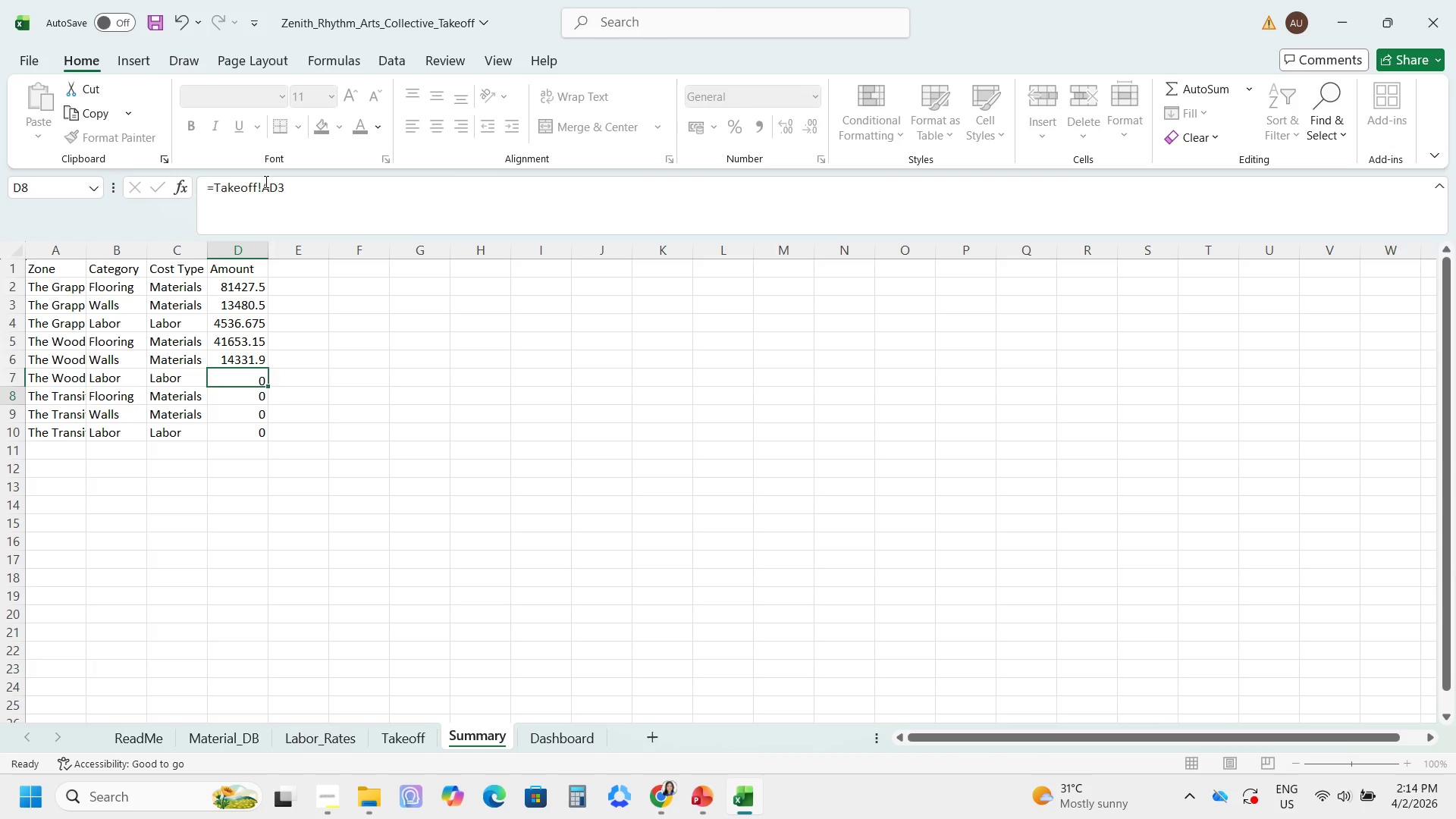 
key(Enter)
 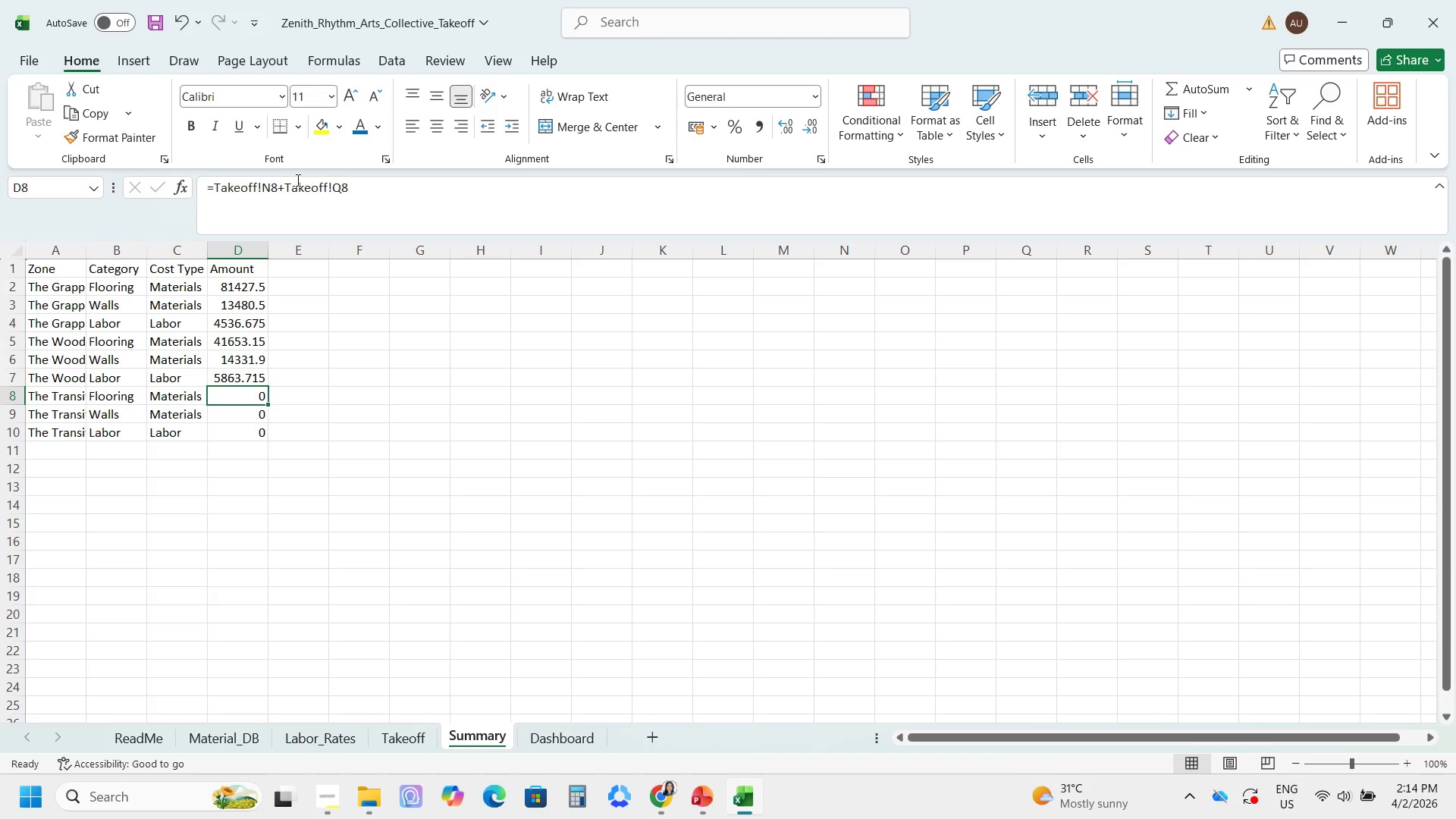 
left_click([274, 190])
 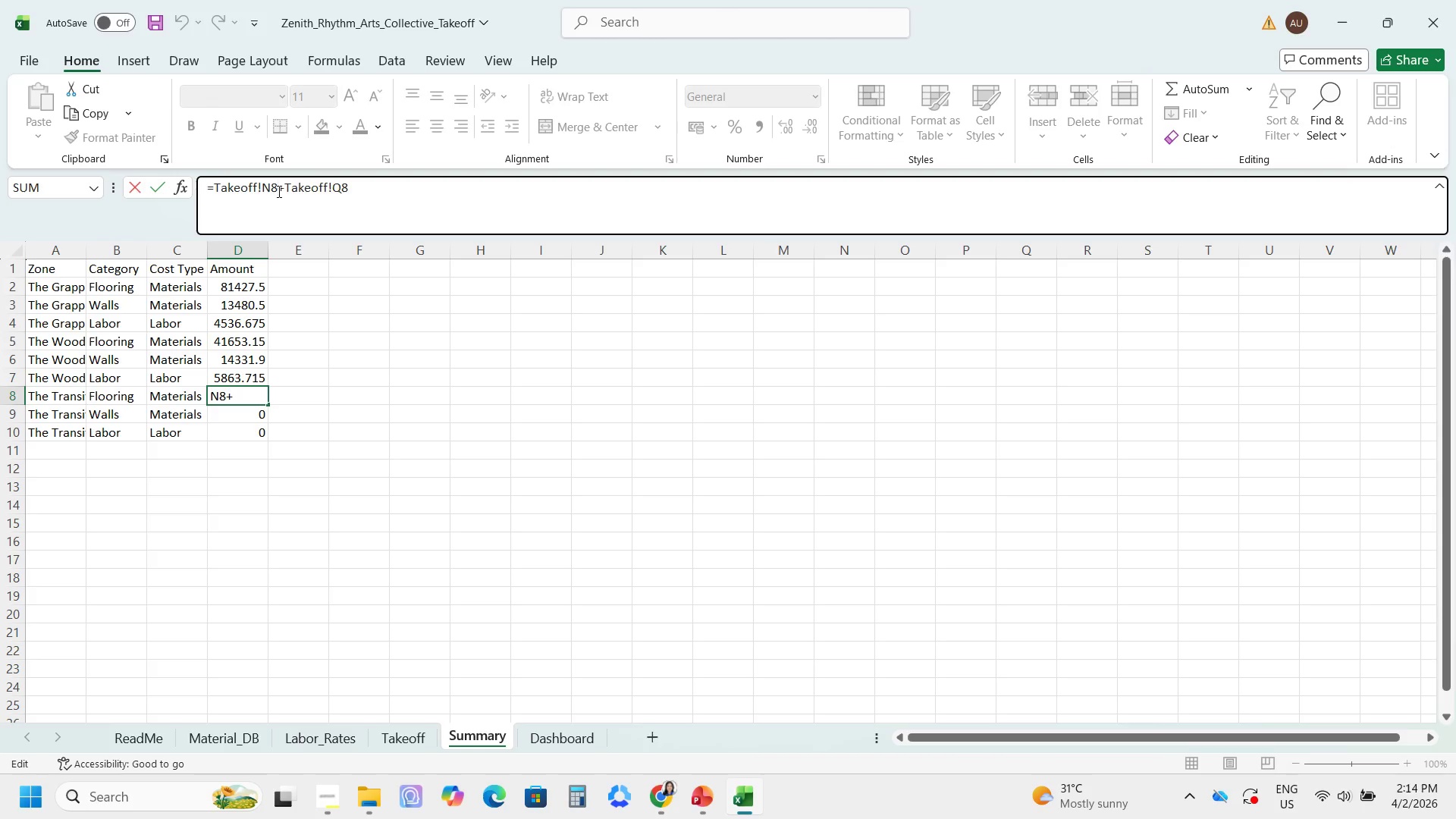 
key(Backspace)
 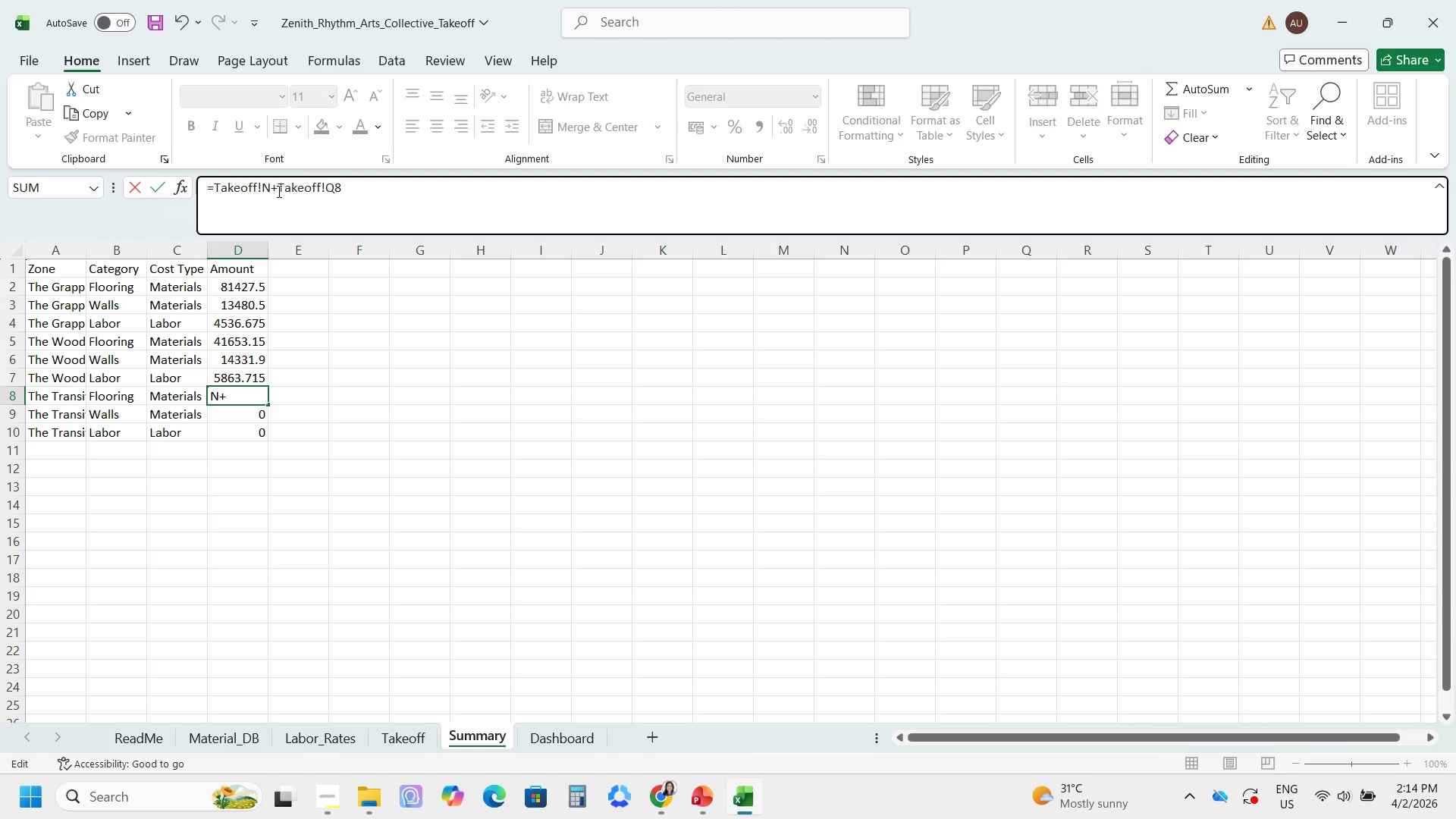 
key(4)
 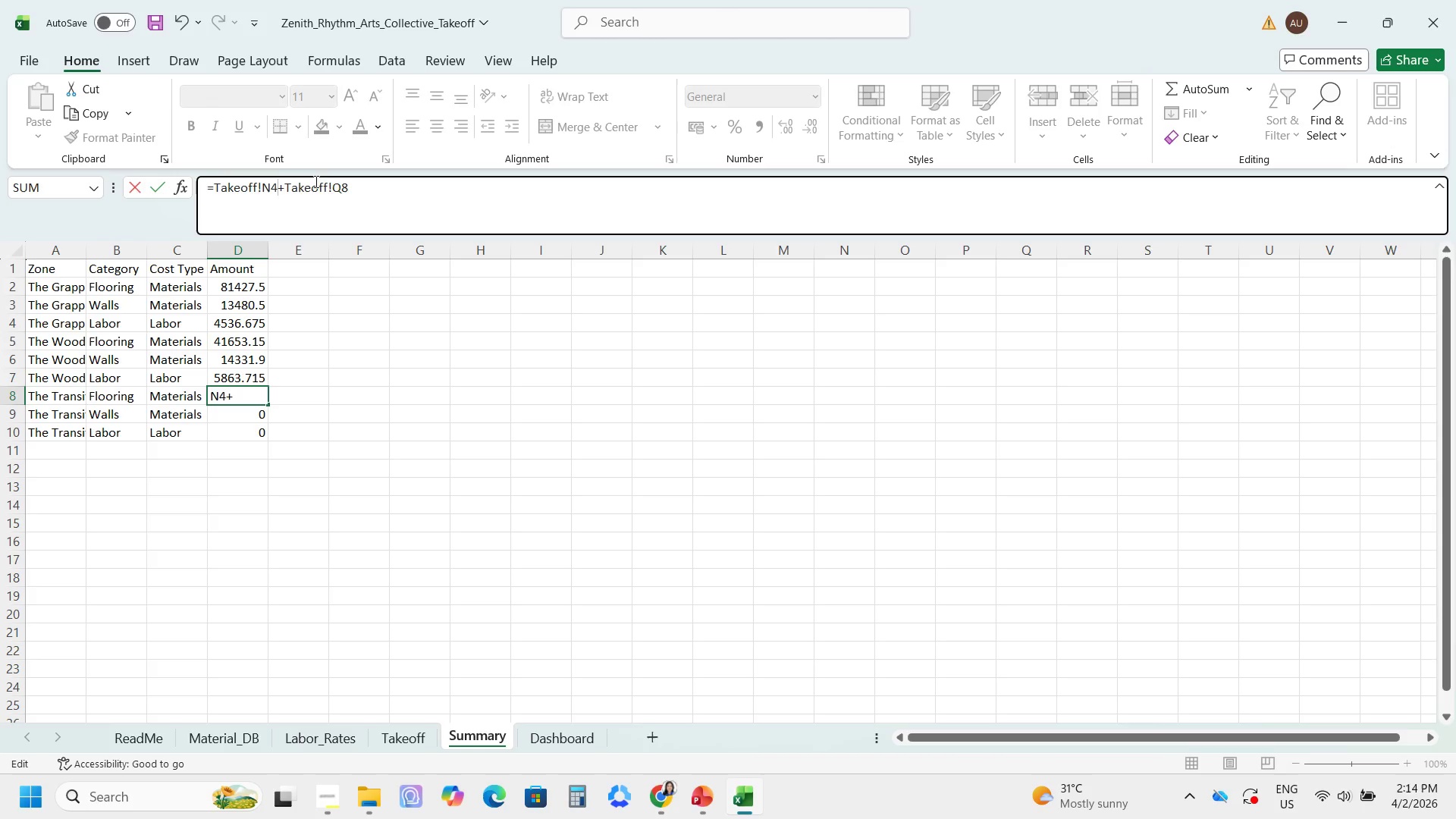 
left_click([359, 192])
 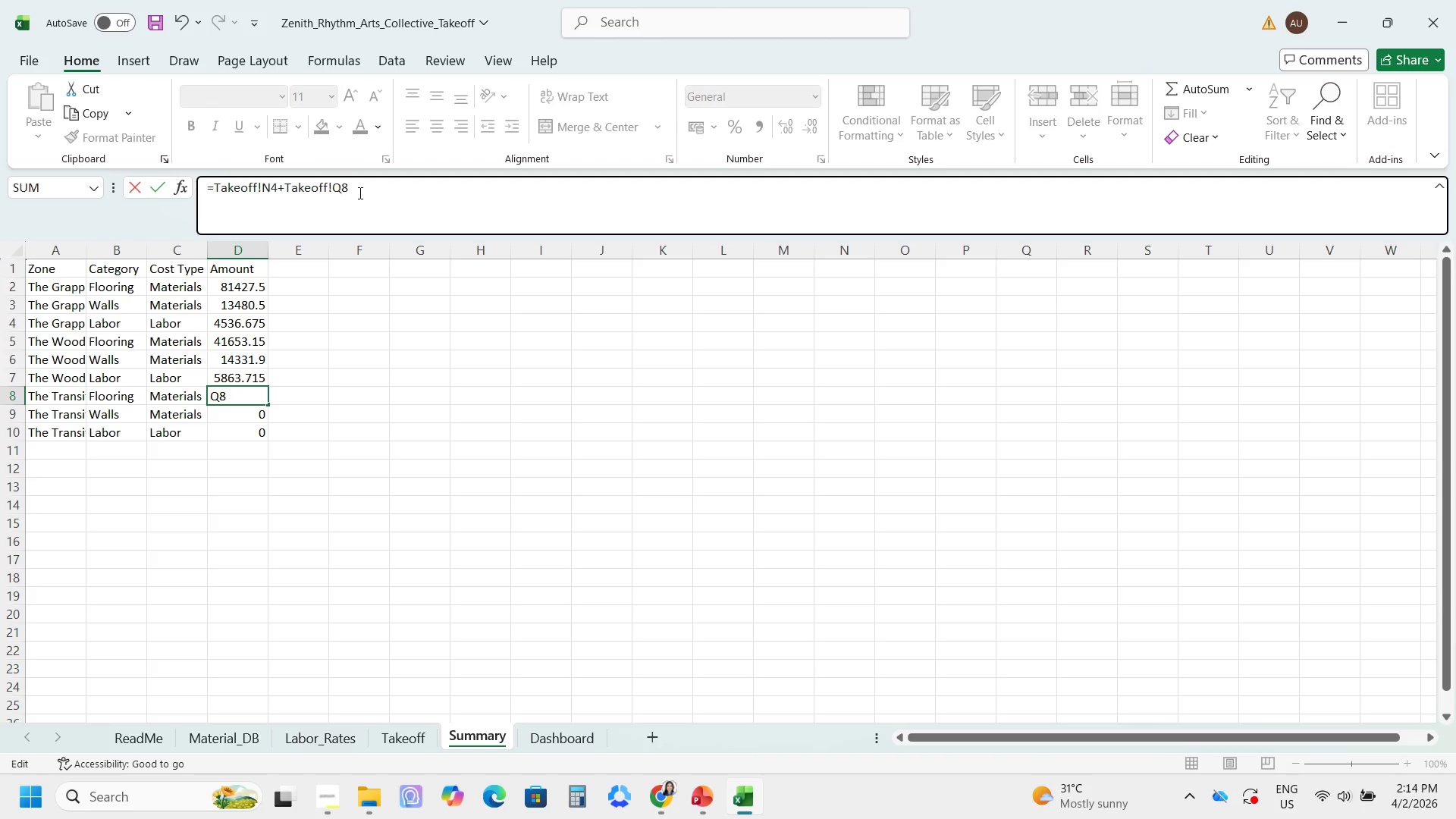 
key(Backspace)
 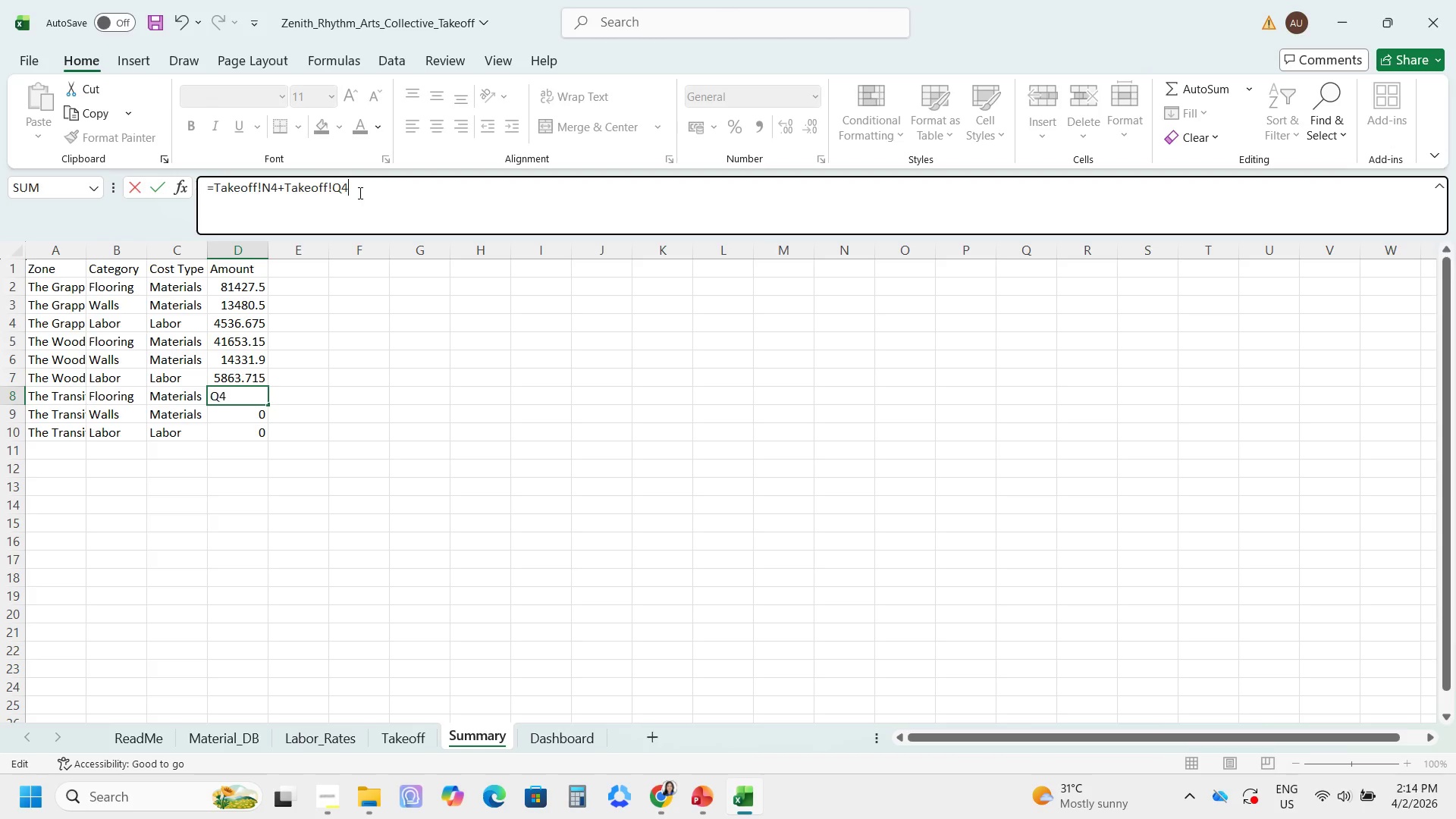 
key(4)
 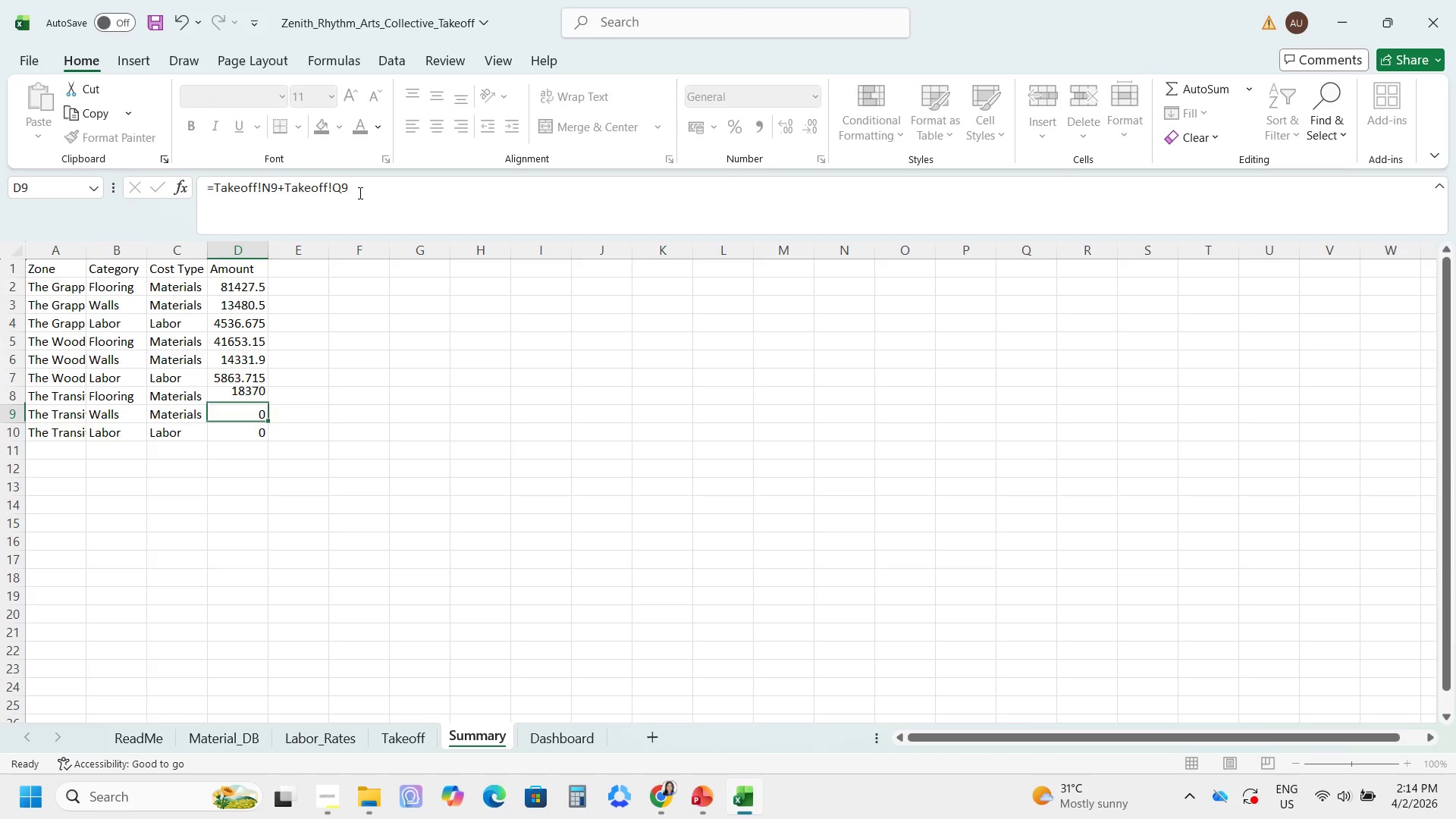 
key(Enter)
 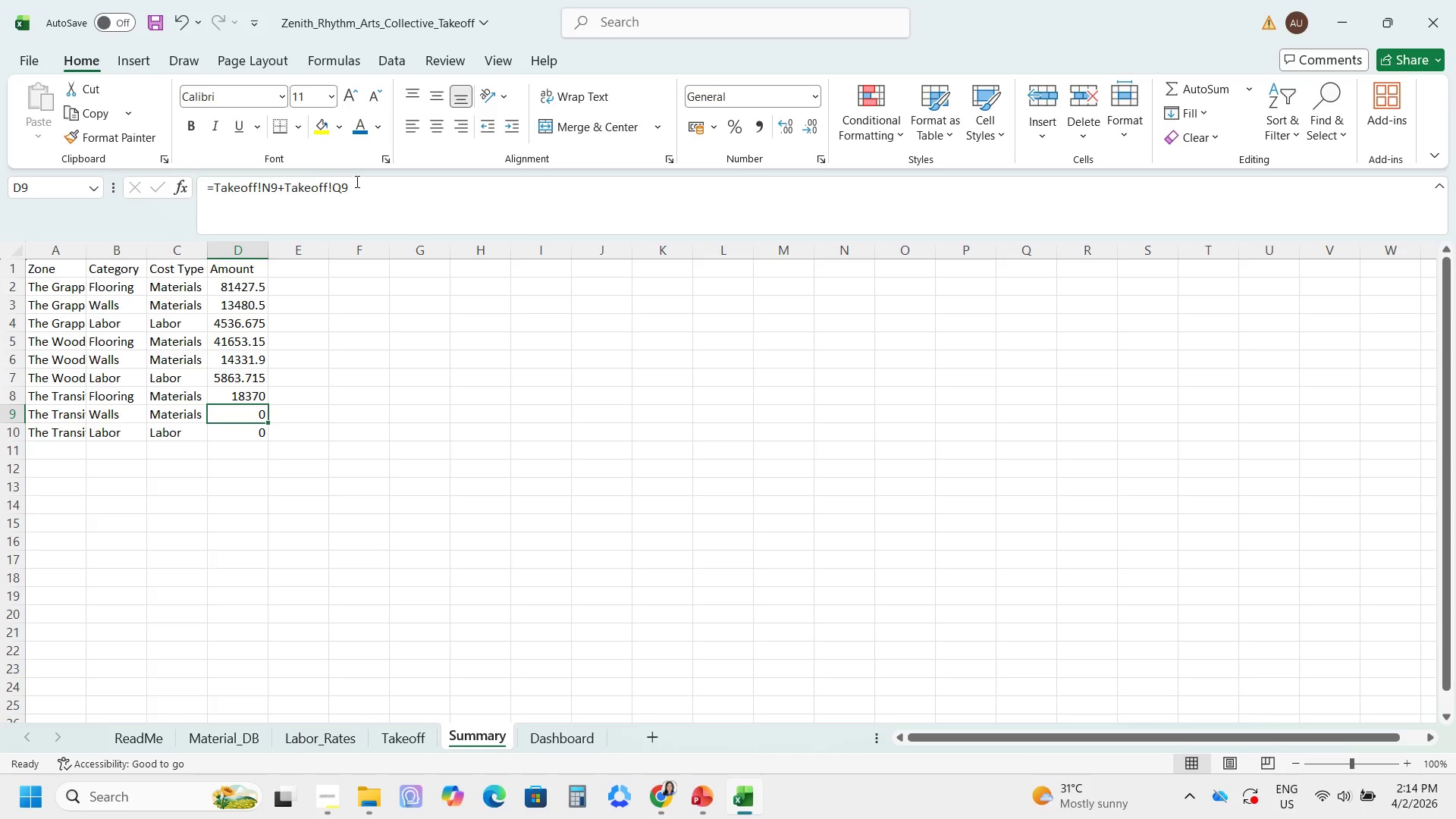 
wait(5.72)
 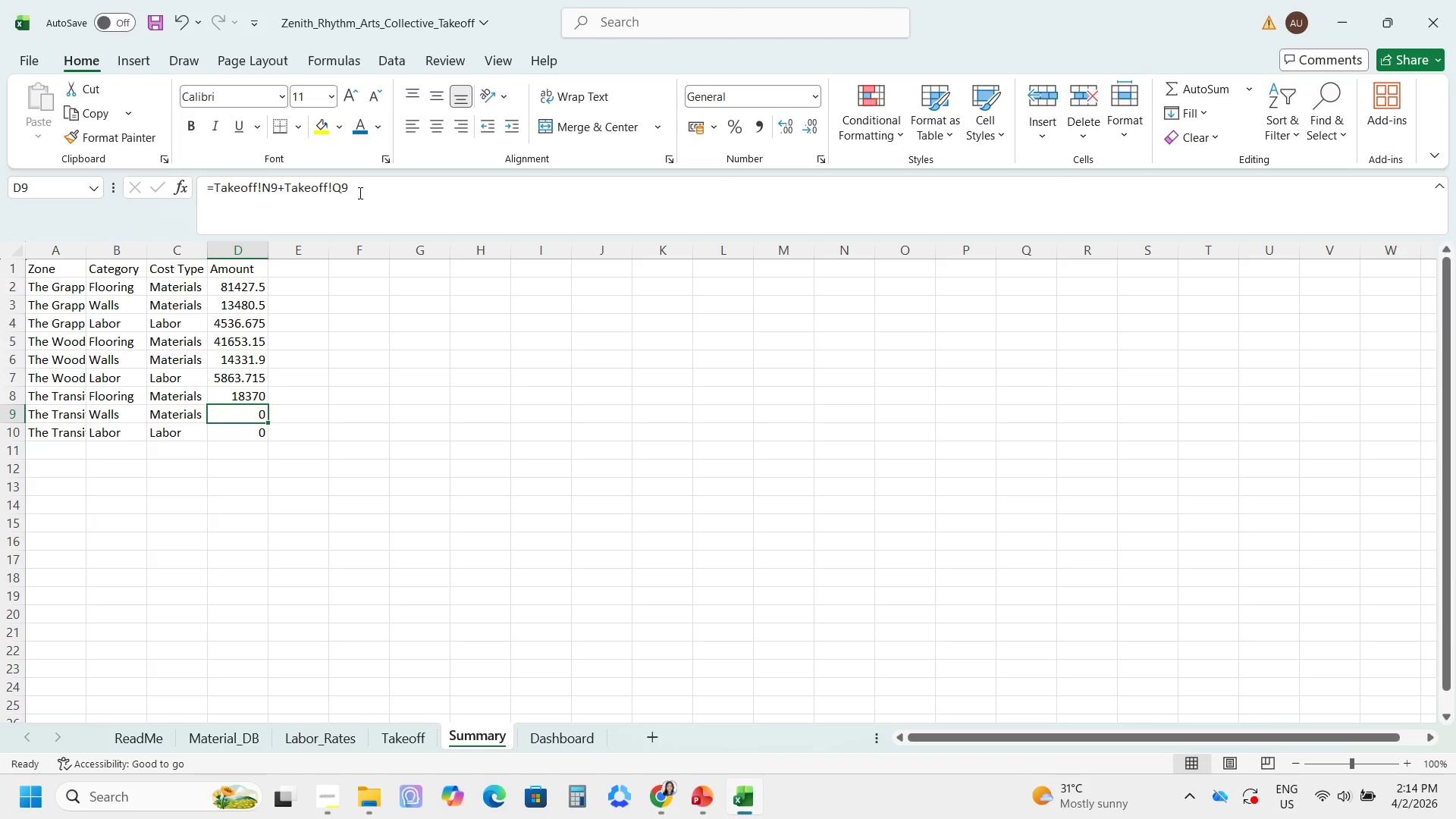 
left_click([276, 186])
 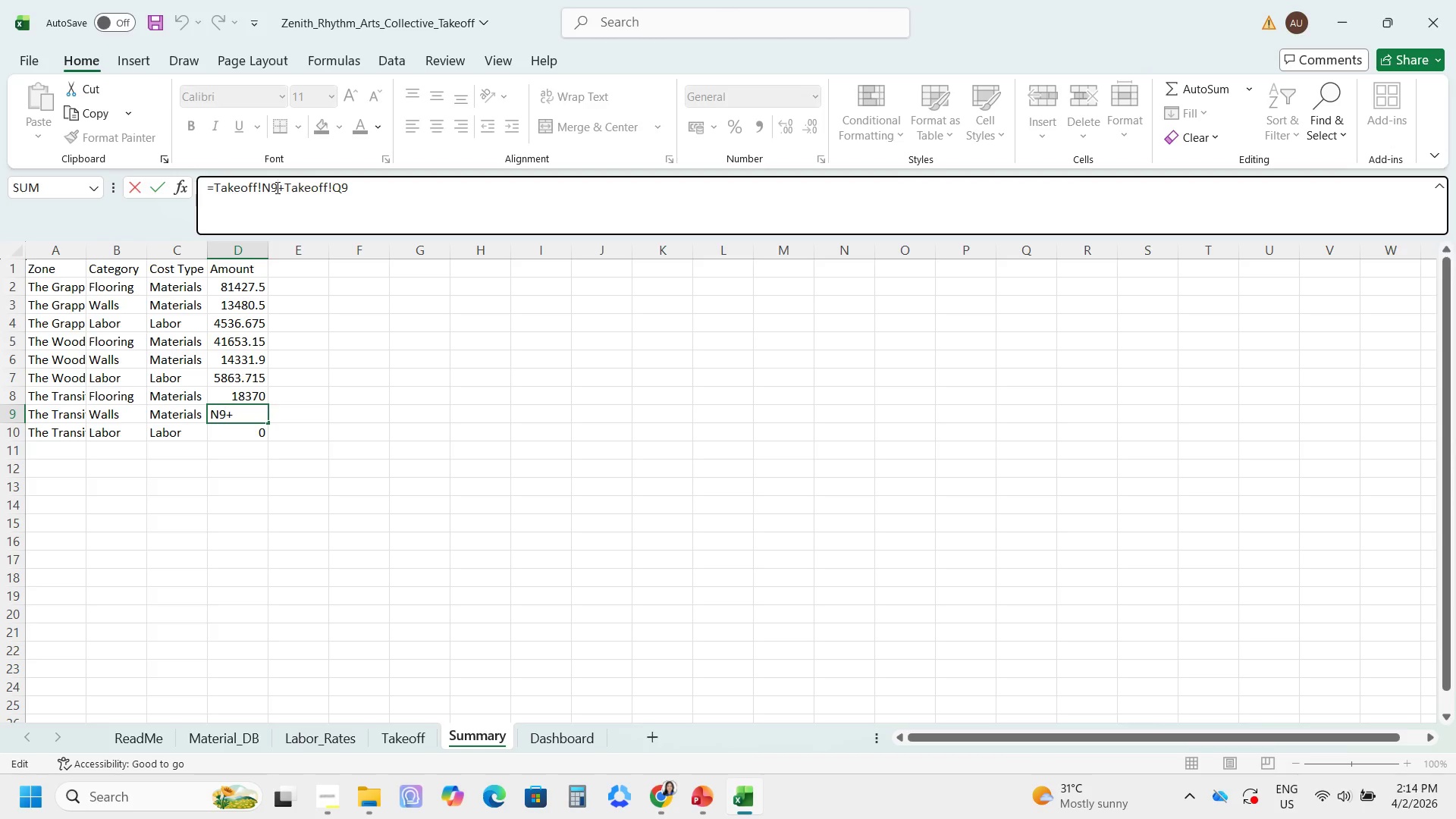 
key(Backspace)
key(Backspace)
type(T4)
 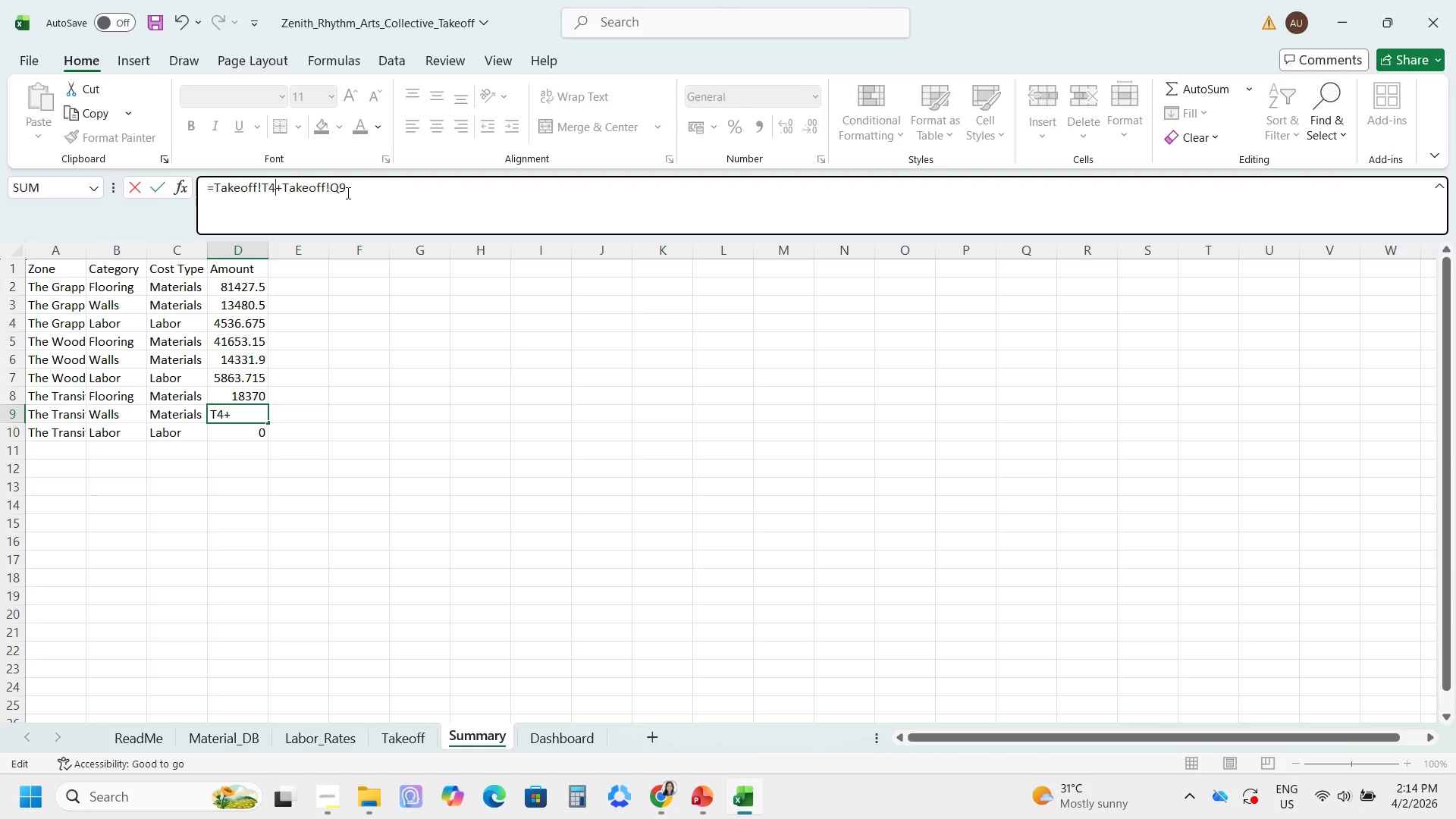 
left_click([347, 193])
 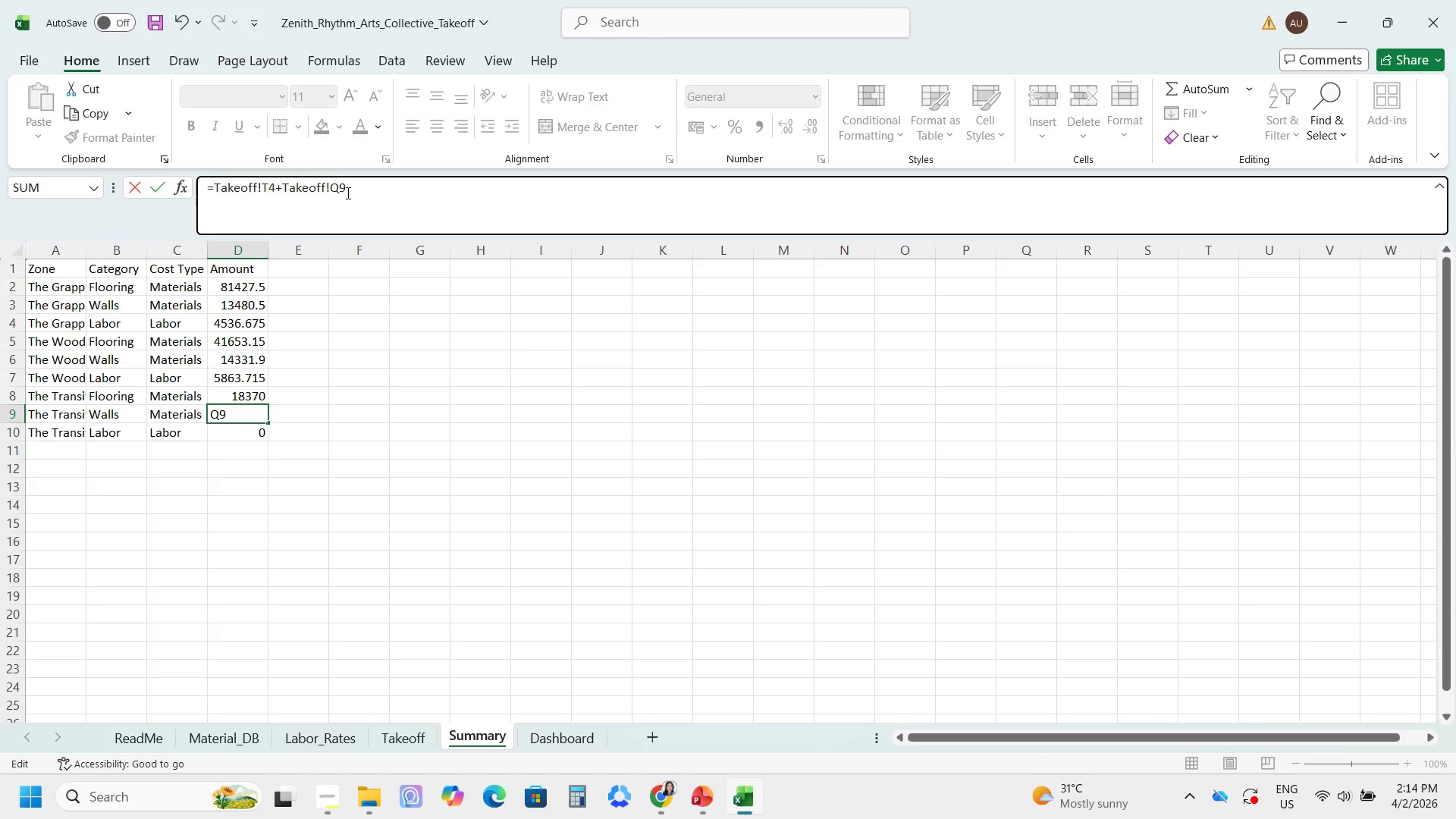 
key(Backspace)
key(Backspace)
type(W4)
 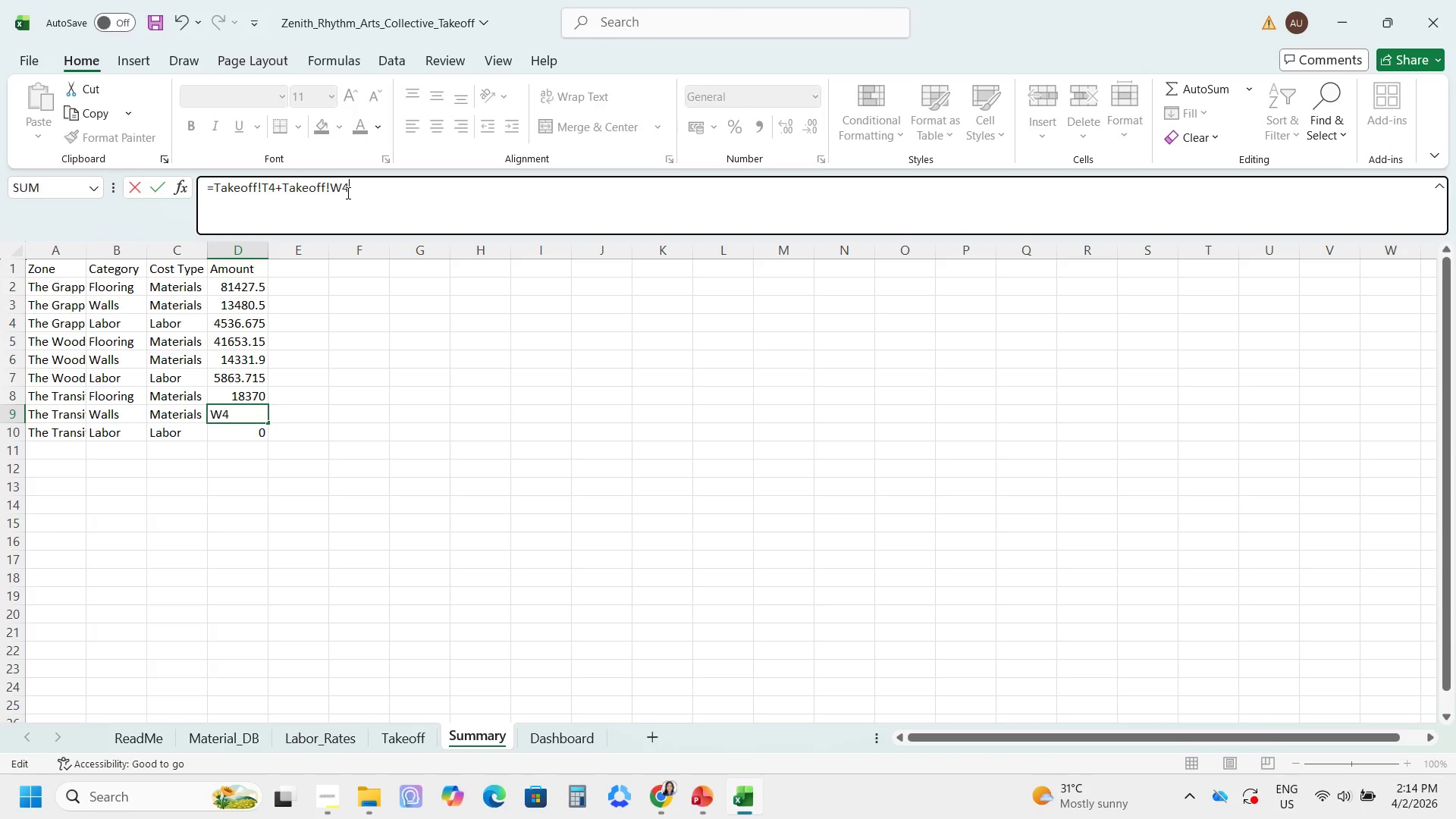 
key(Enter)
 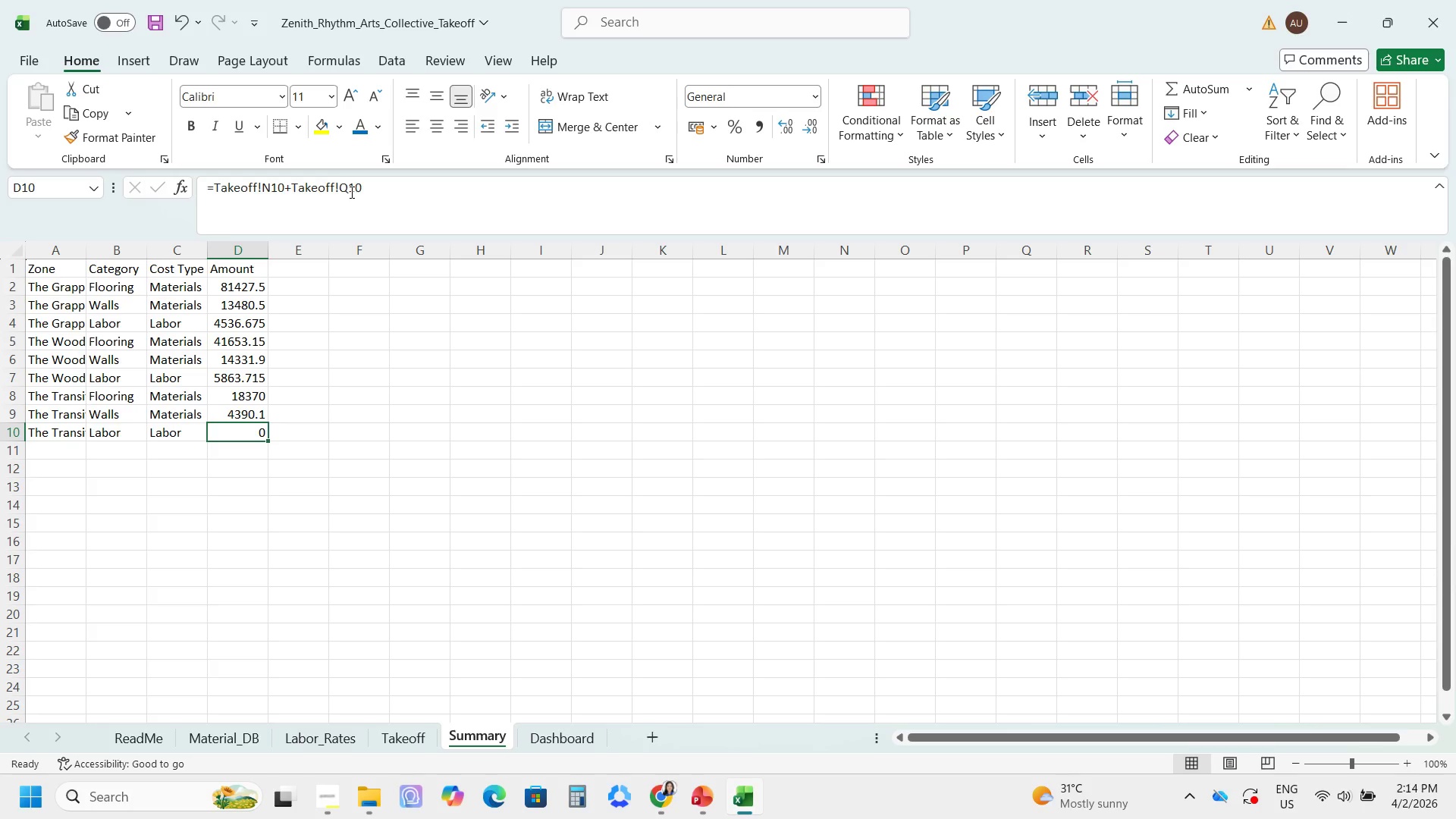 
left_click_drag(start_coordinate=[366, 188], to_coordinate=[266, 181])
 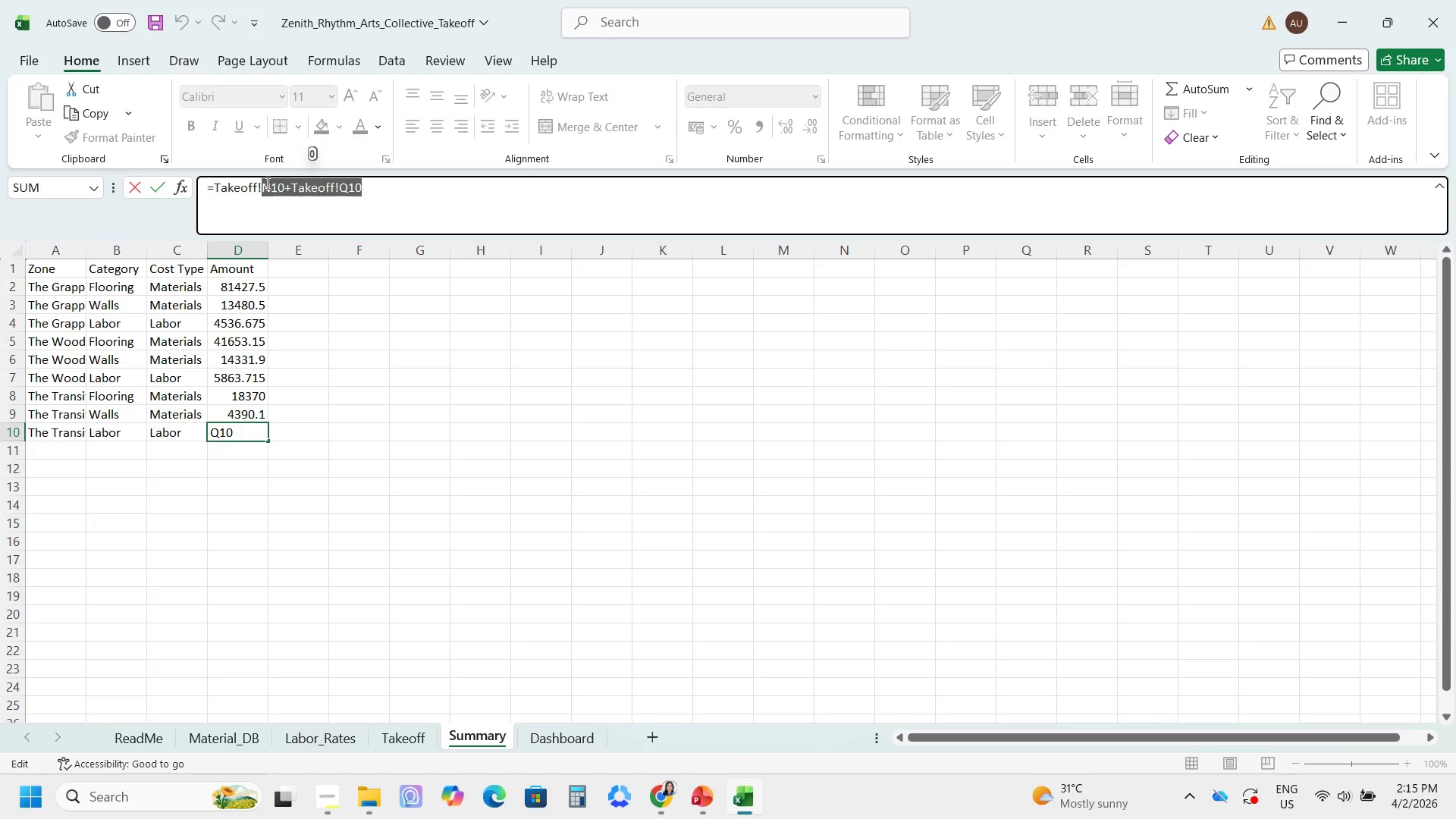 
type(AD4)
 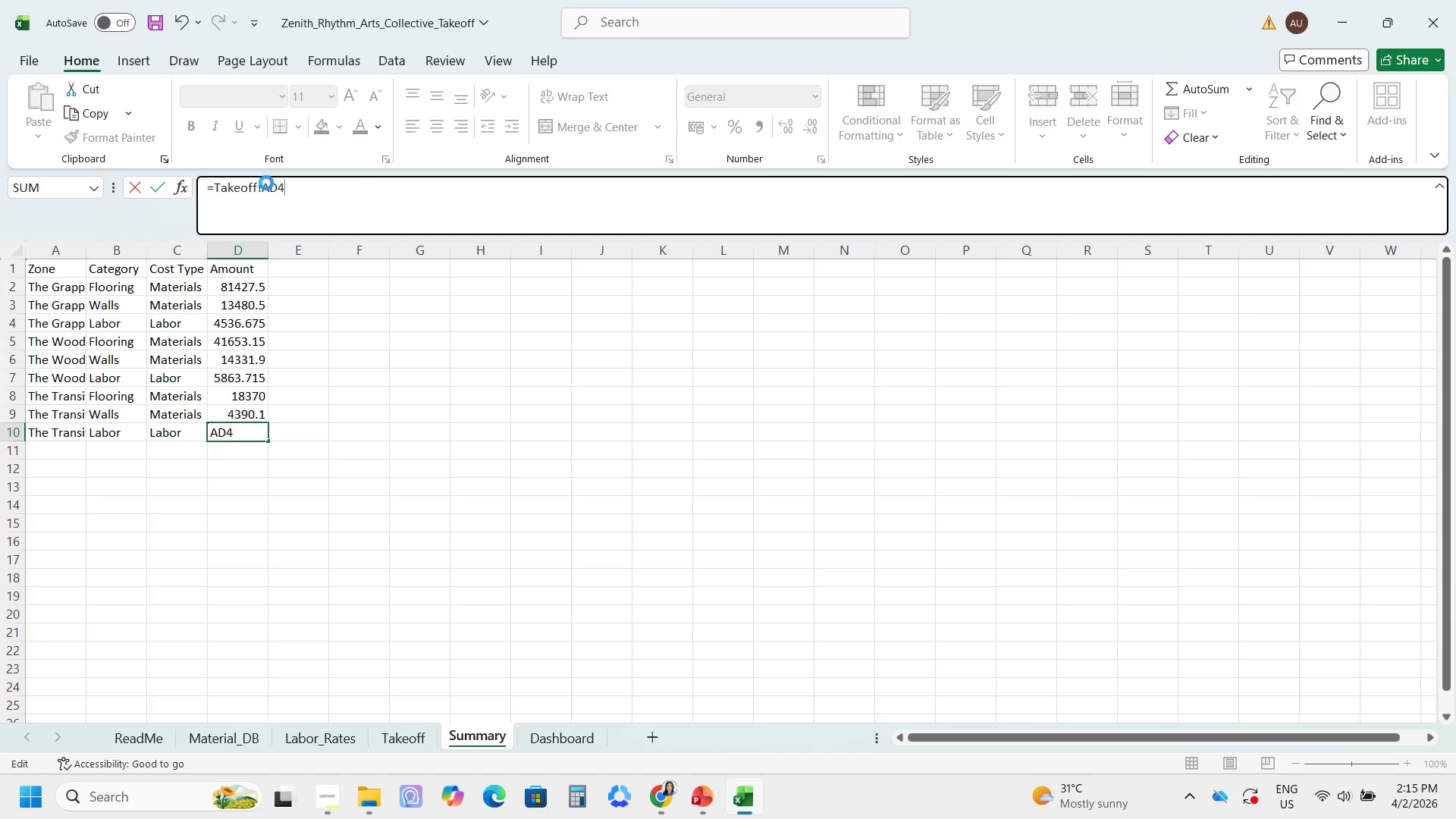 
key(Enter)
 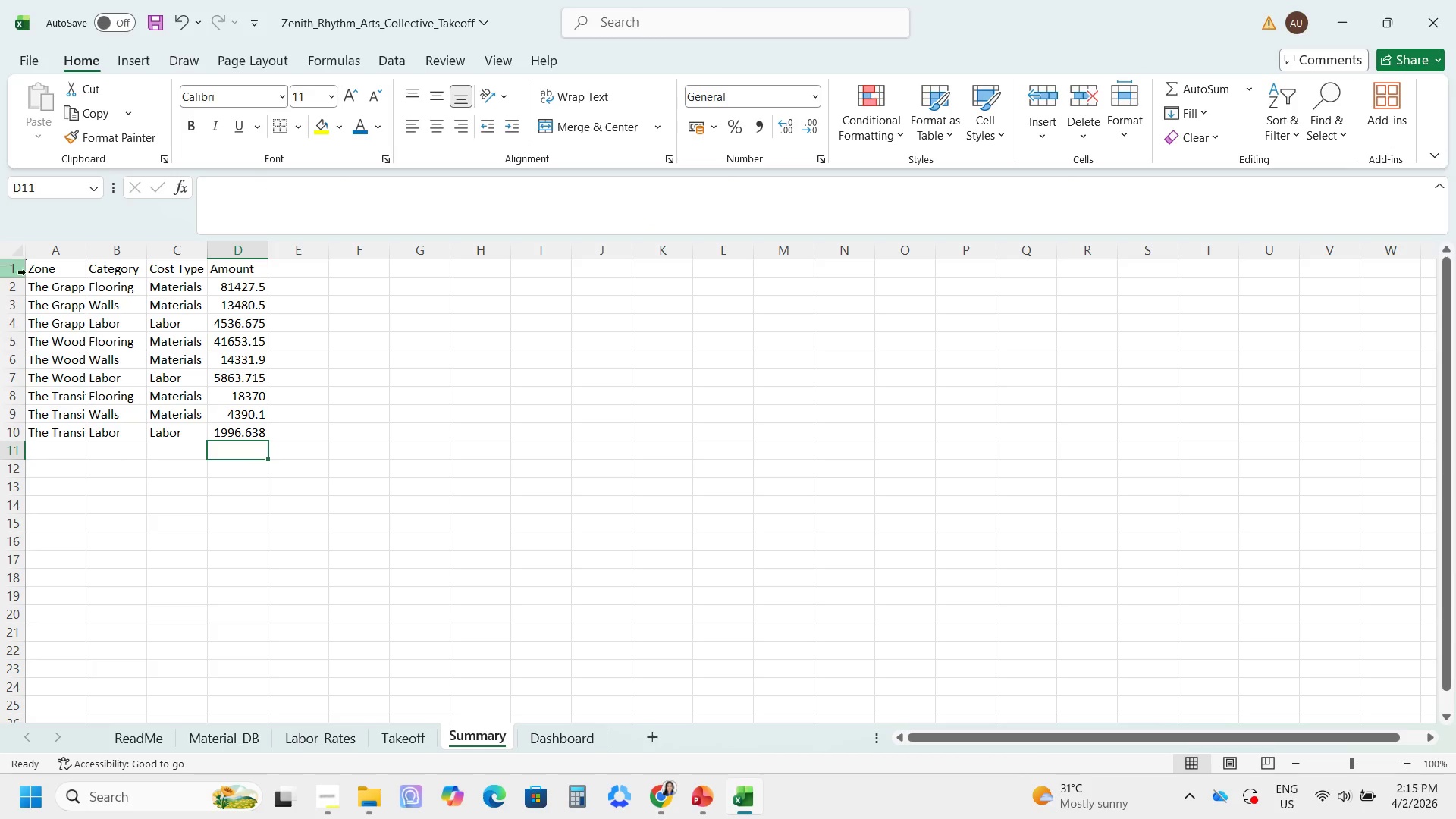 
left_click([40, 265])
 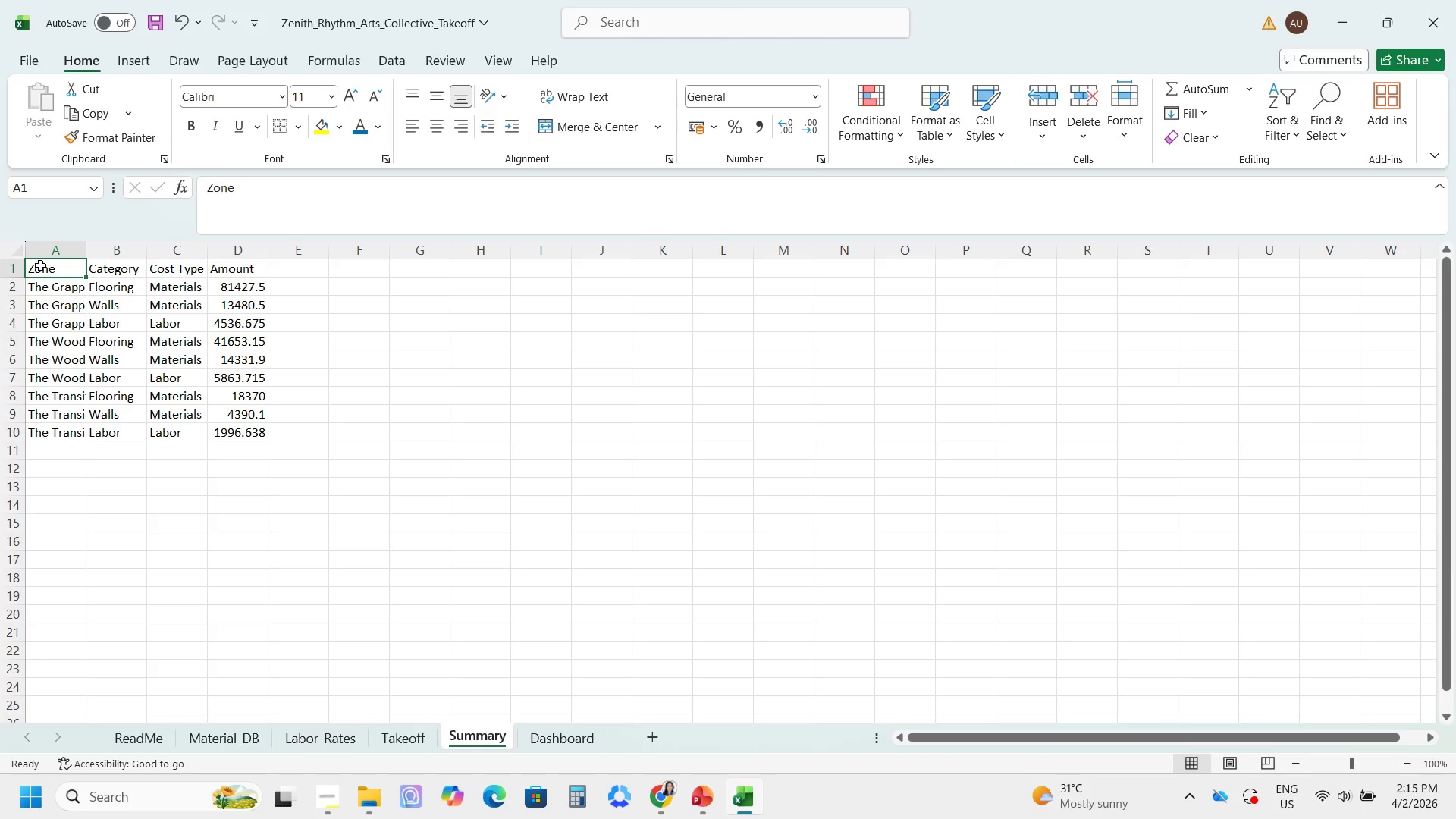 
key(Control+T)
 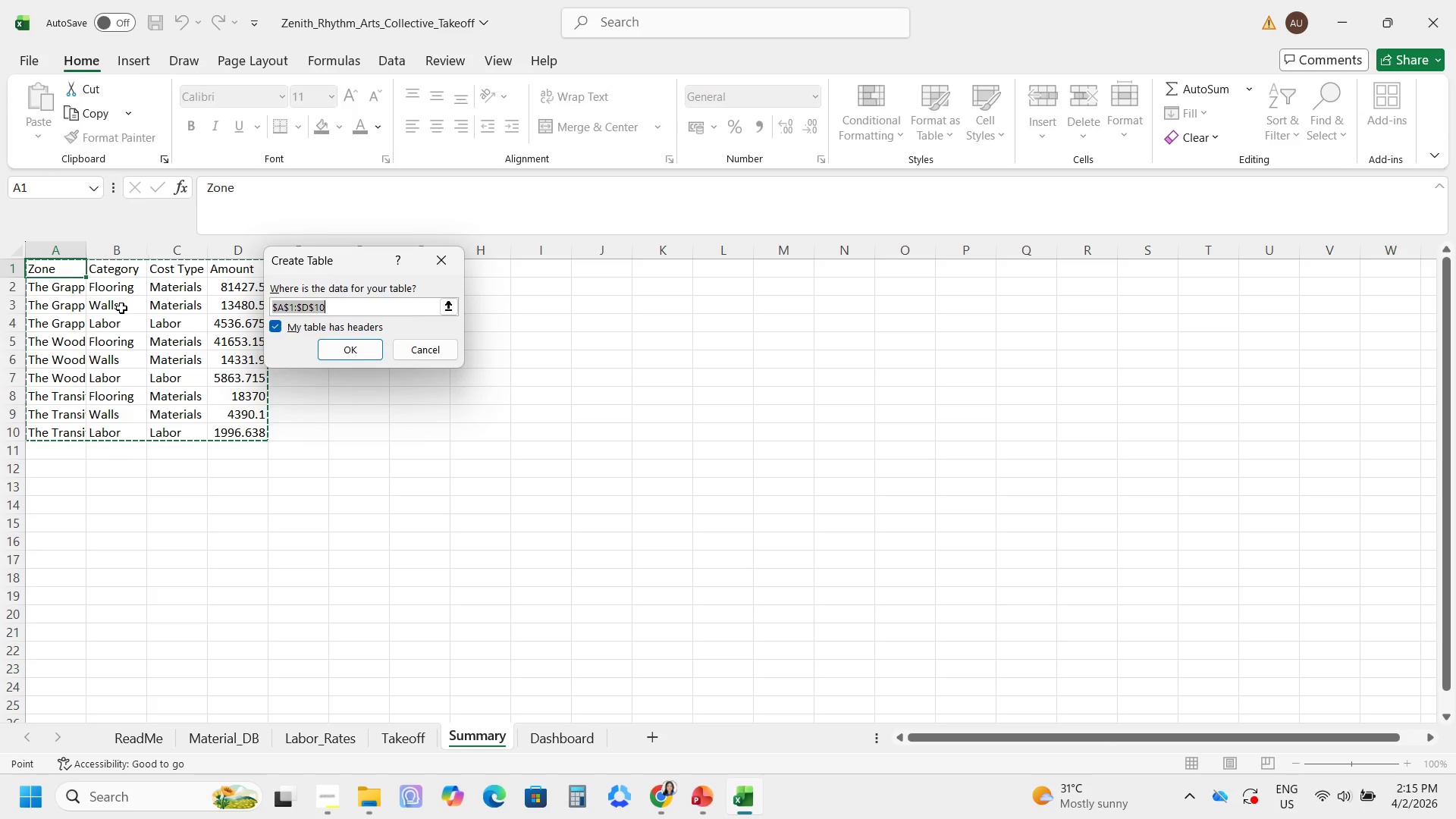 
key(Enter)
 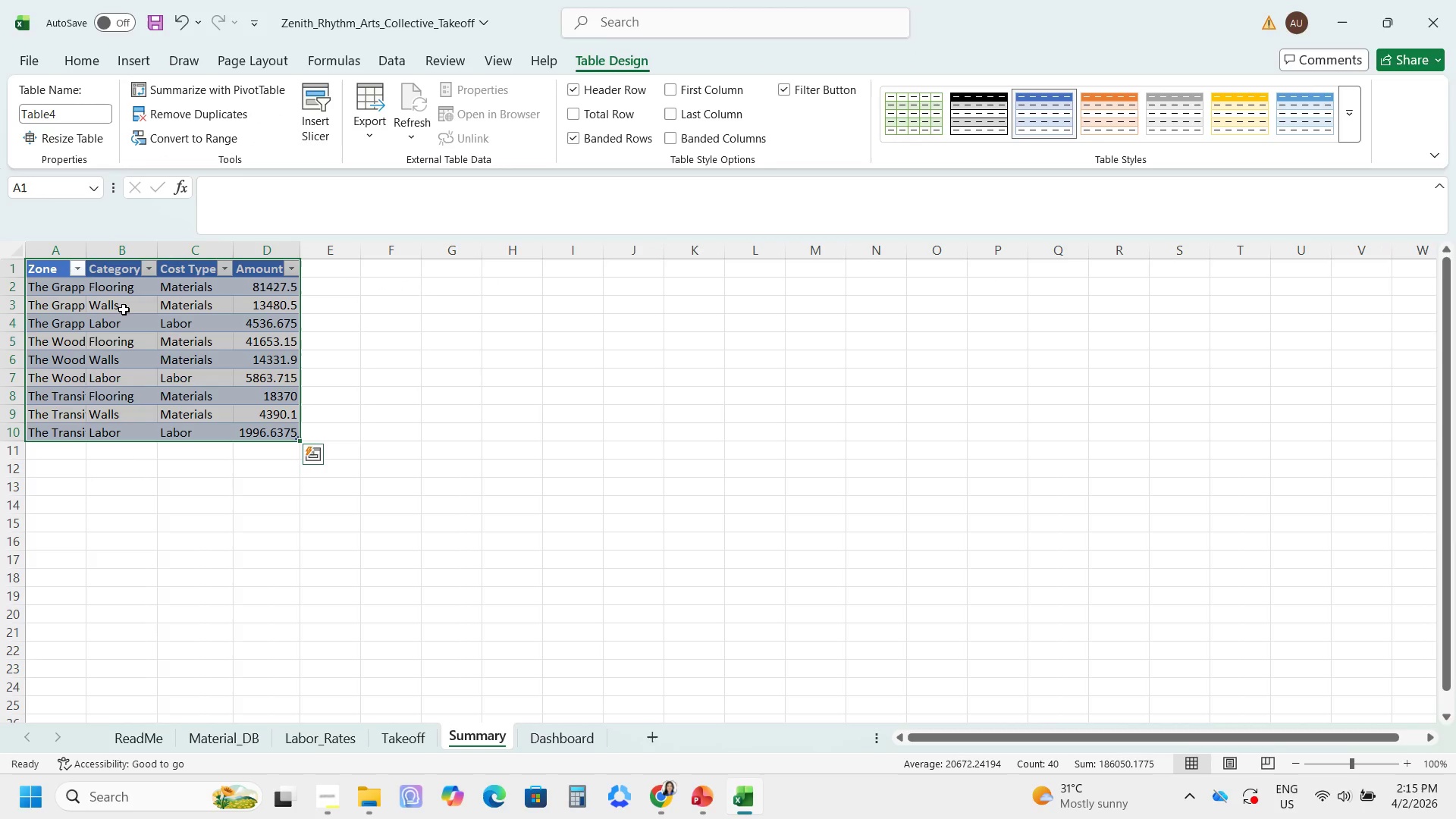 
mouse_move([197, 284])
 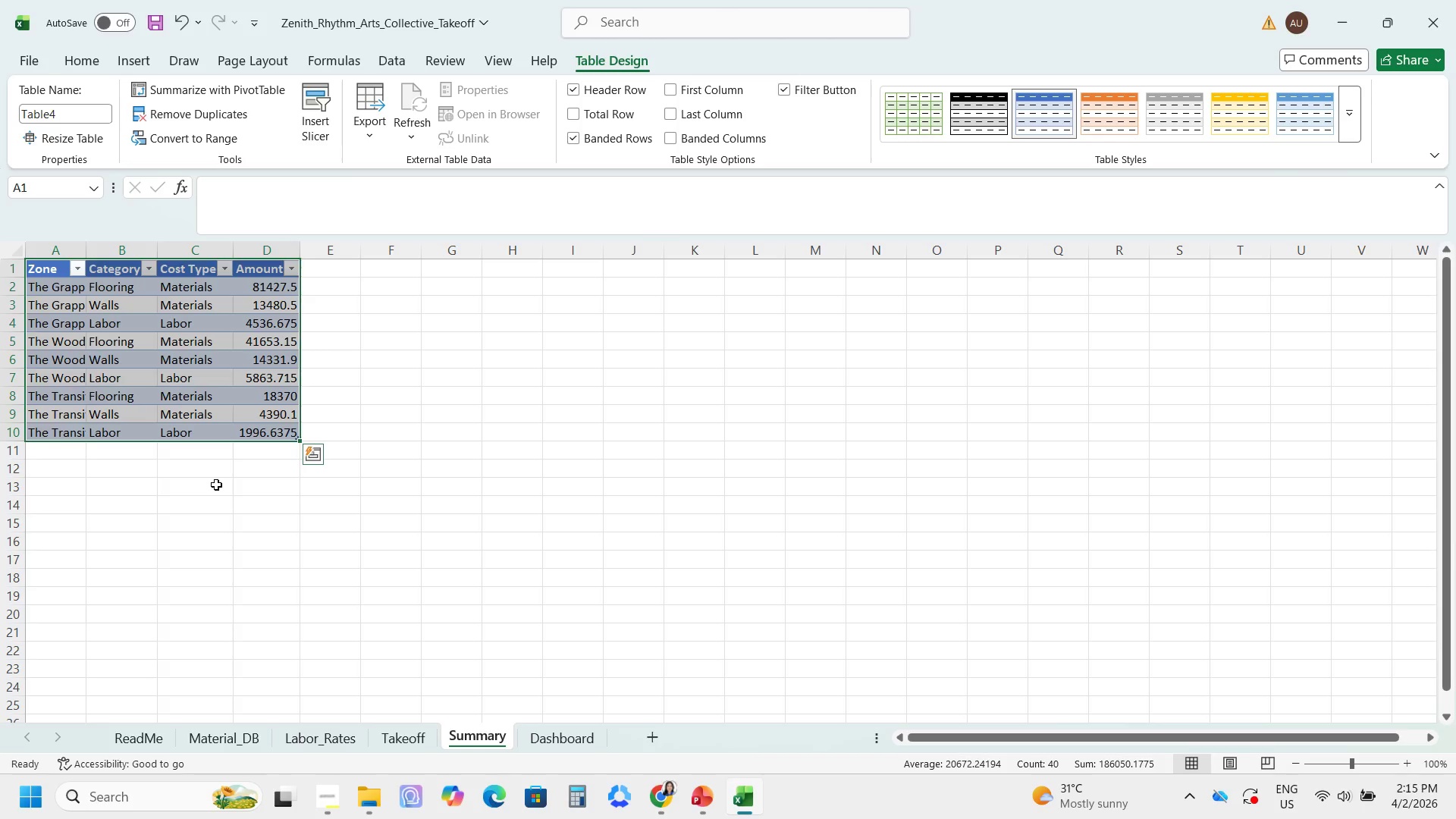 
left_click([216, 485])
 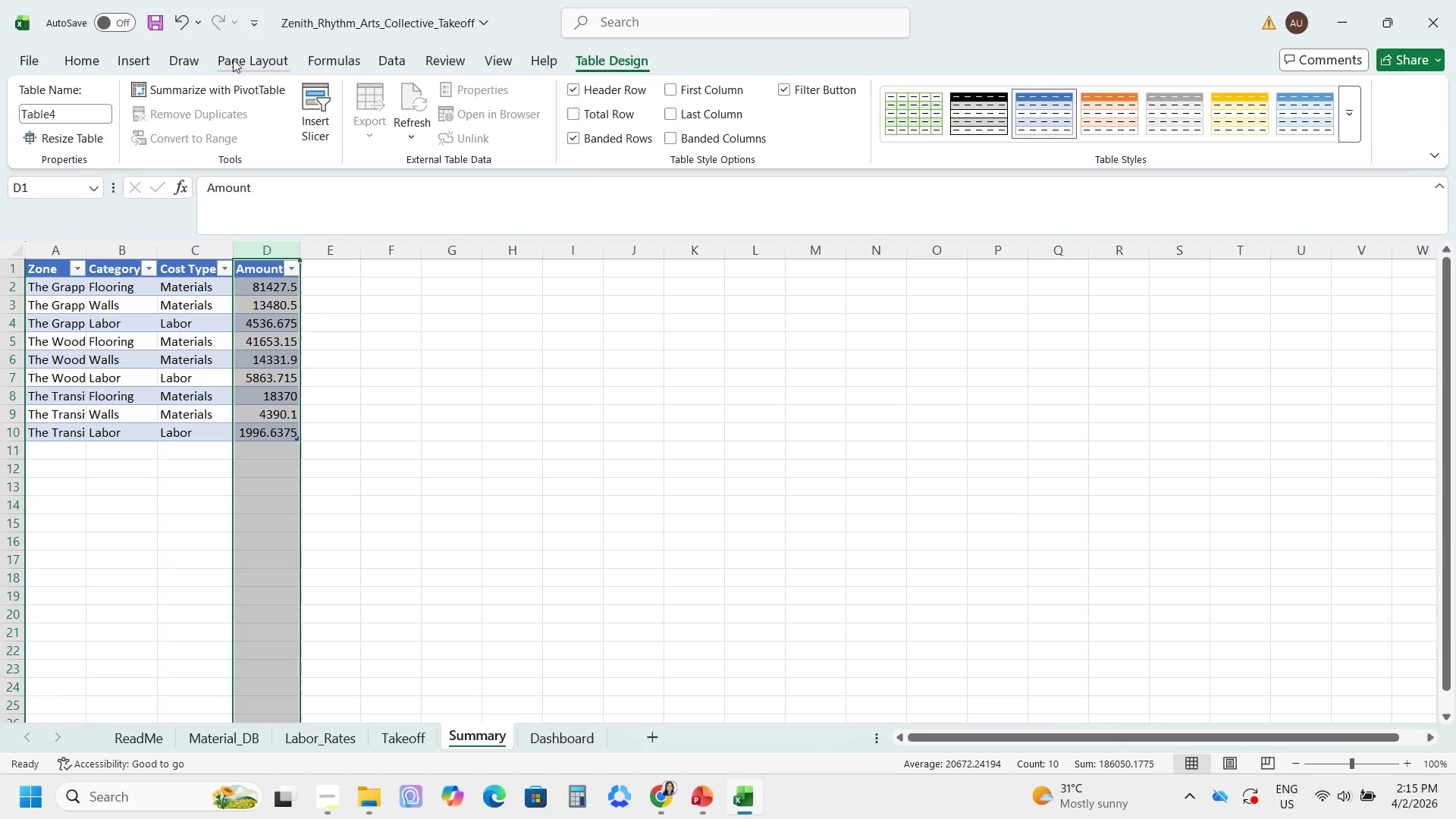 
wait(5.11)
 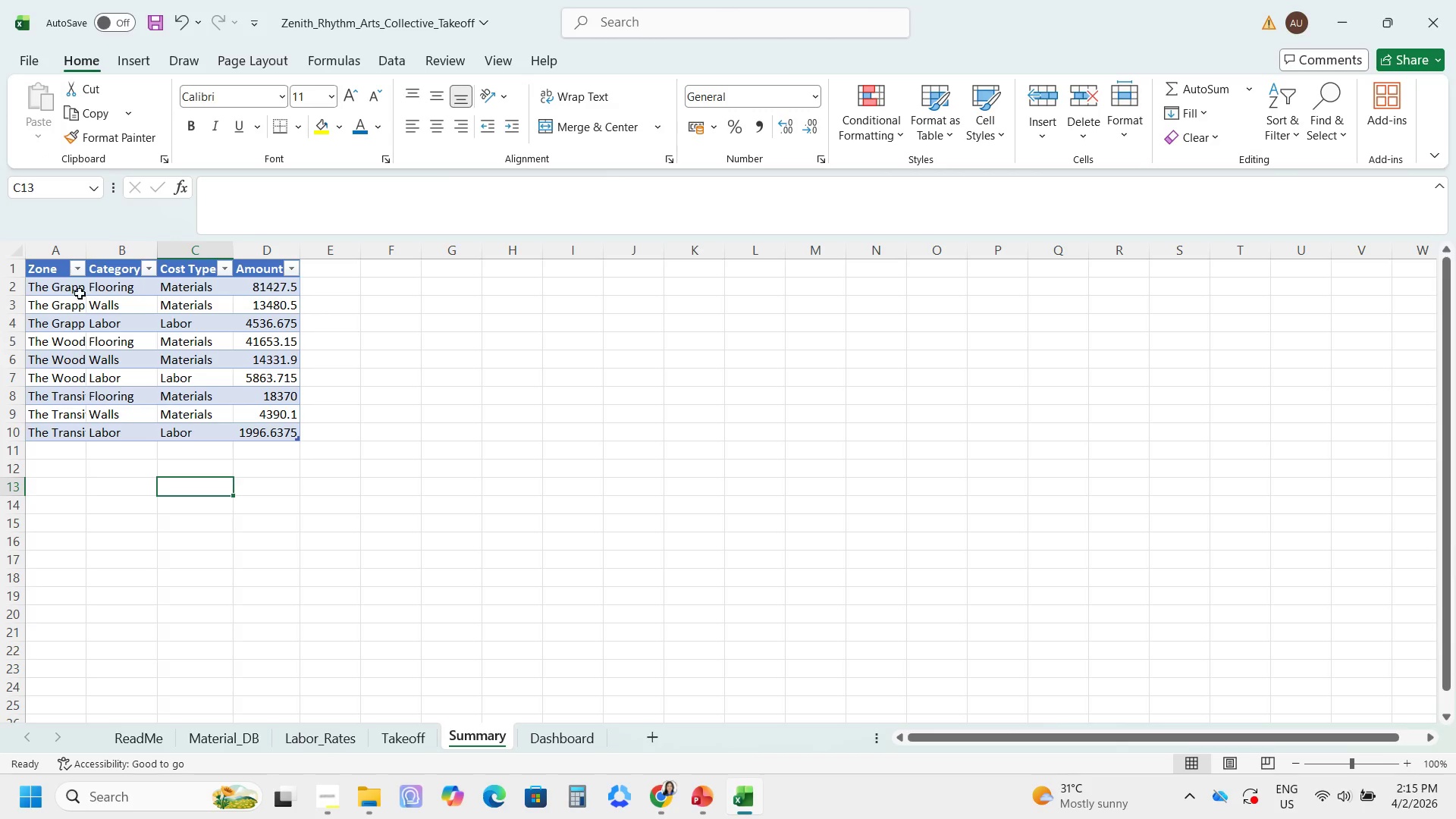 
left_click([93, 59])
 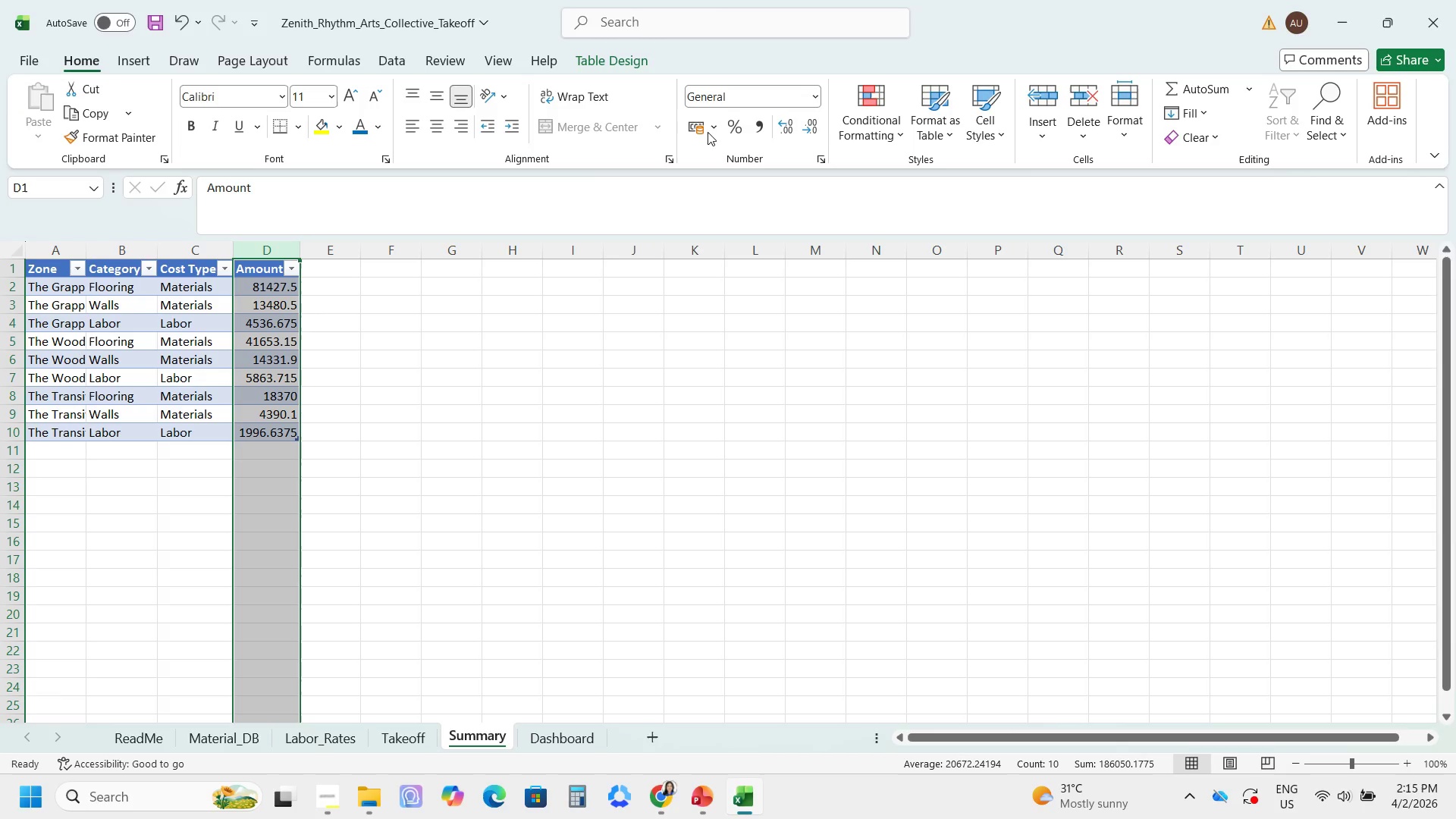 
left_click([710, 131])
 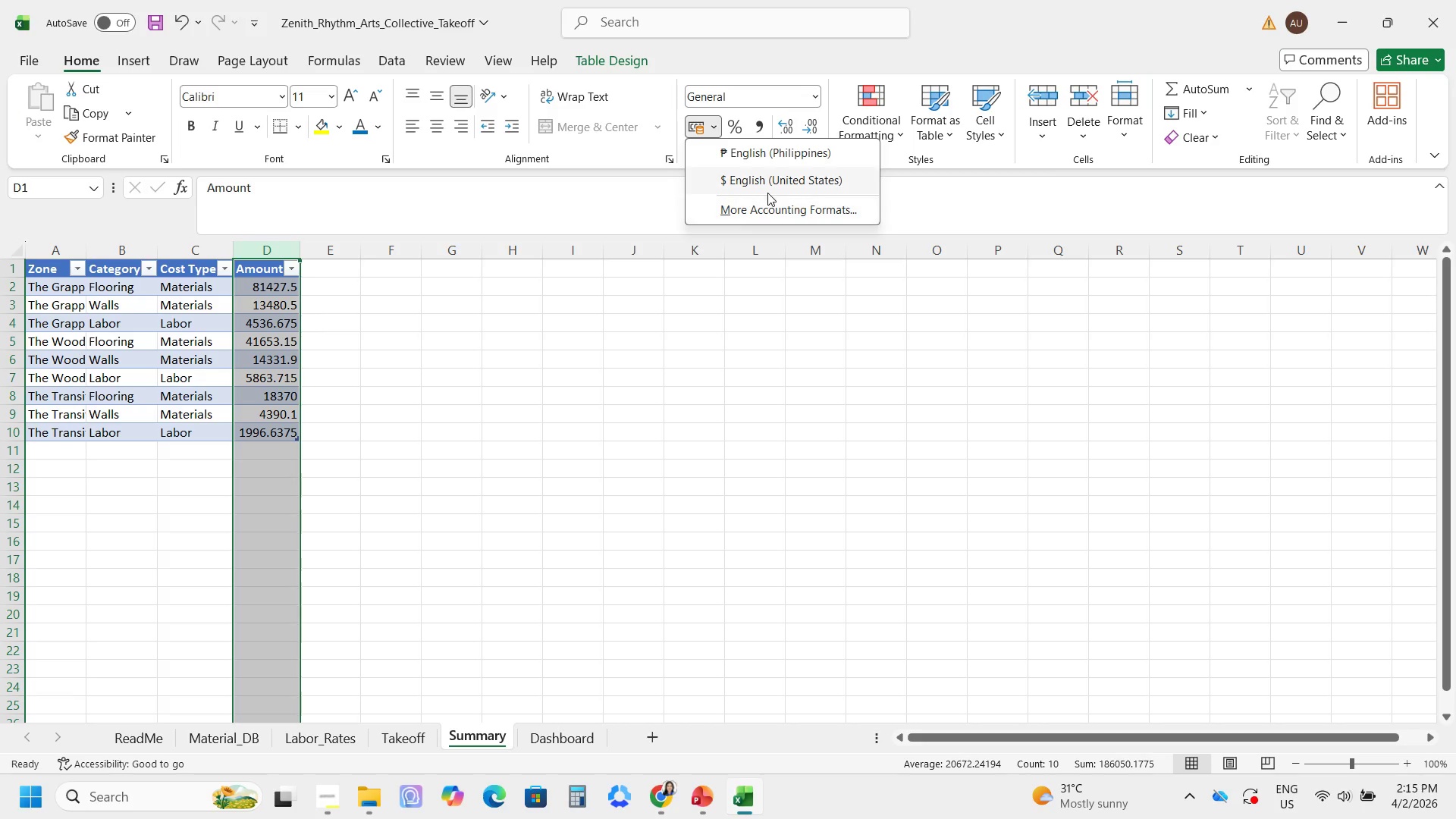 
left_click([767, 181])
 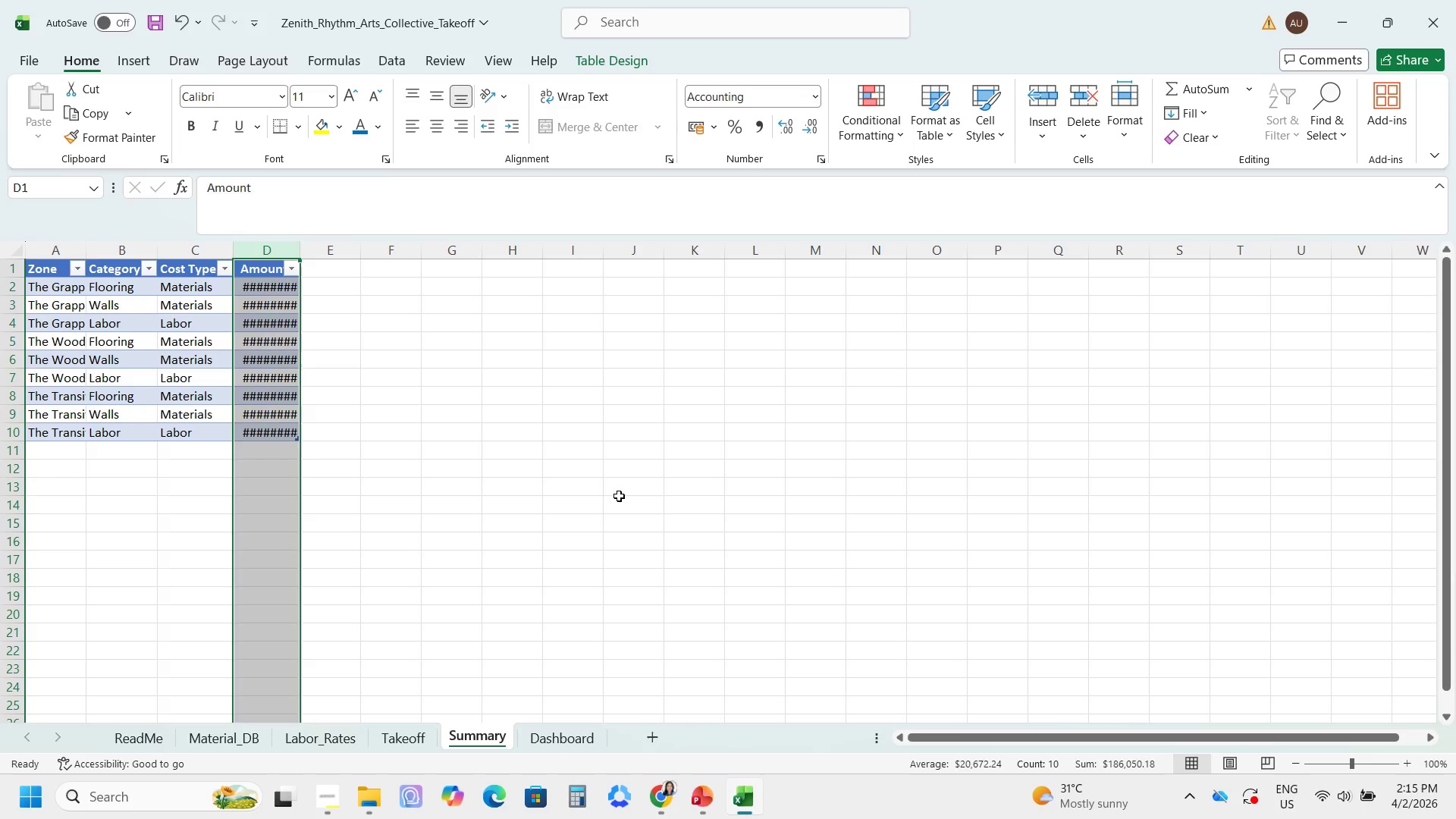 
left_click([619, 496])
 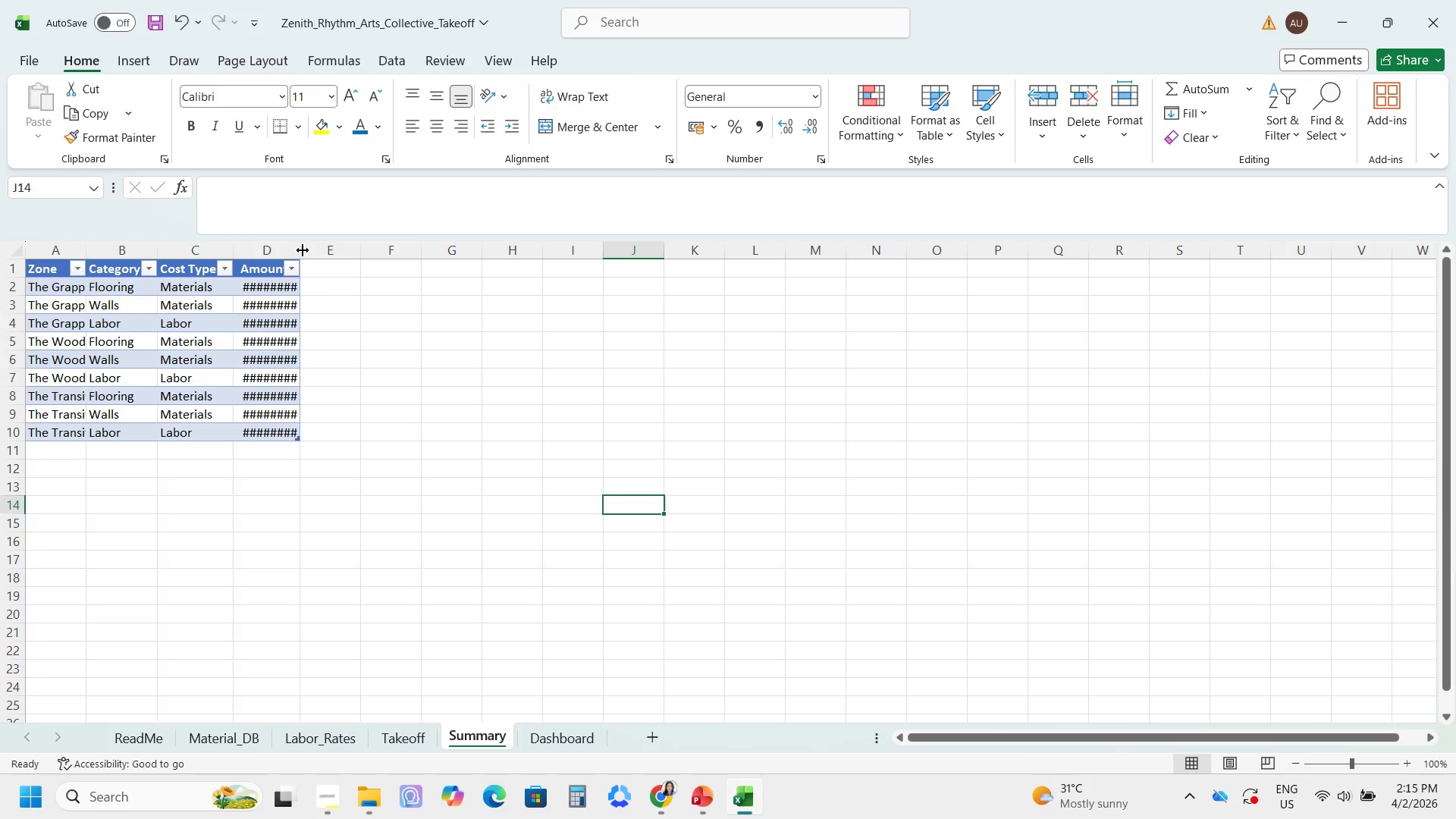 
double_click([303, 249])
 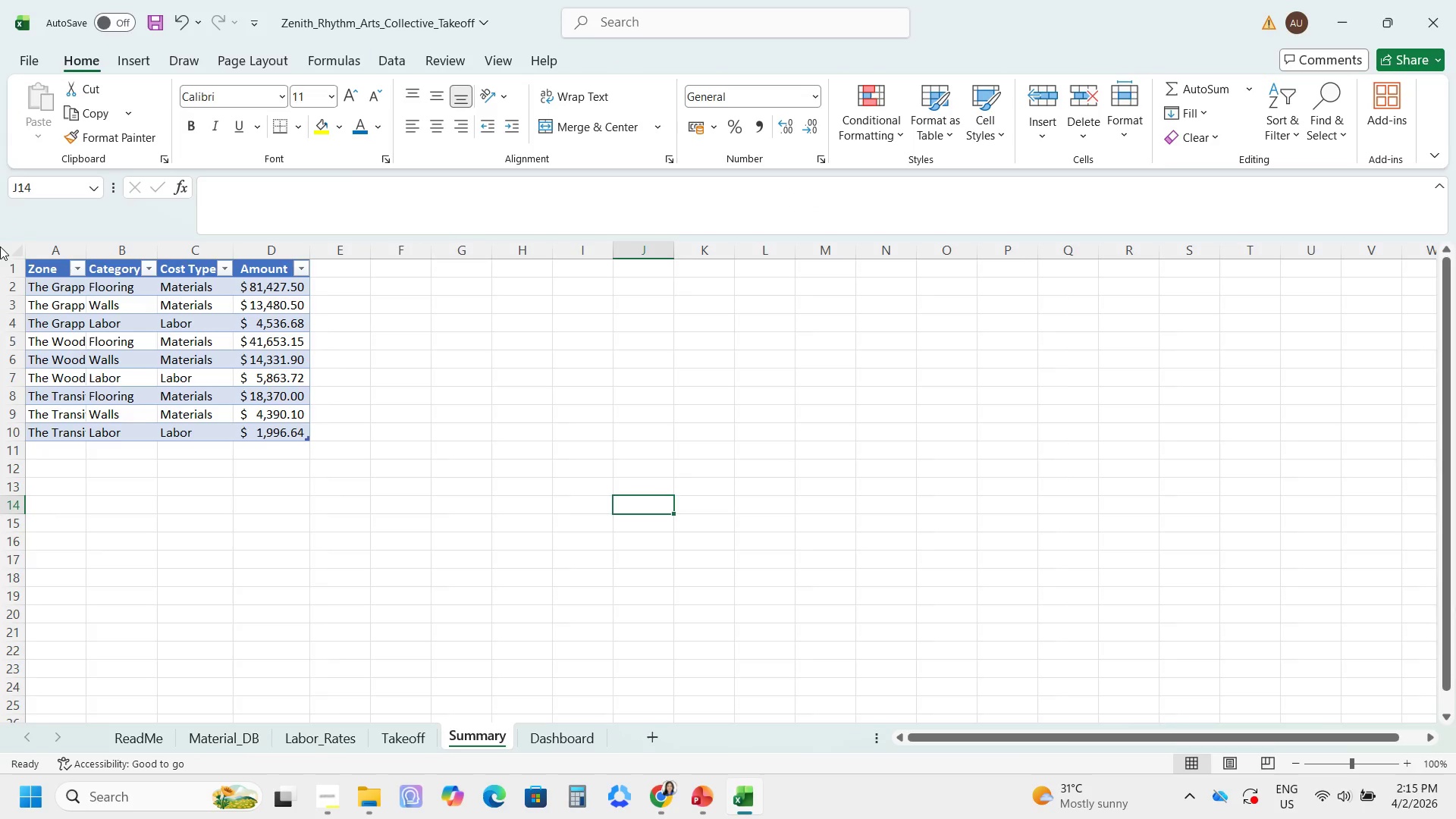 
left_click([8, 241])
 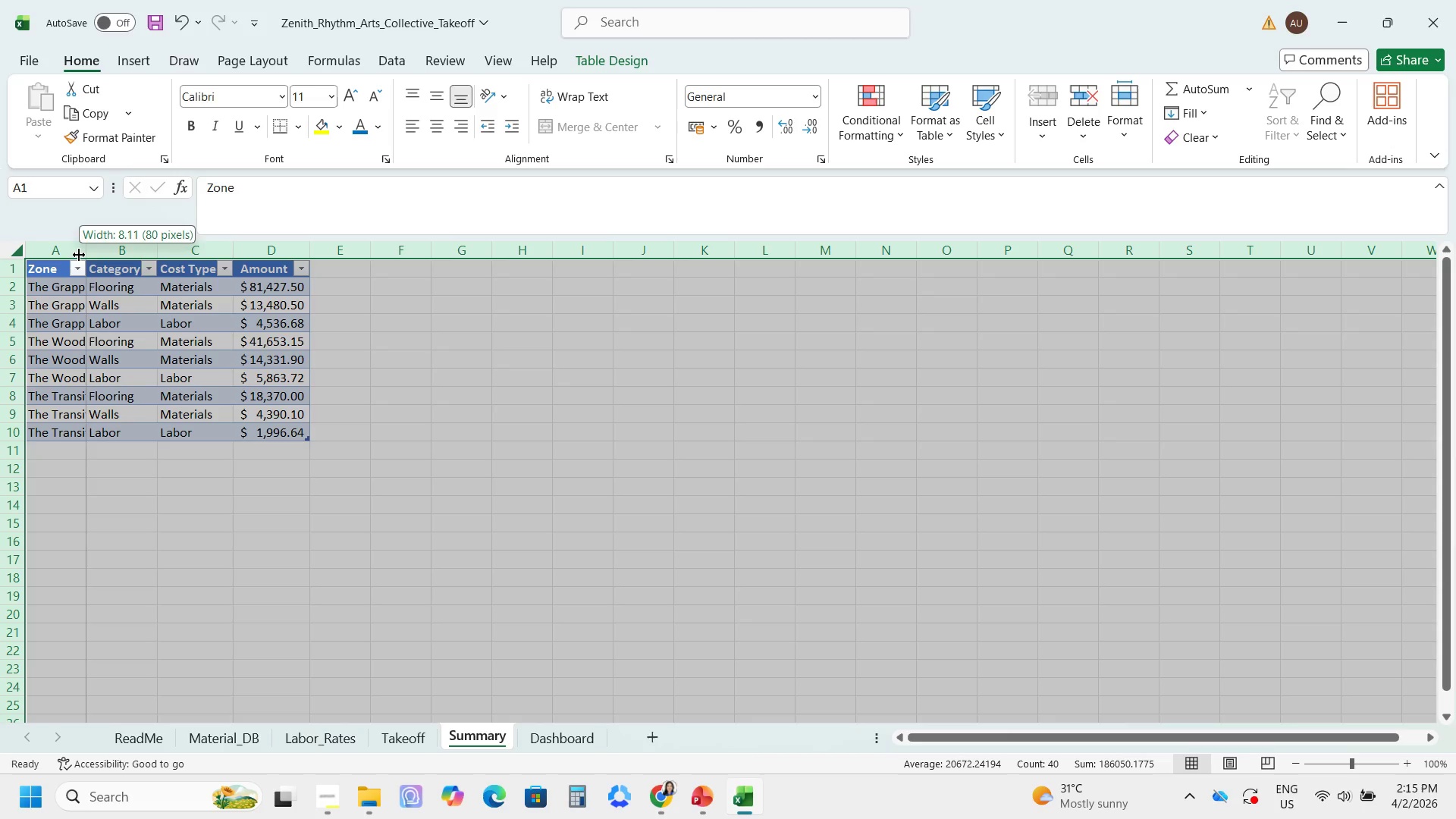 
double_click([79, 255])
 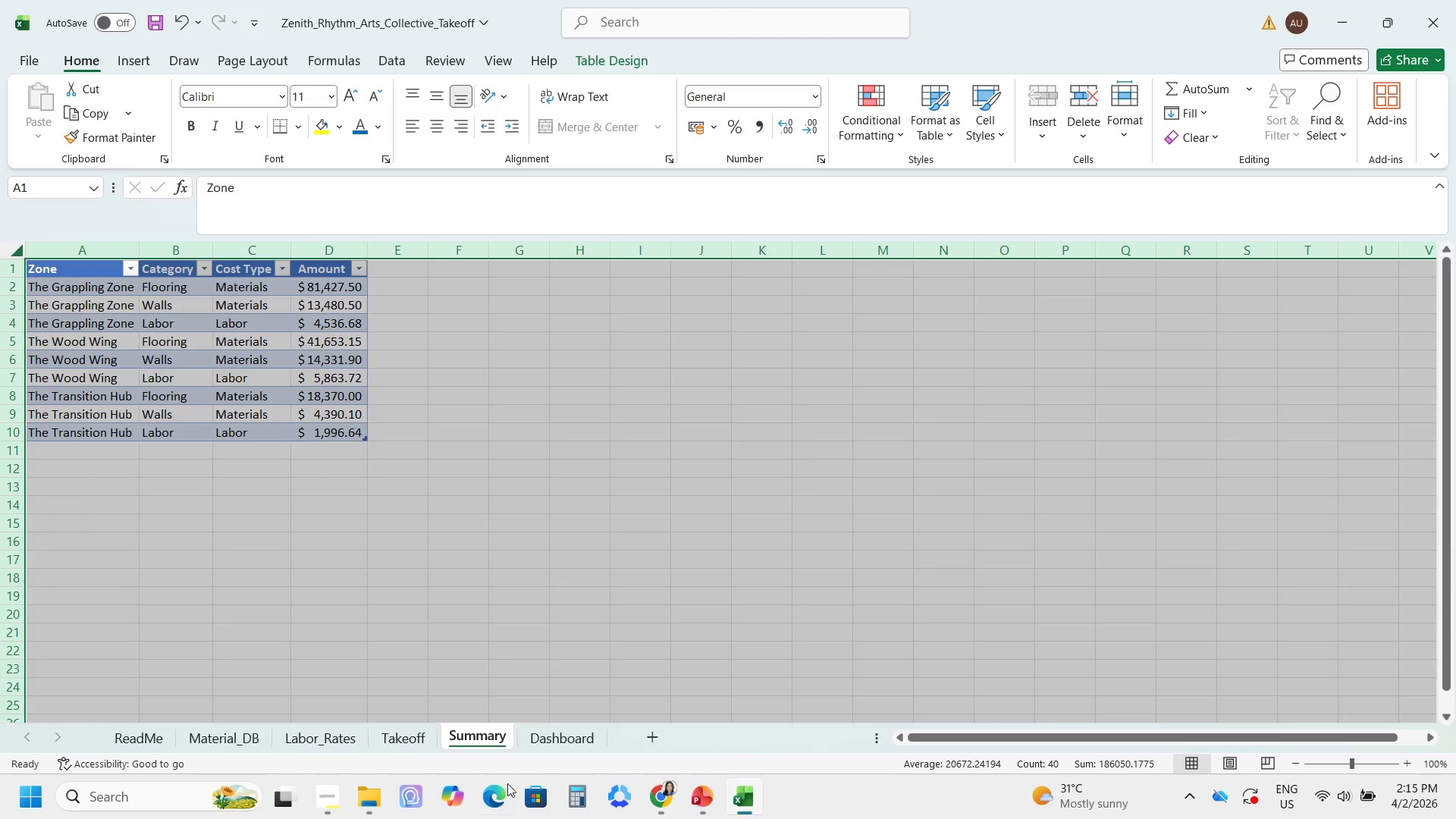 
left_click([427, 738])
 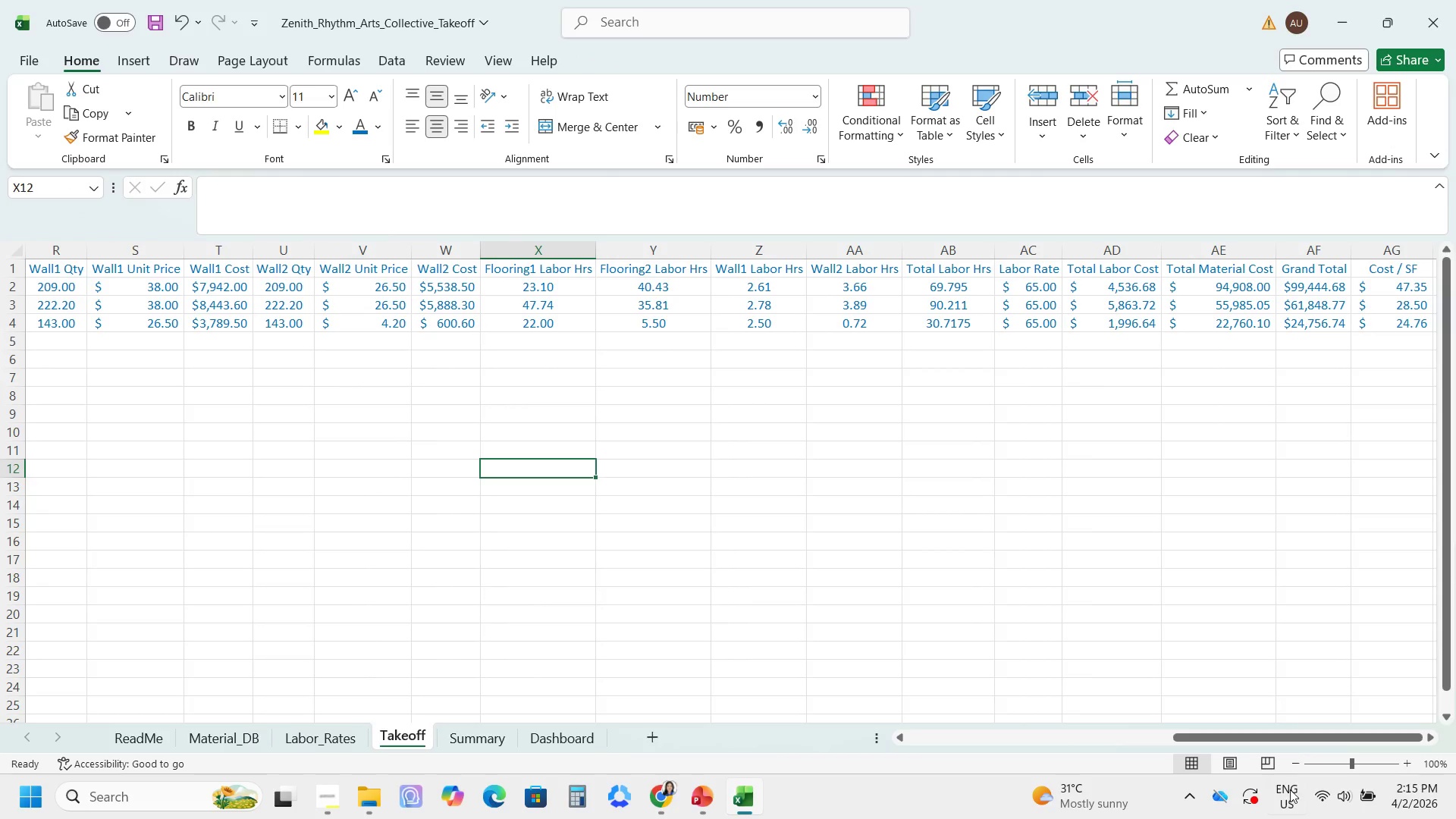 
left_click_drag(start_coordinate=[1257, 735], to_coordinate=[770, 659])
 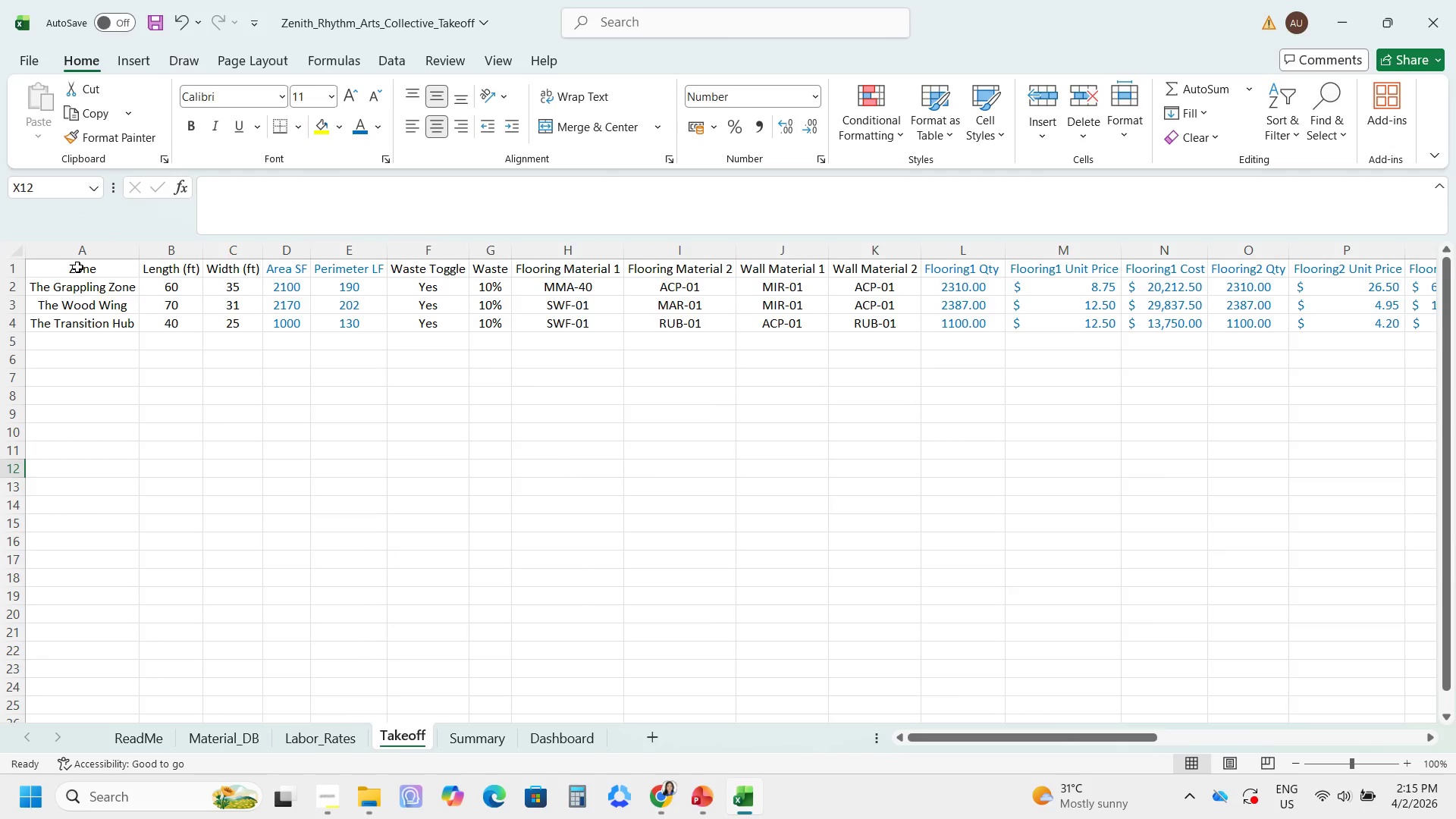 
left_click([77, 267])
 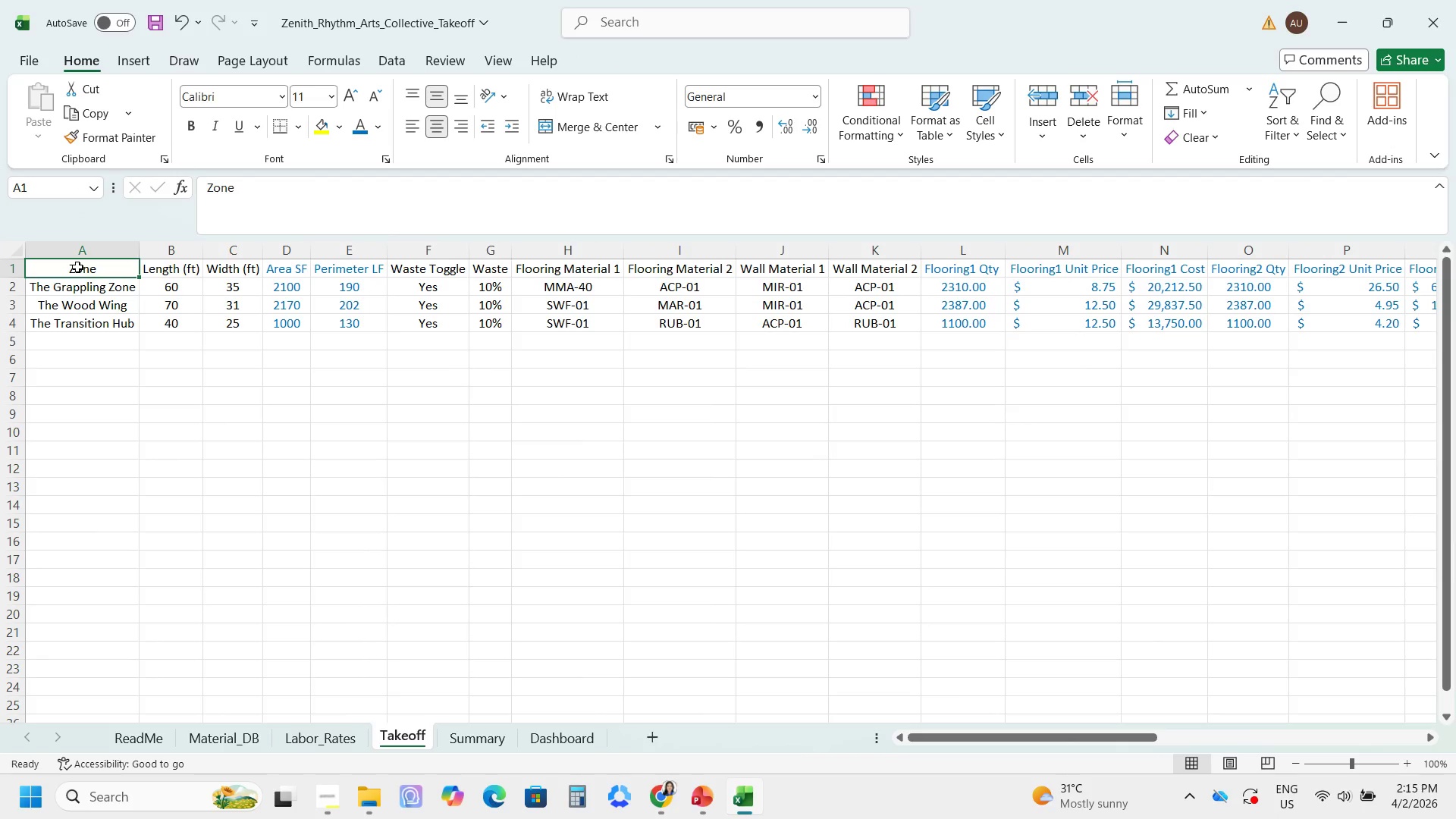 
key(Control+T)
 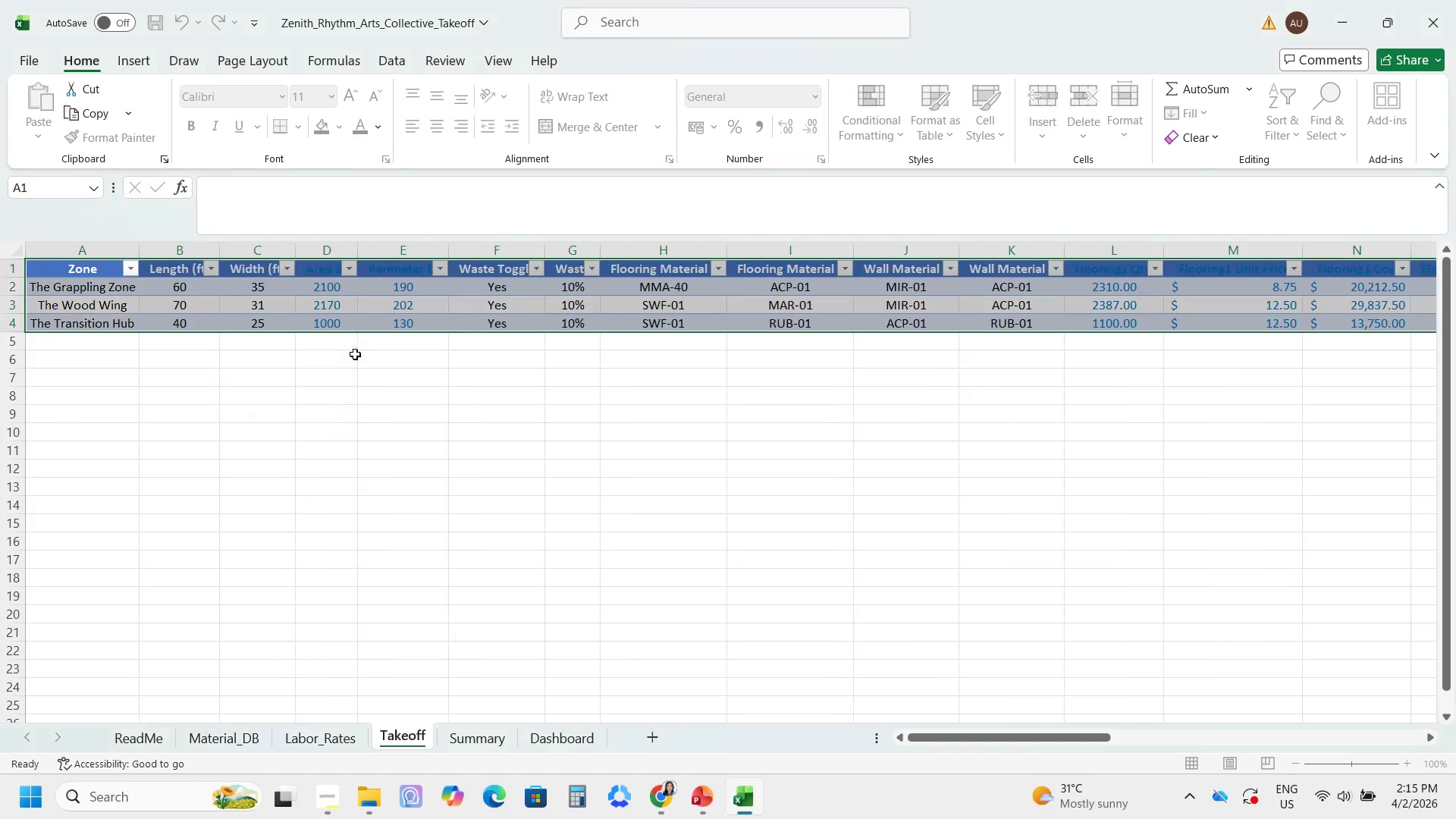 
left_click([369, 466])
 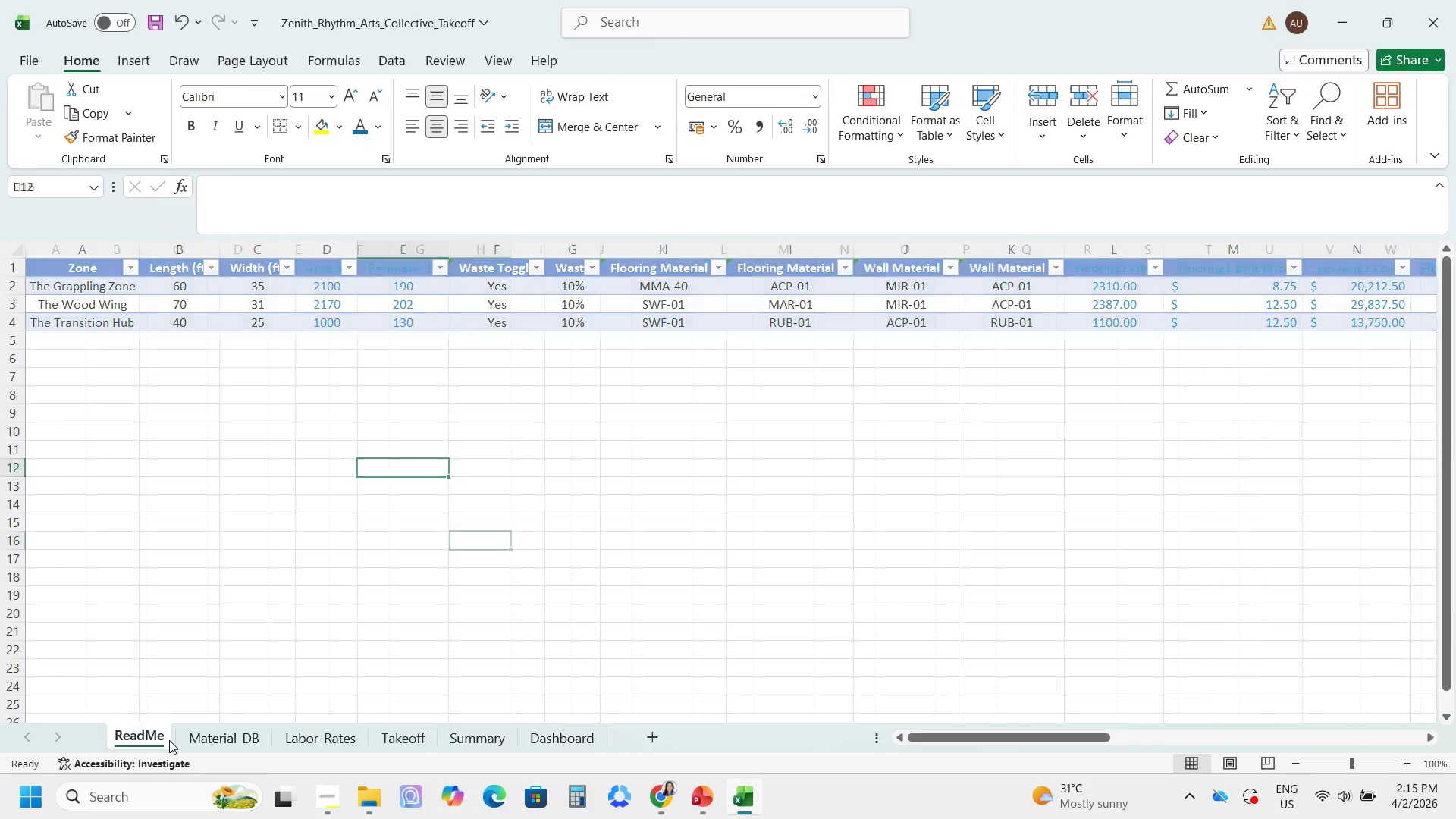 
left_click([190, 744])
 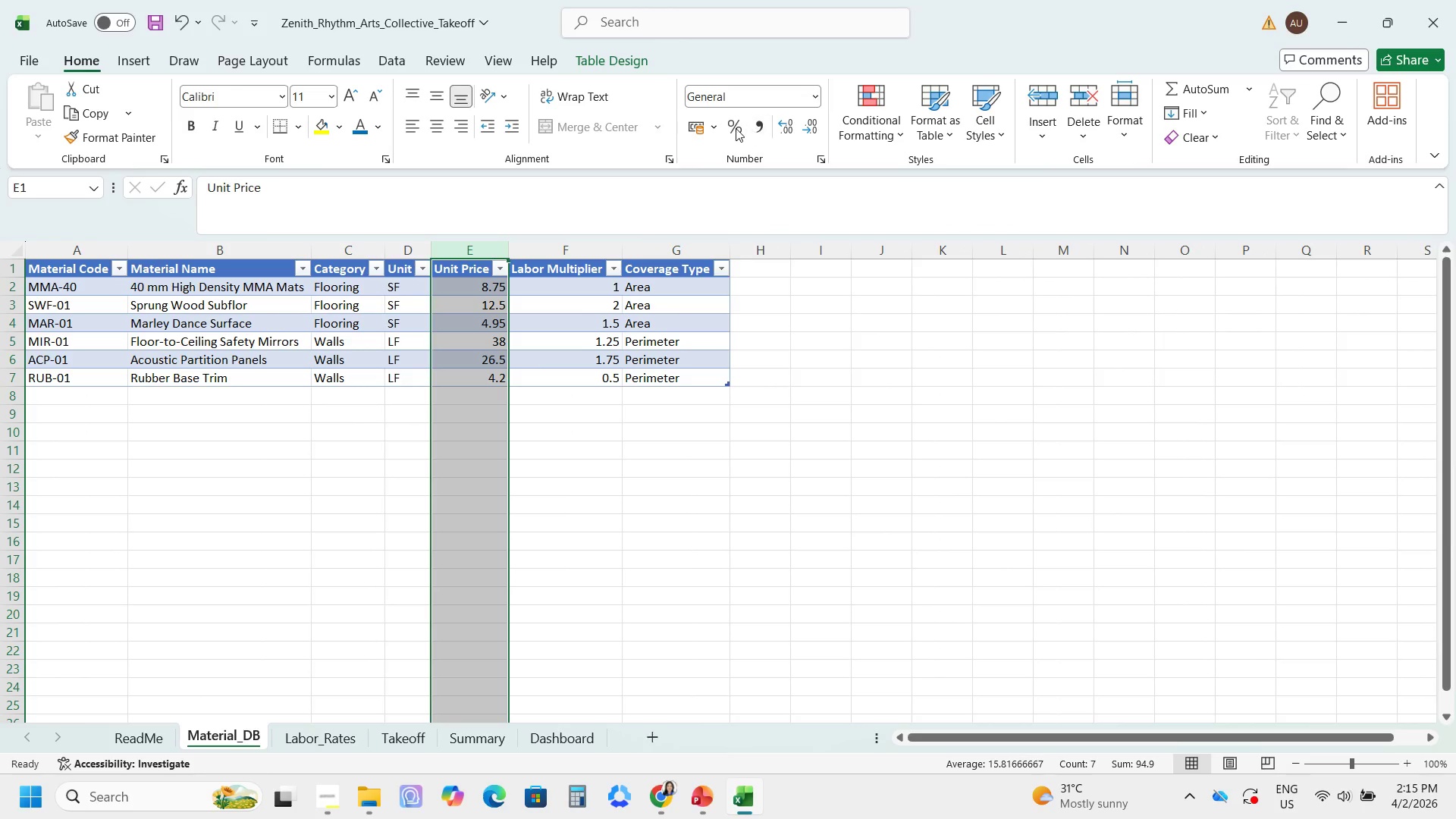 
left_click([717, 174])
 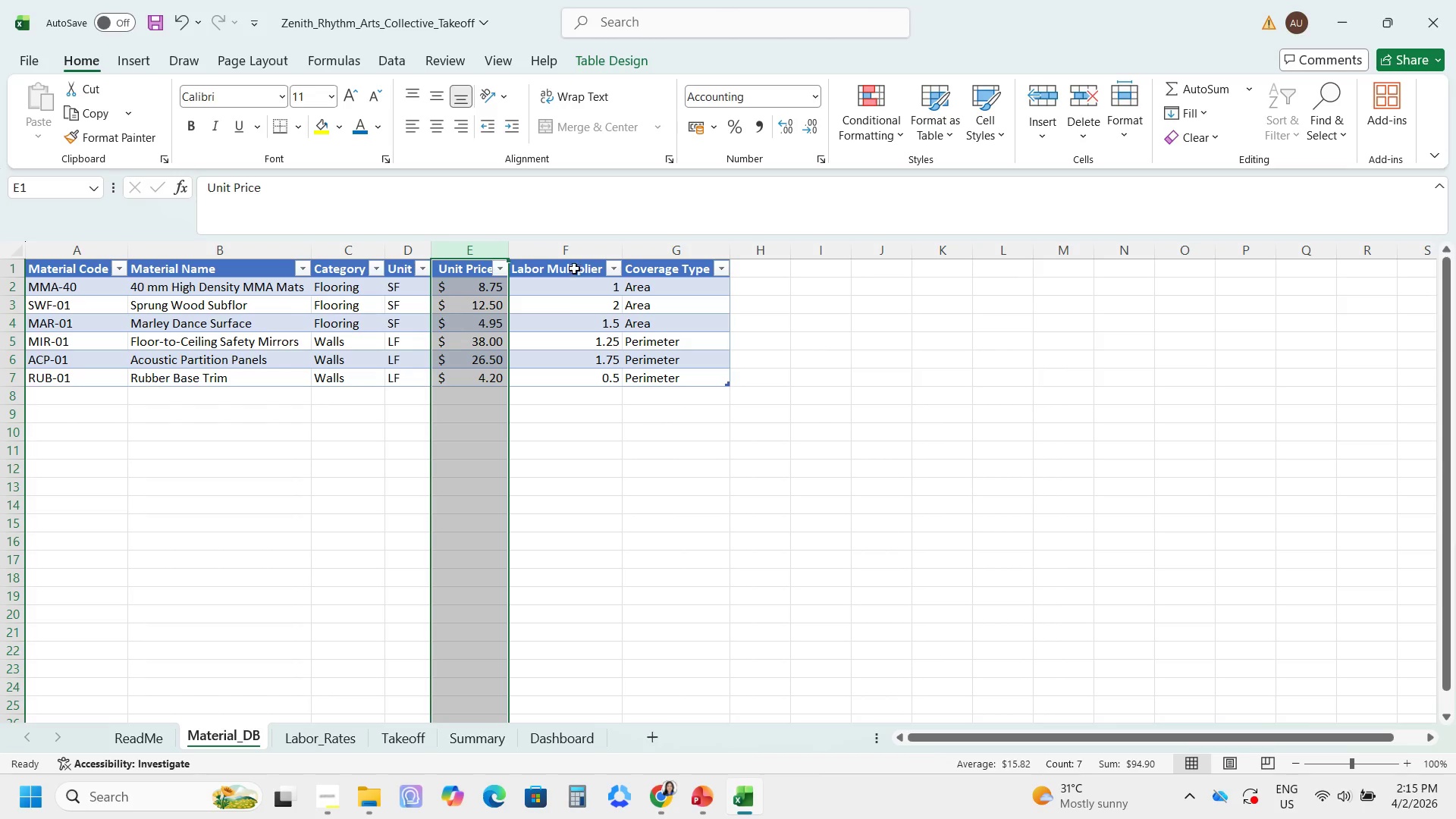 
left_click([573, 246])
 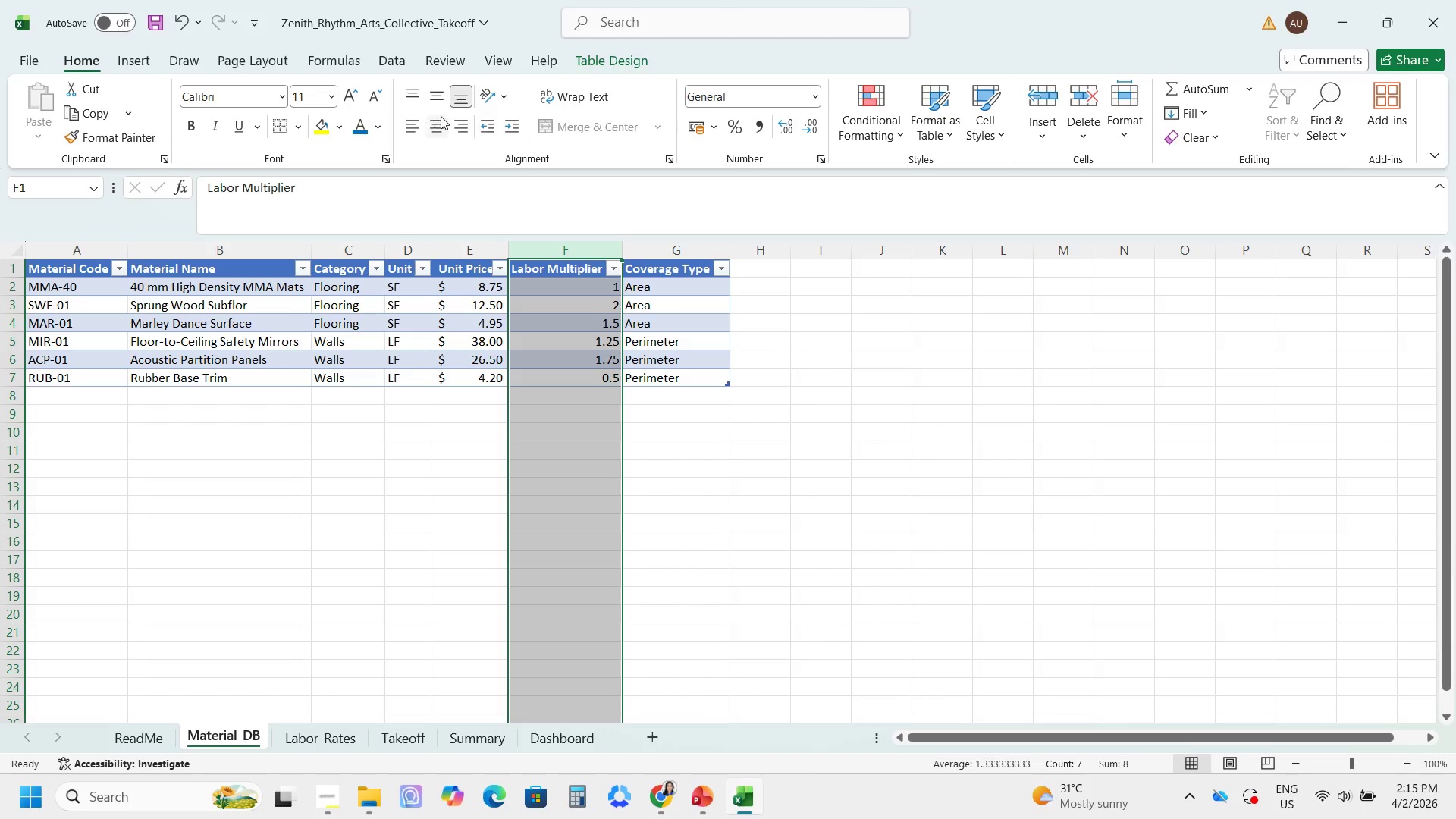 
left_click([441, 117])
 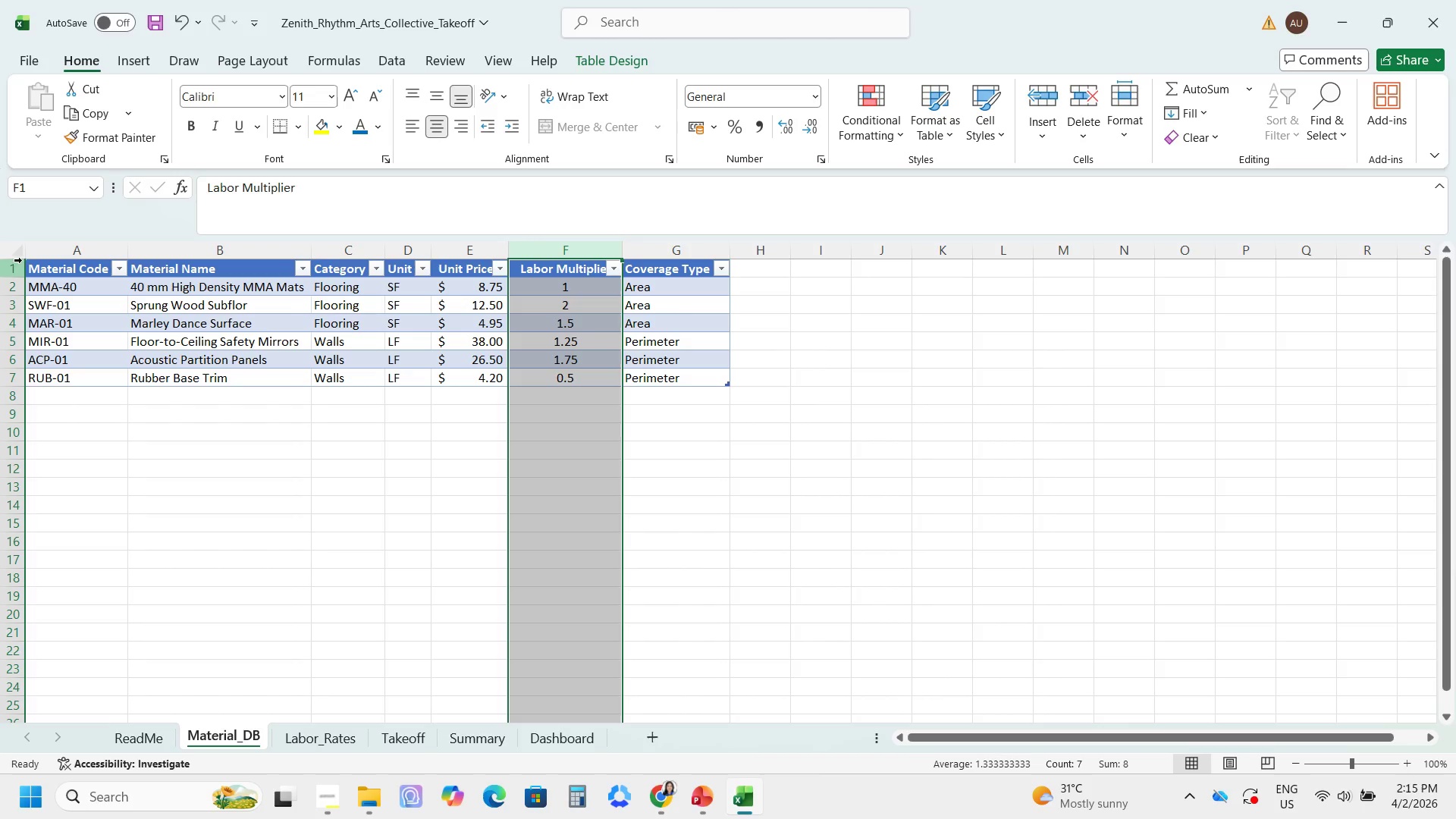 
left_click([17, 249])